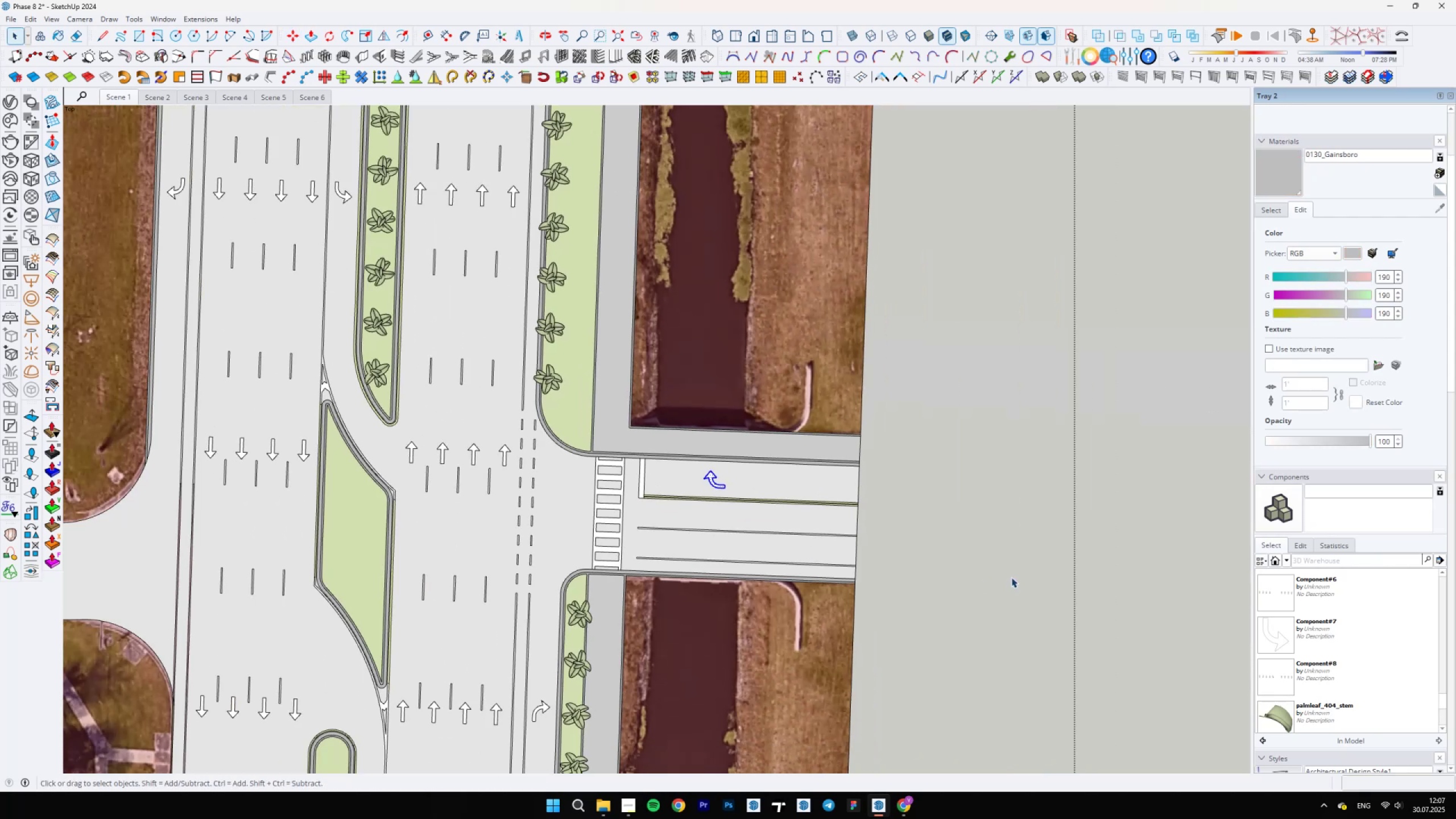 
scroll: coordinate [834, 515], scroll_direction: down, amount: 6.0
 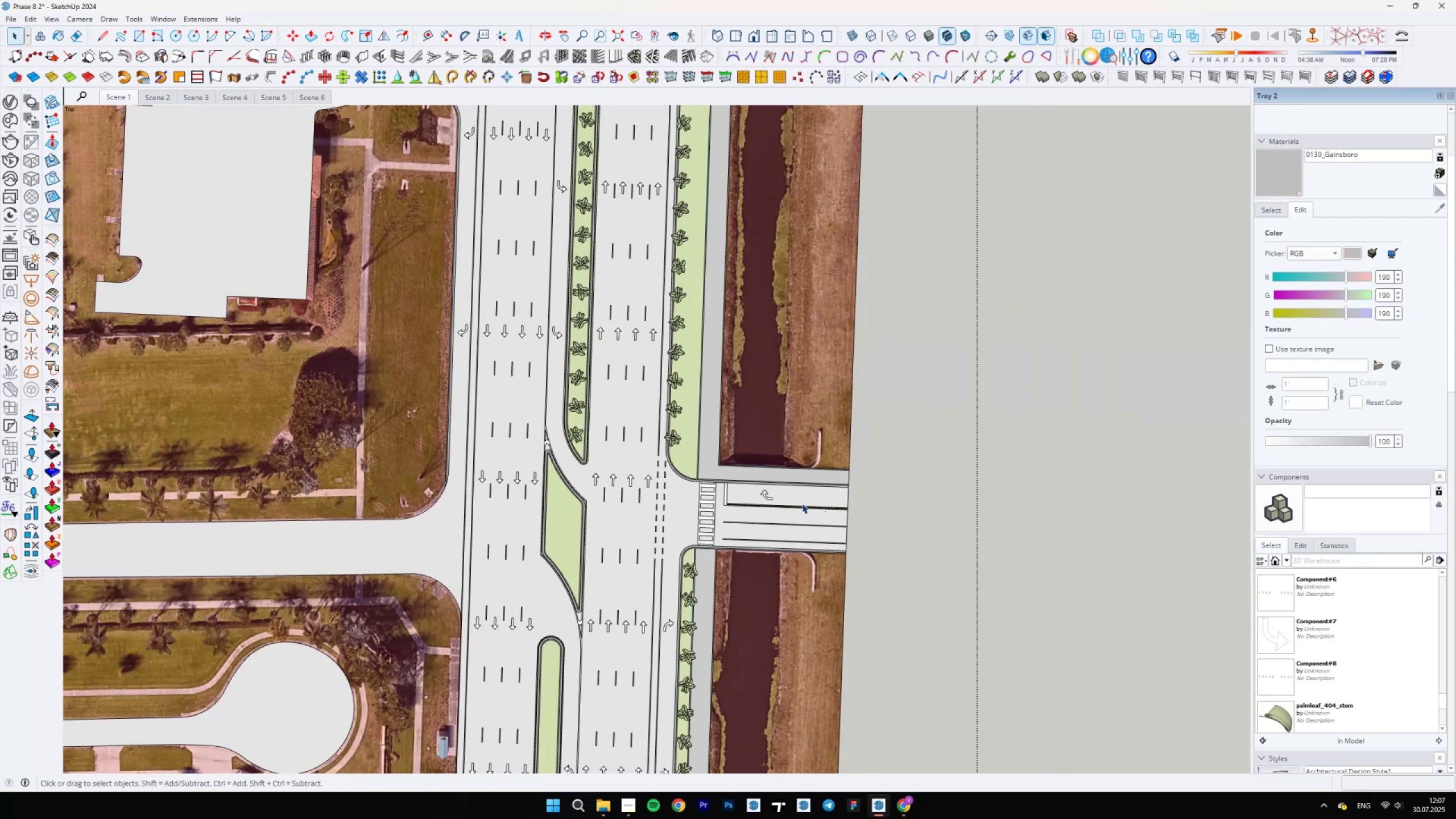 
scroll: coordinate [717, 519], scroll_direction: up, amount: 6.0
 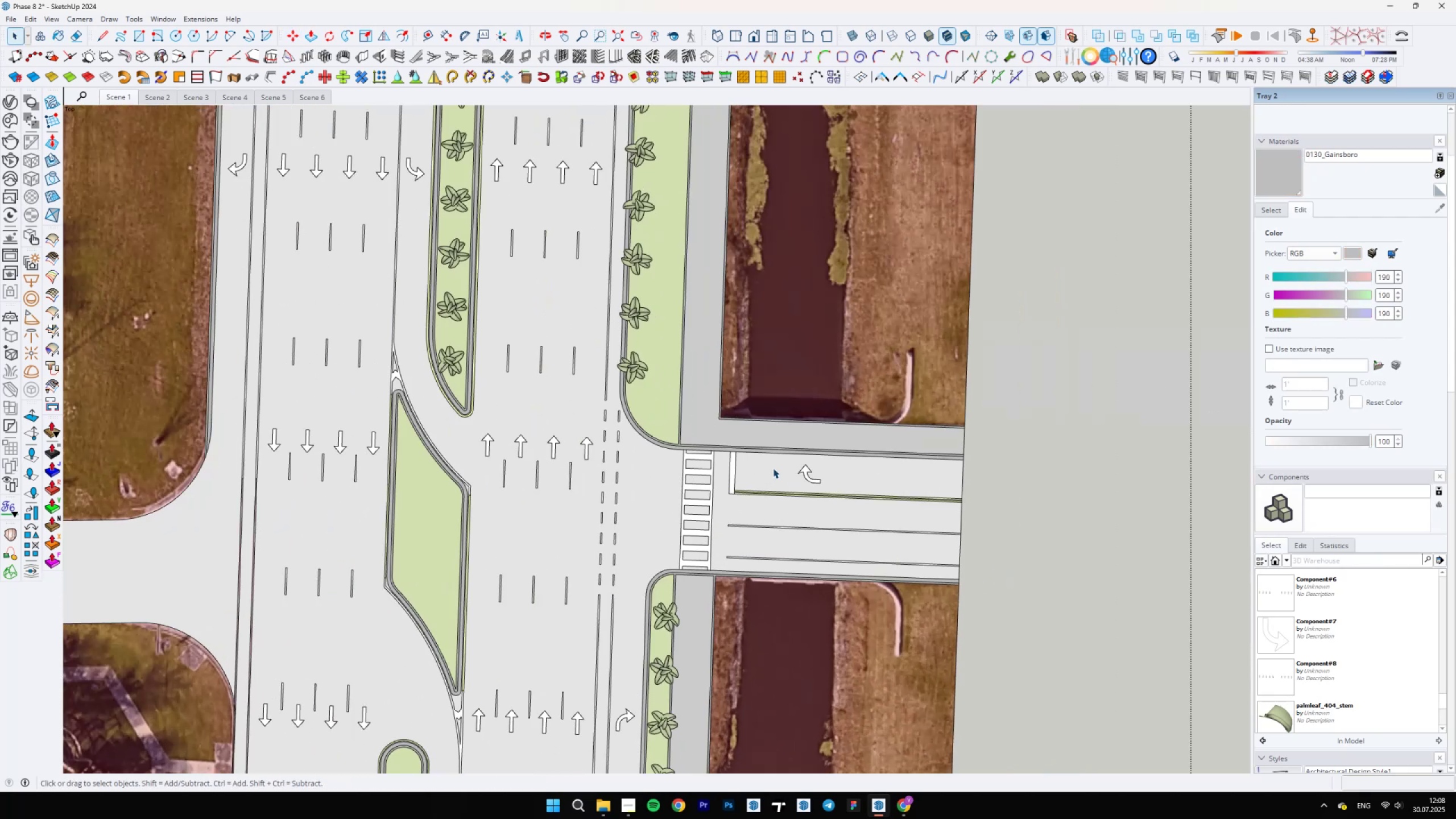 
key(Control+Z)
 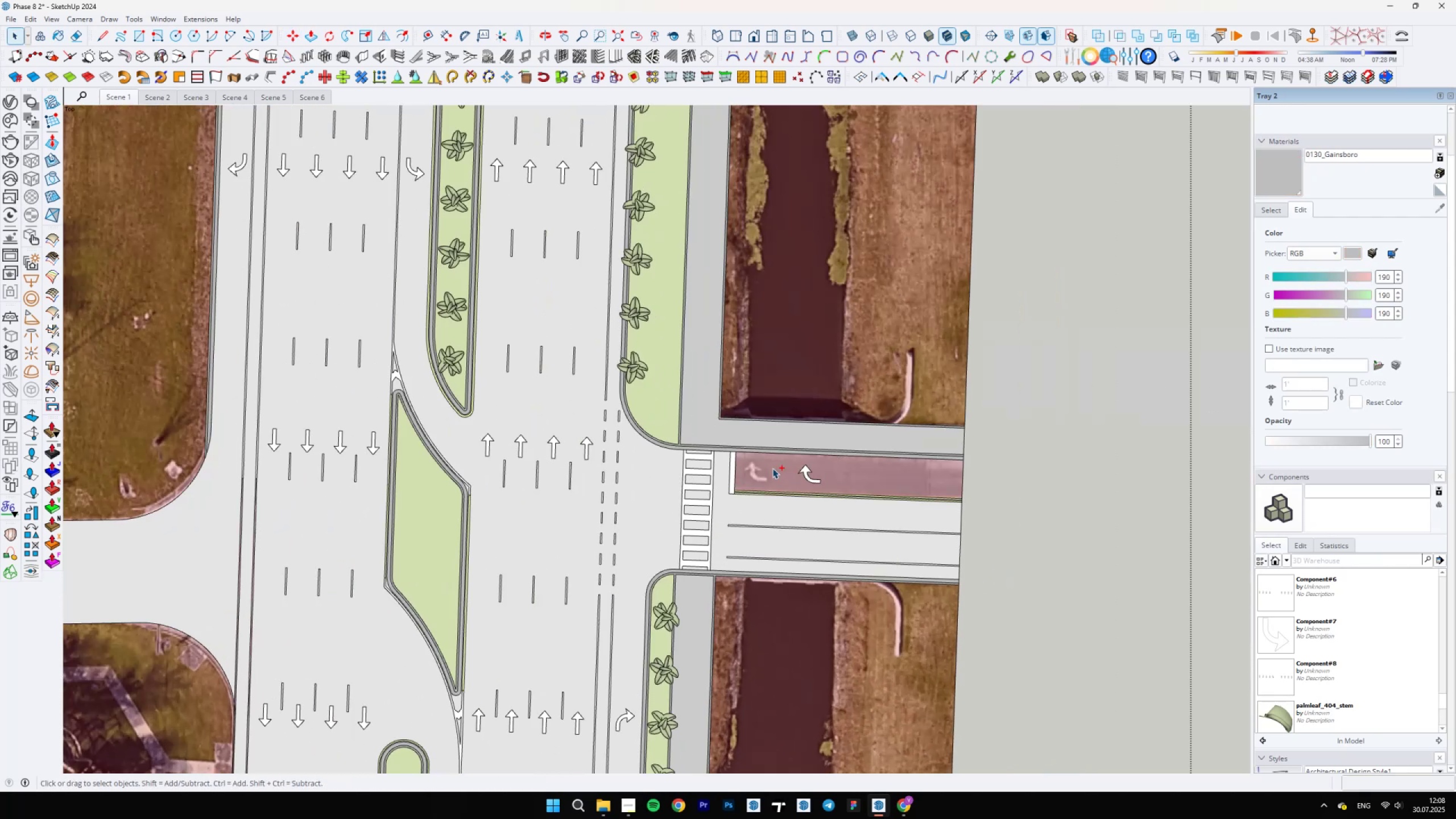 
key(Control+Z)
 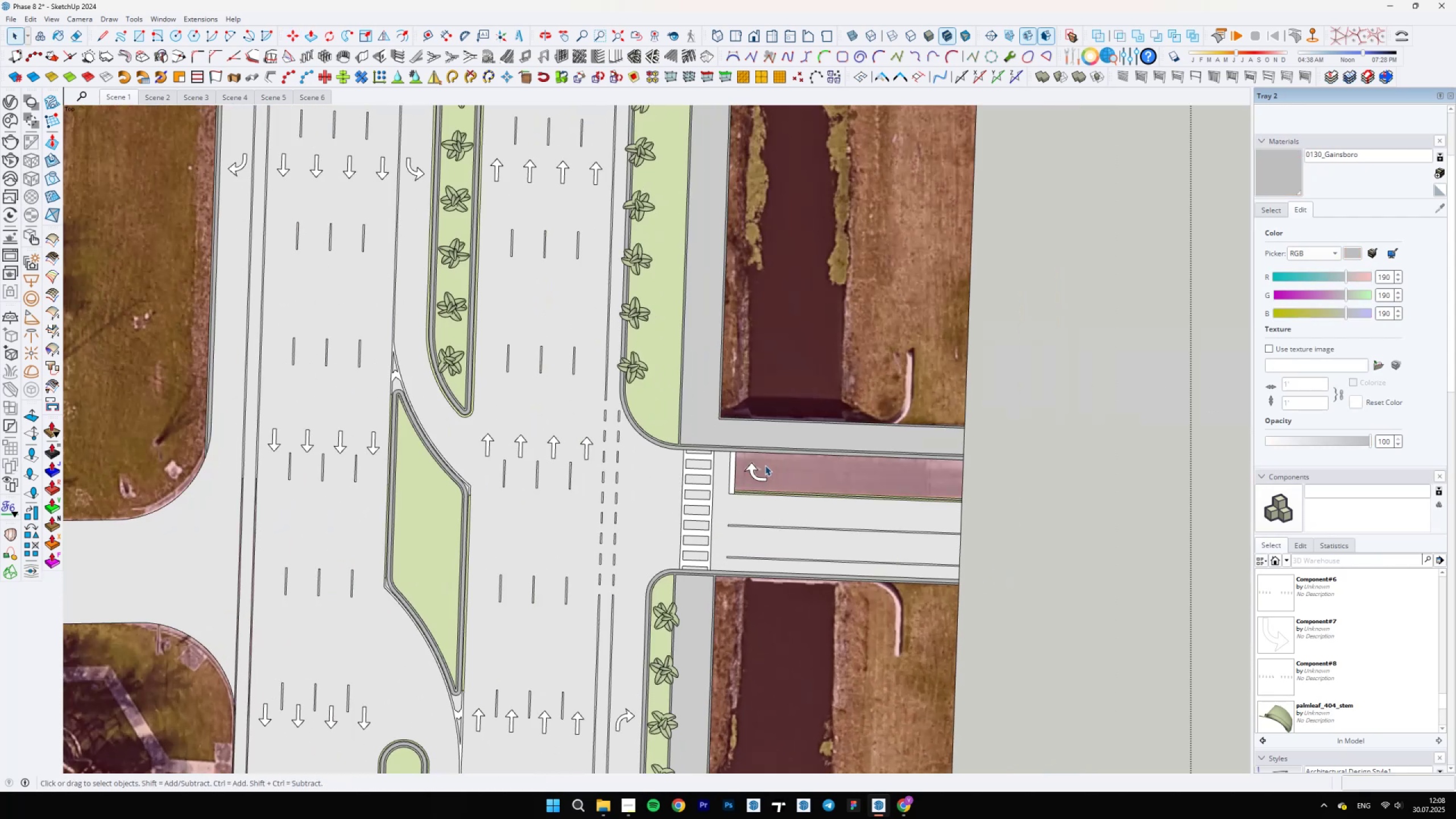 
key(B)
 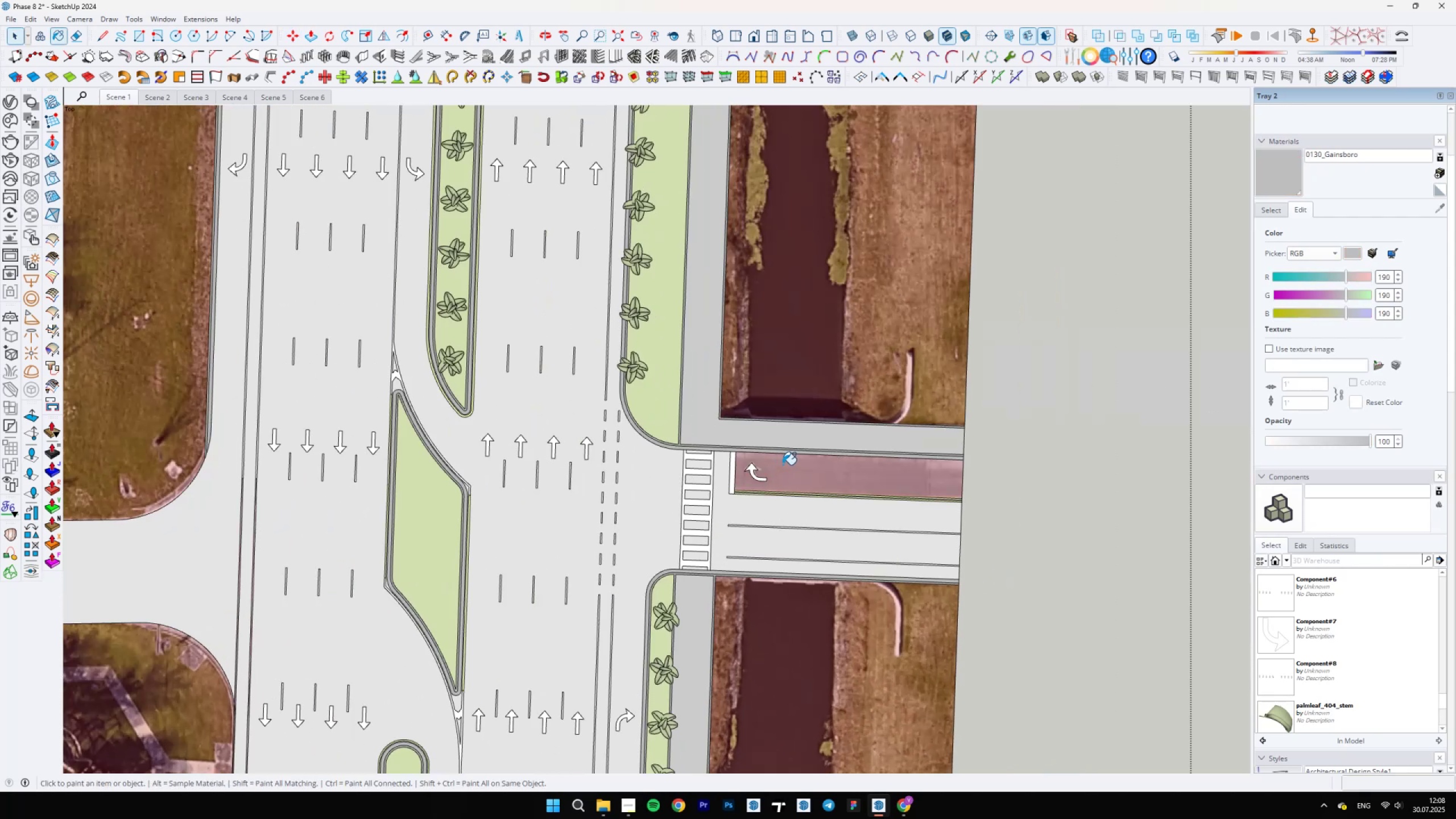 
double_click([793, 463])
 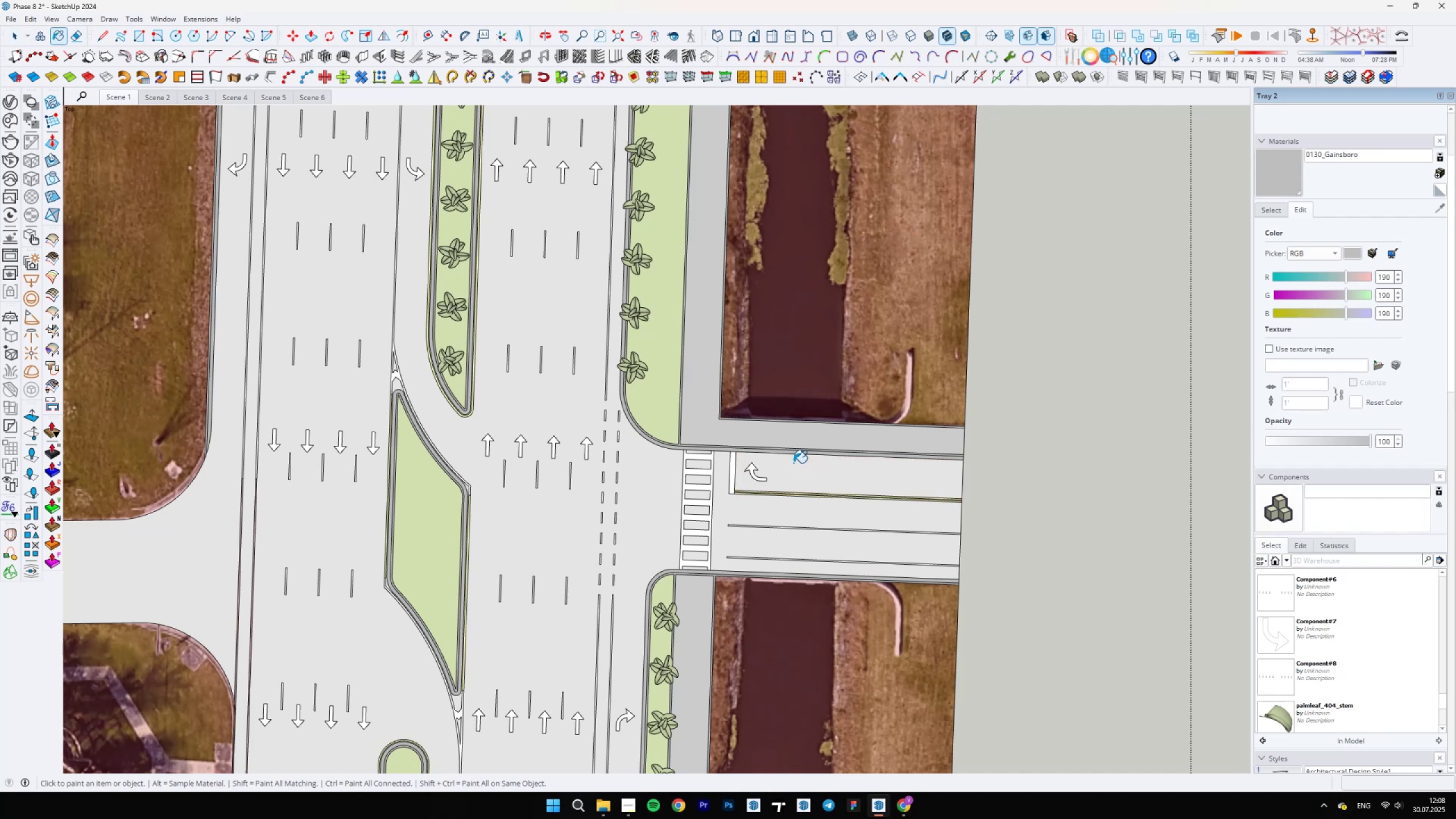 
scroll: coordinate [751, 489], scroll_direction: down, amount: 6.0
 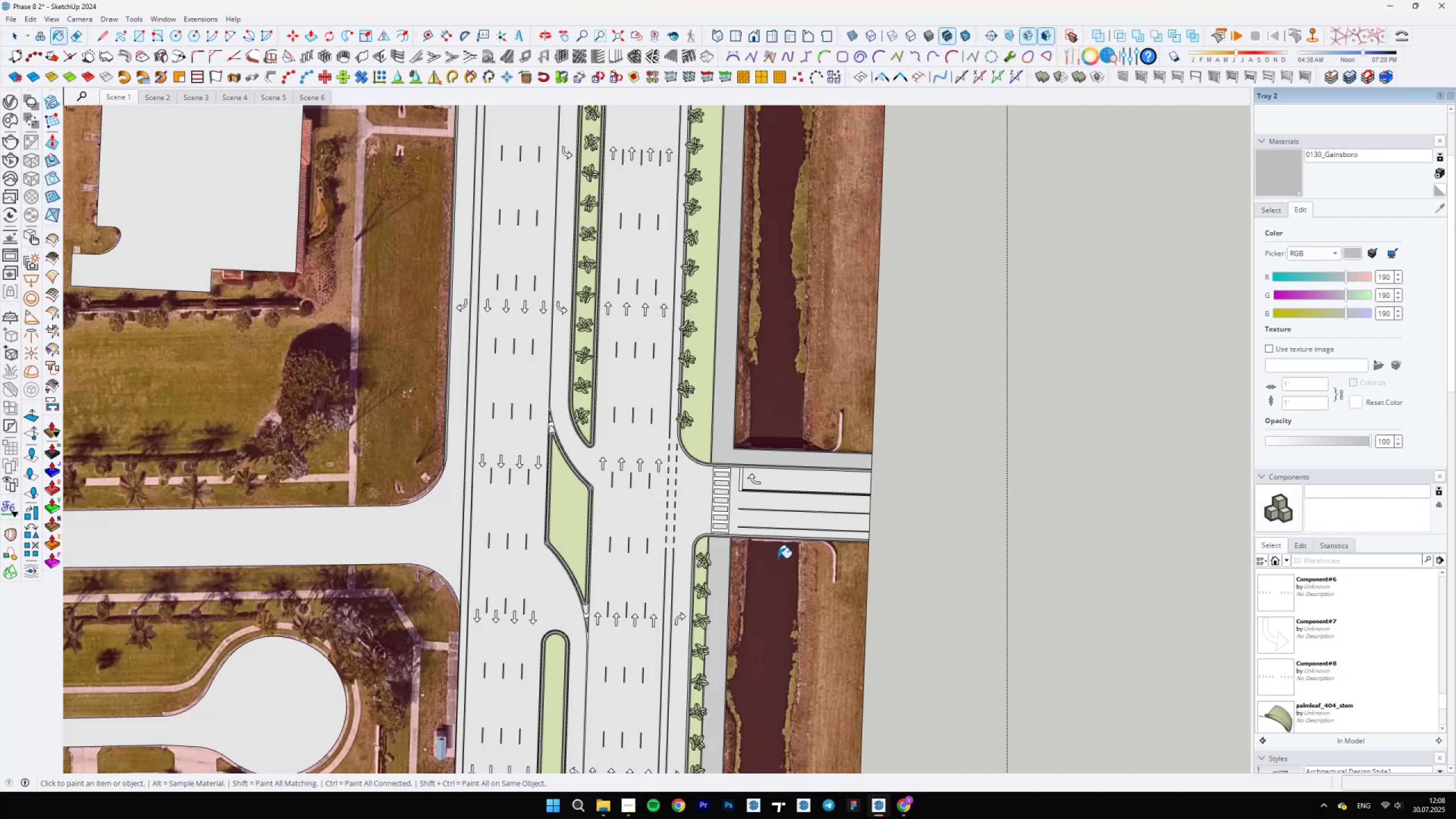 
key(Space)
 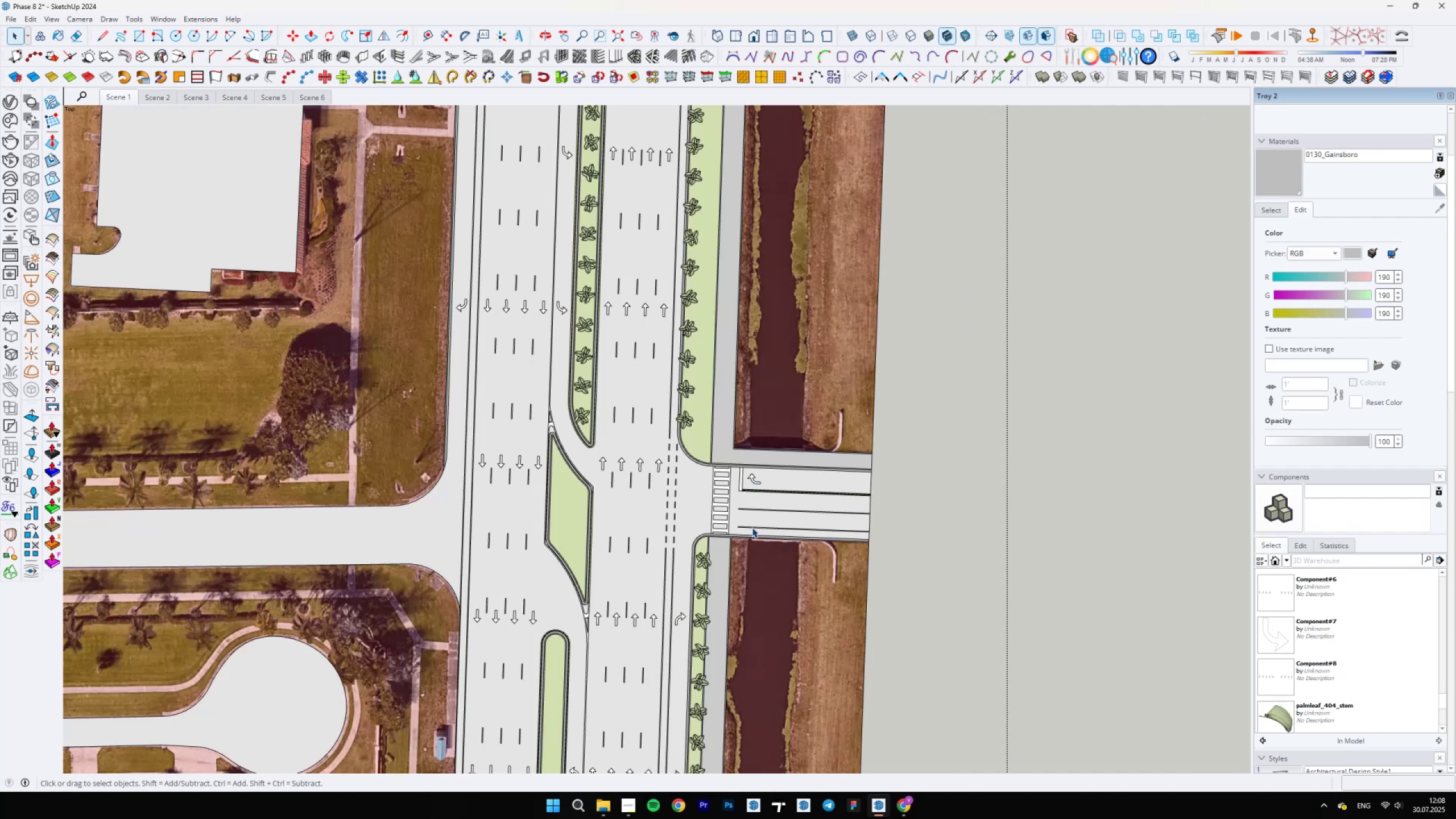 
key(Control+Y)
 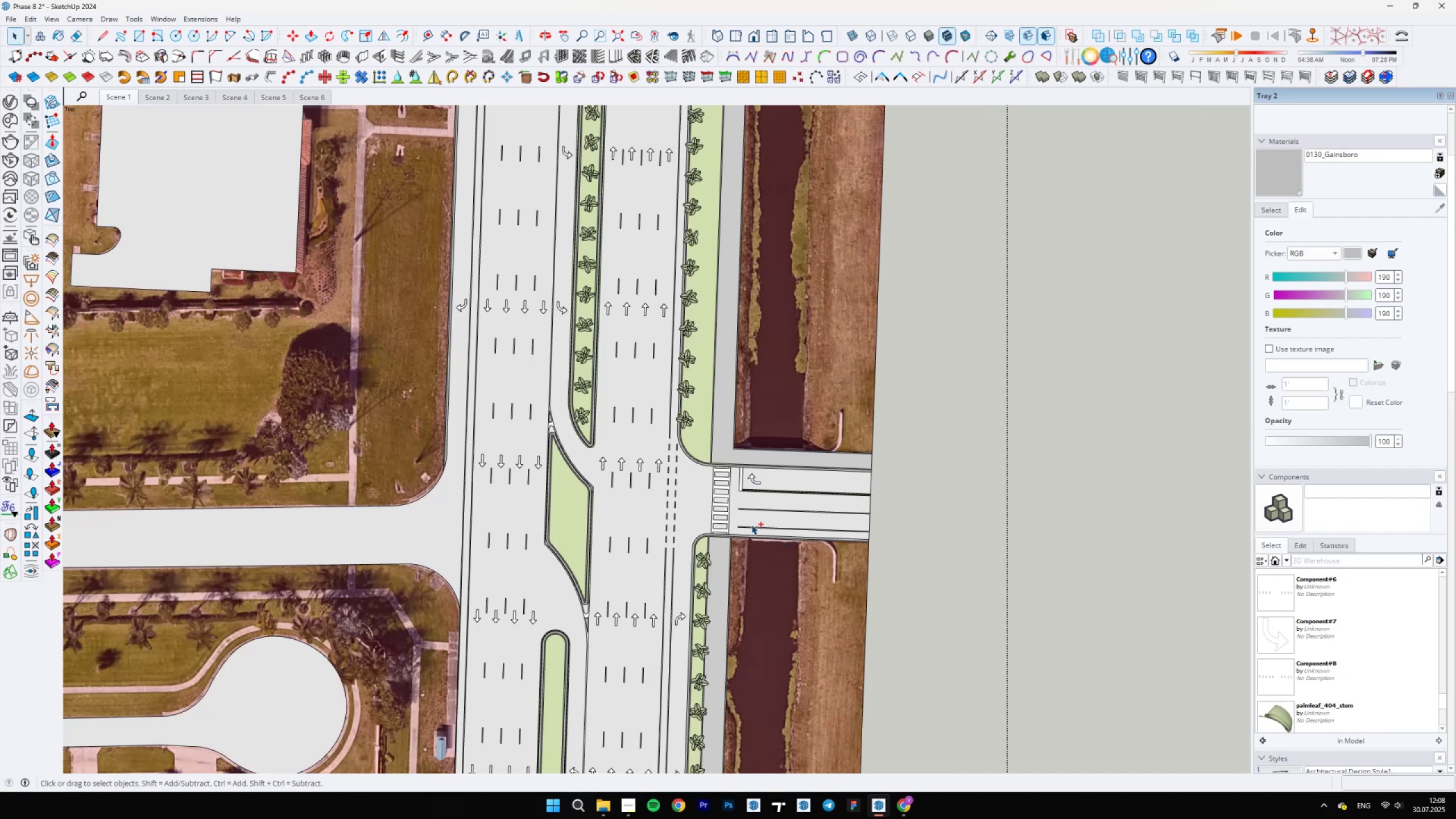 
key(Control+Y)
 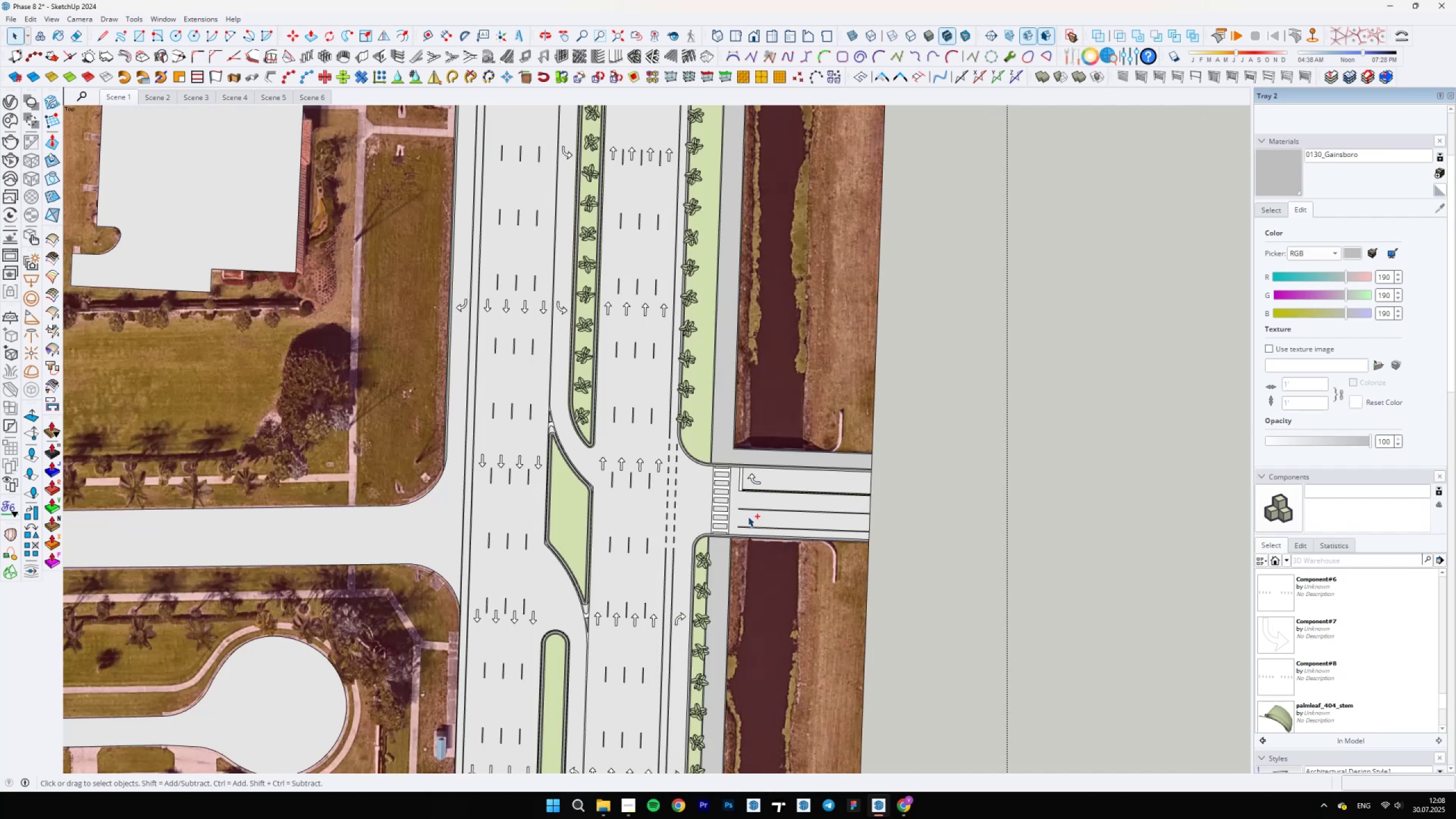 
key(Control+Y)
 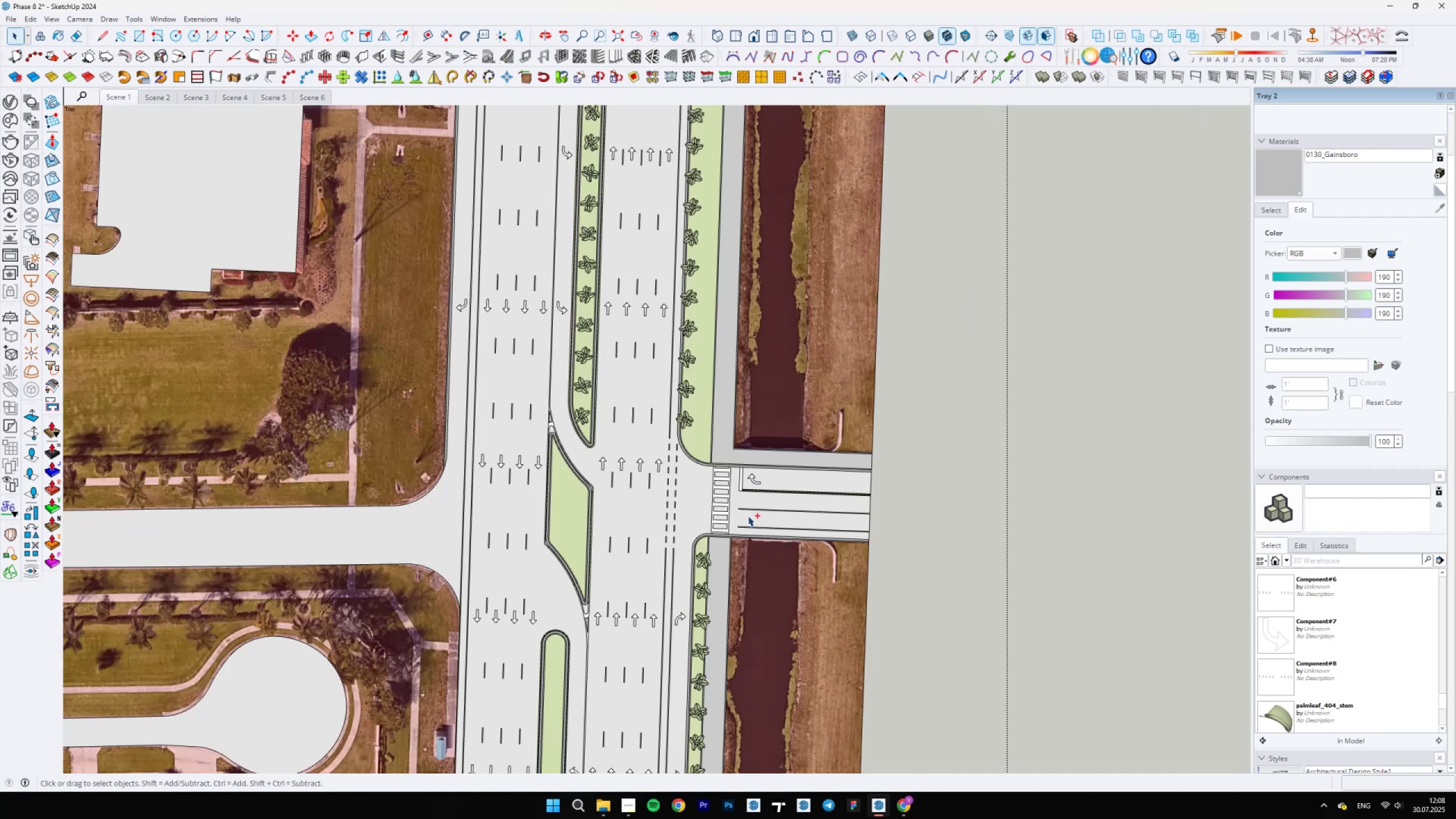 
key(Control+Z)
 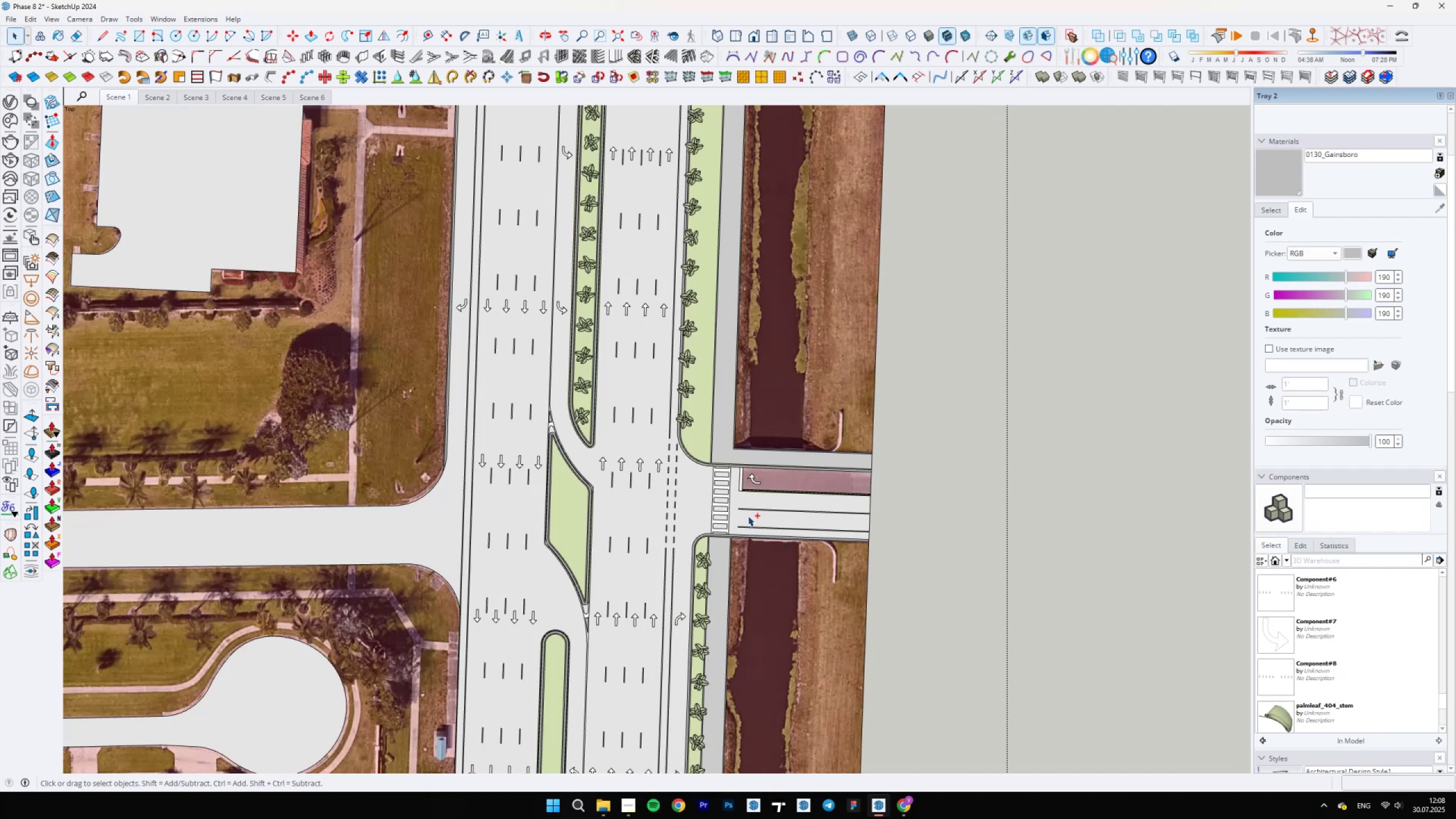 
key(Control+Z)
 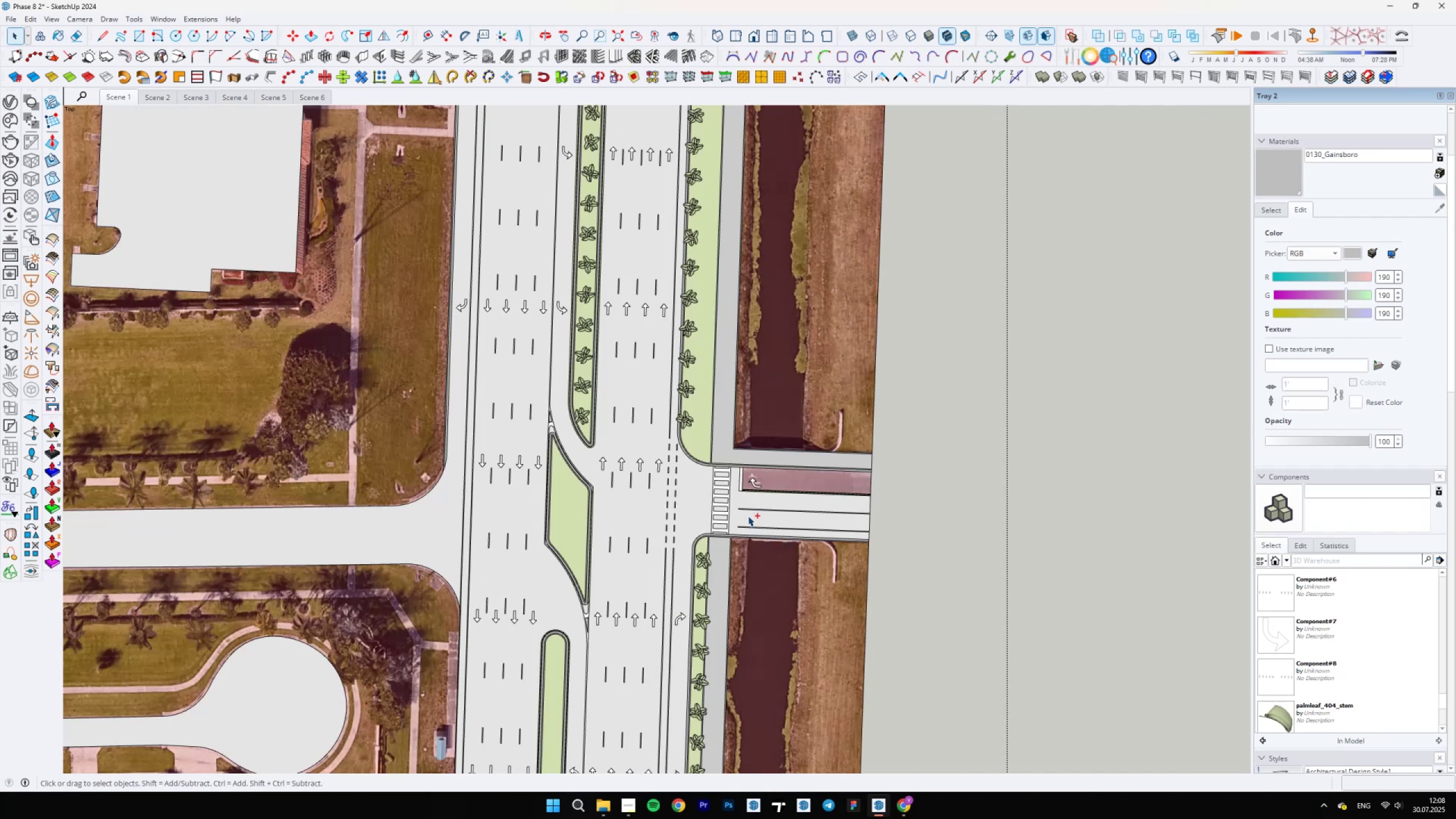 
key(Control+Z)
 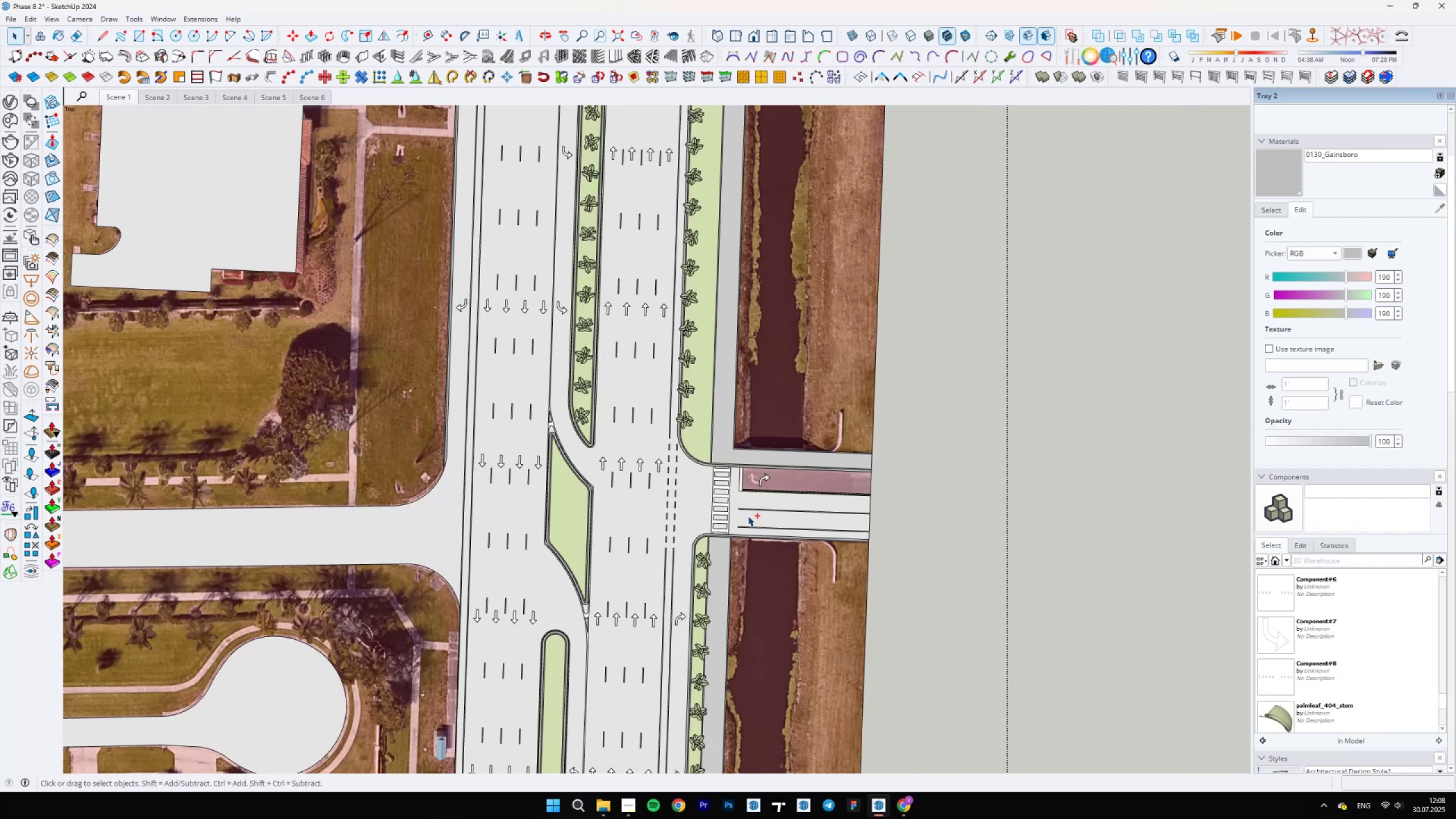 
key(Control+Y)
 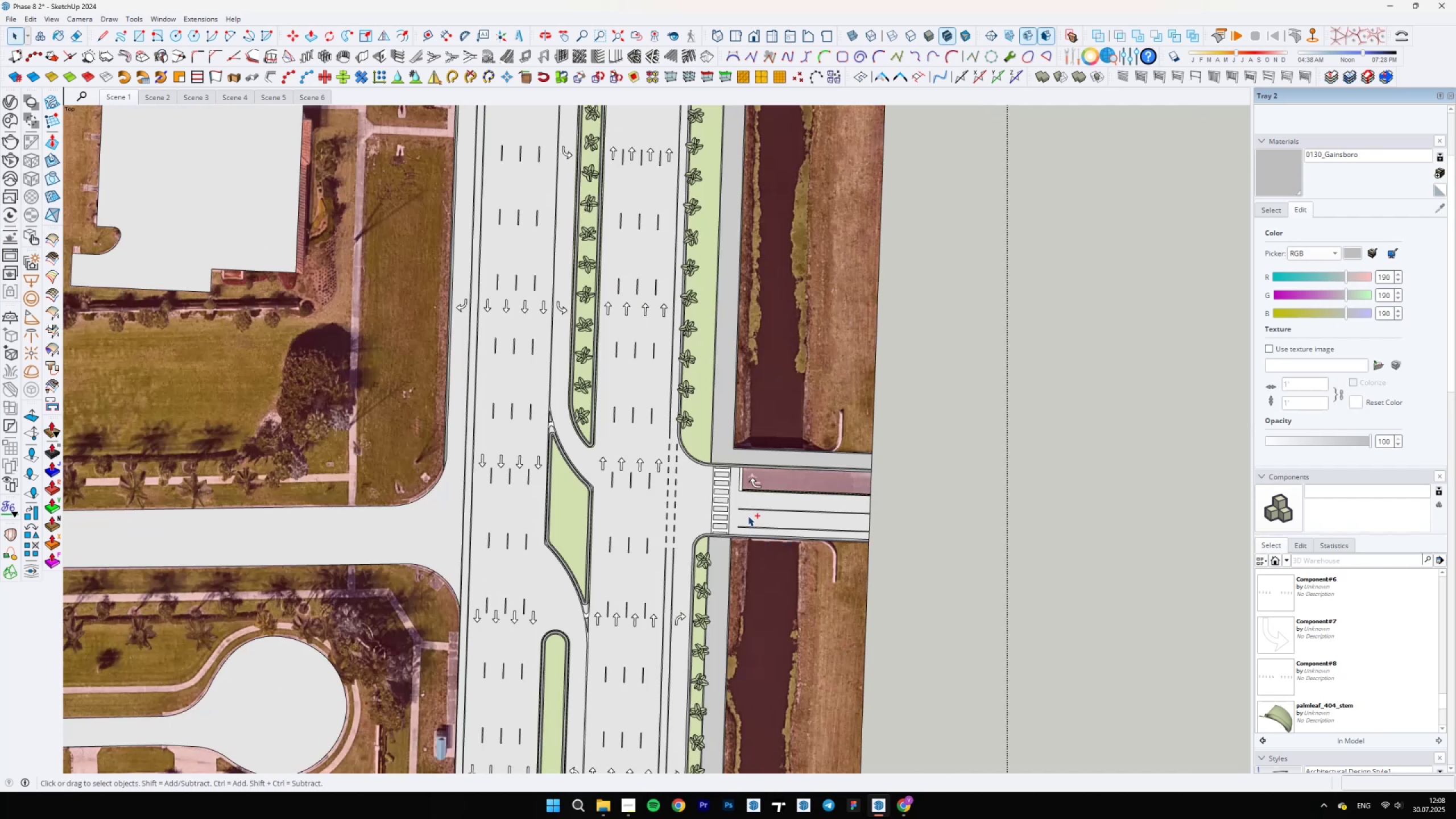 
key(Control+Y)
 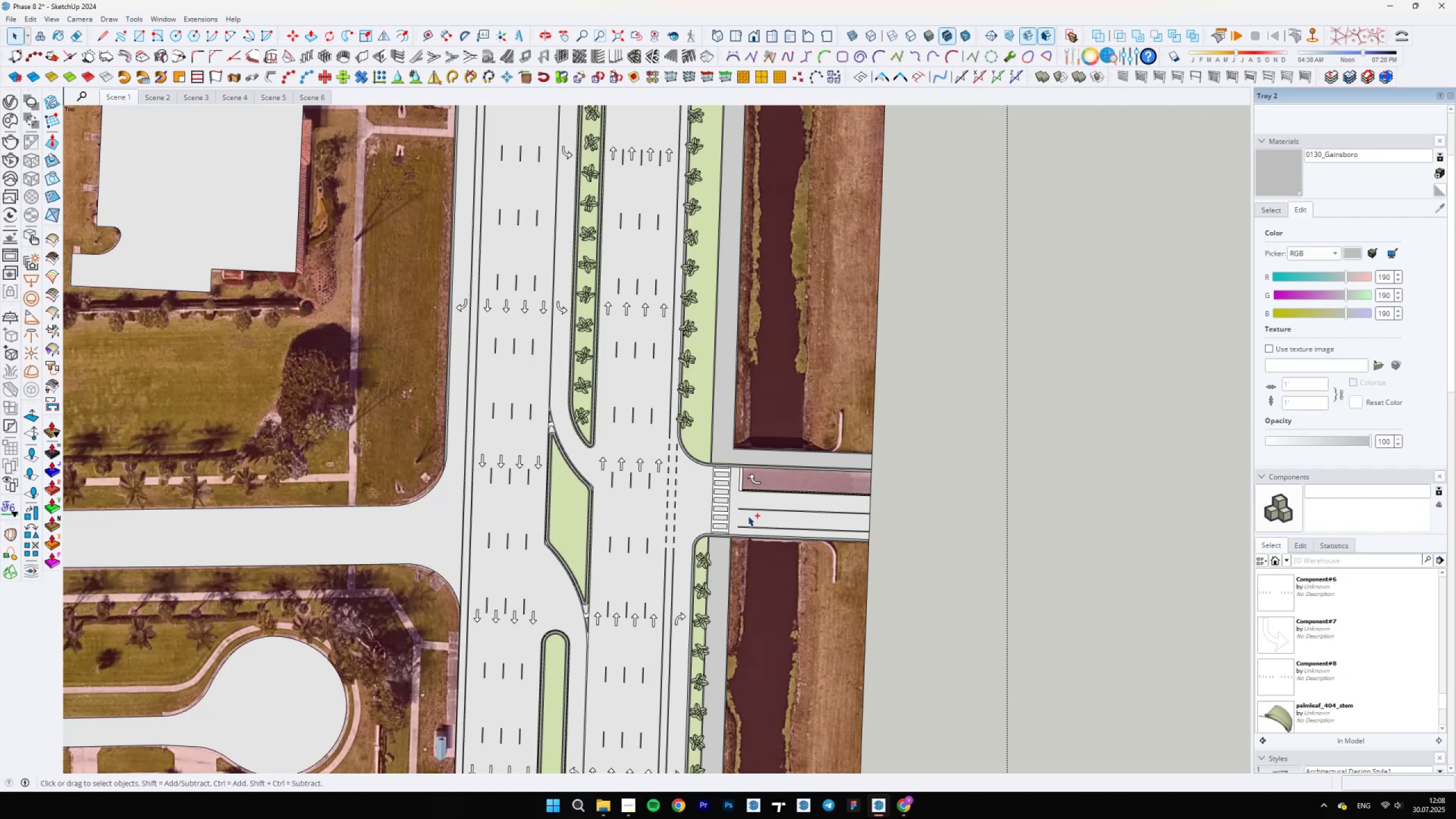 
key(Control+Y)
 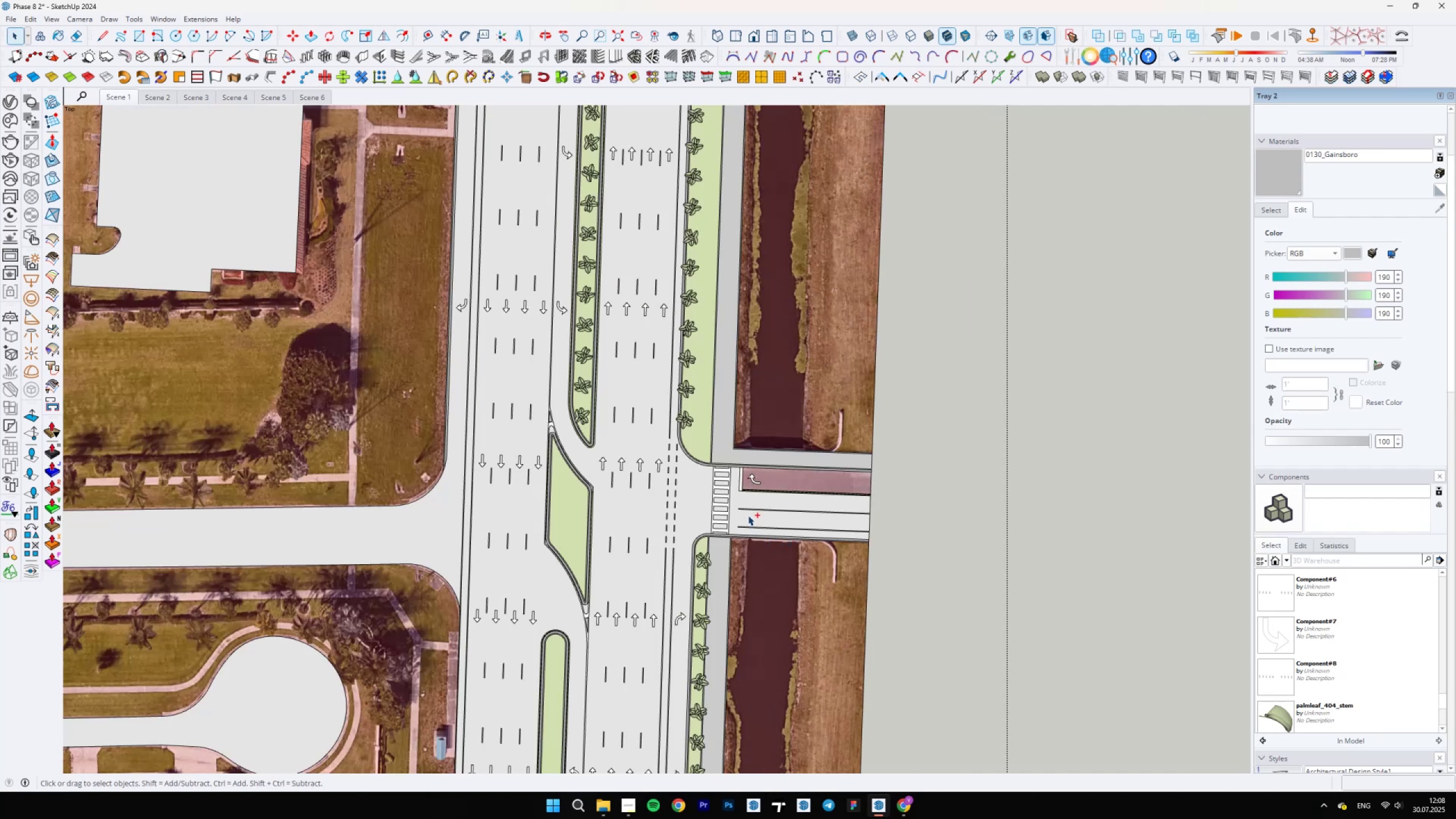 
key(Control+Y)
 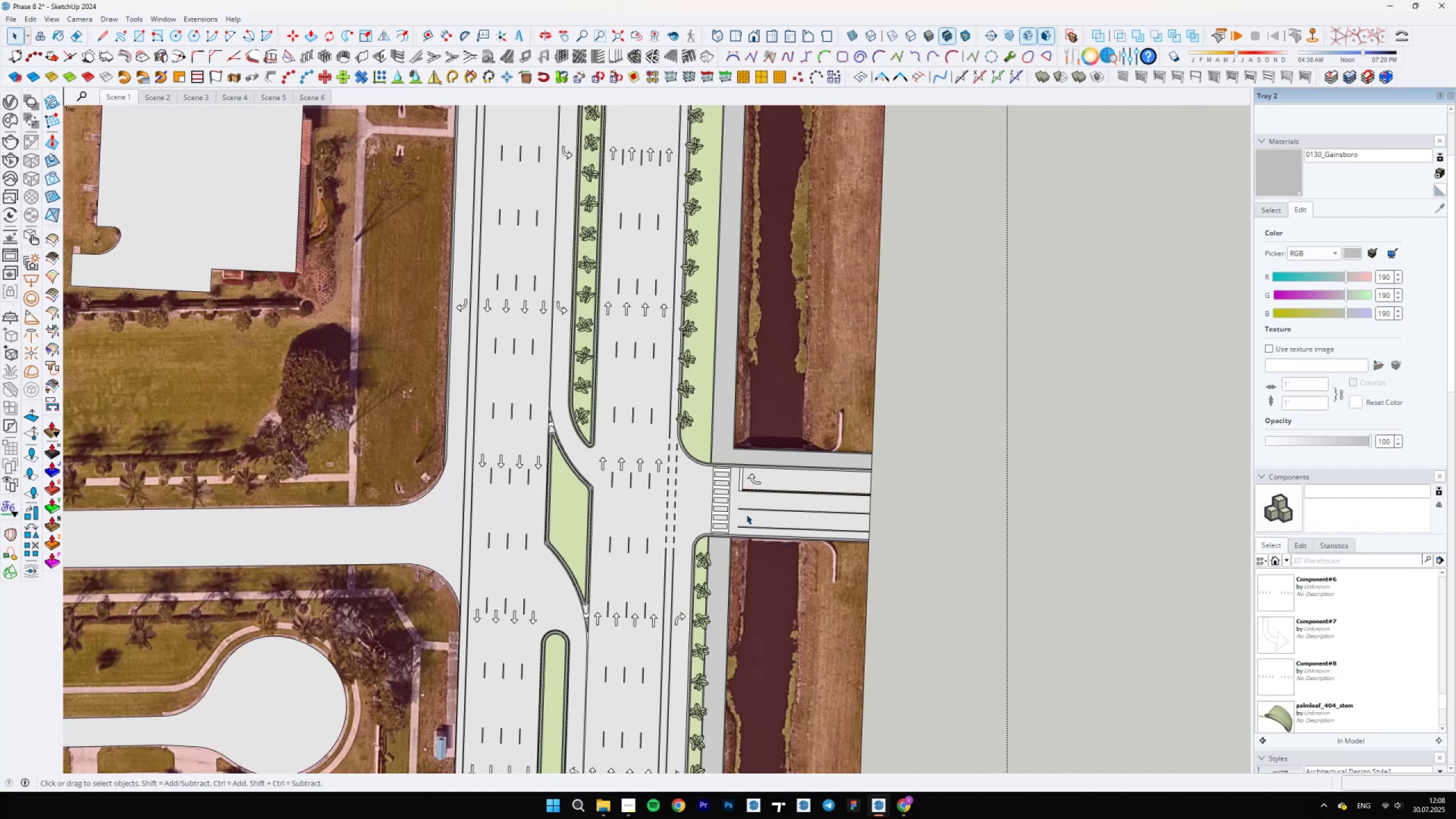 
scroll: coordinate [743, 511], scroll_direction: down, amount: 6.0
 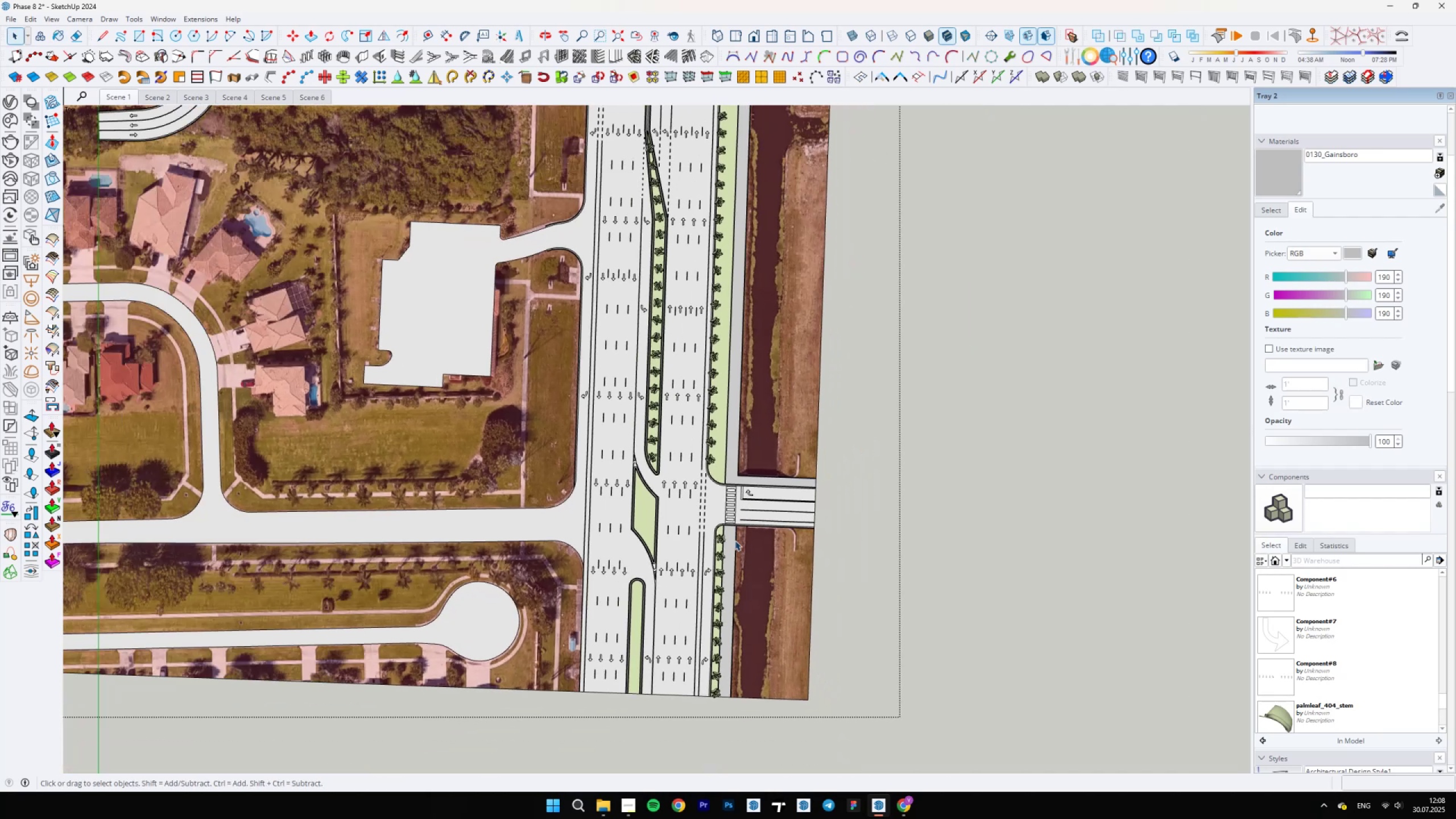 
key(Space)
 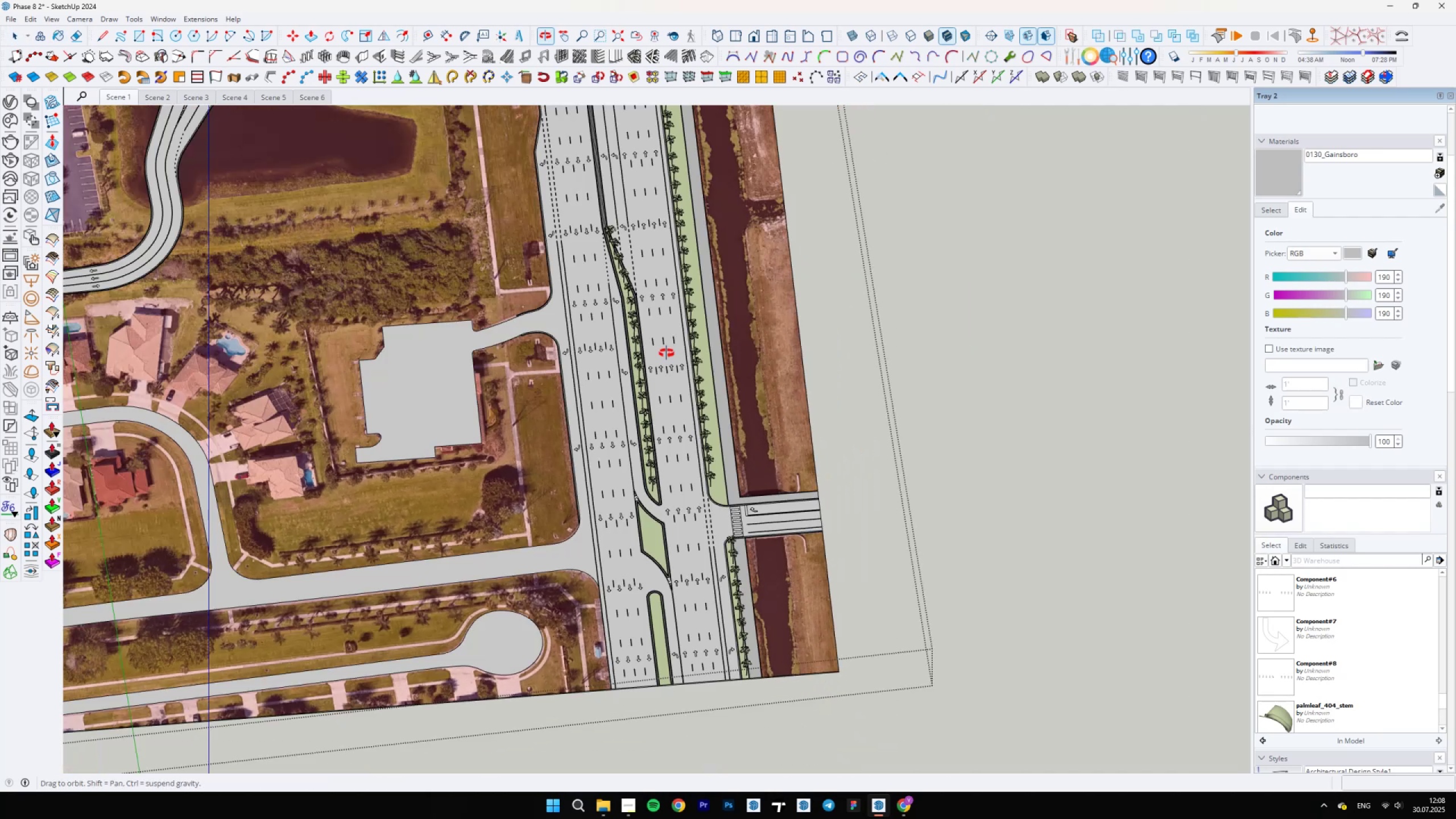 
scroll: coordinate [606, 496], scroll_direction: up, amount: 1.0
 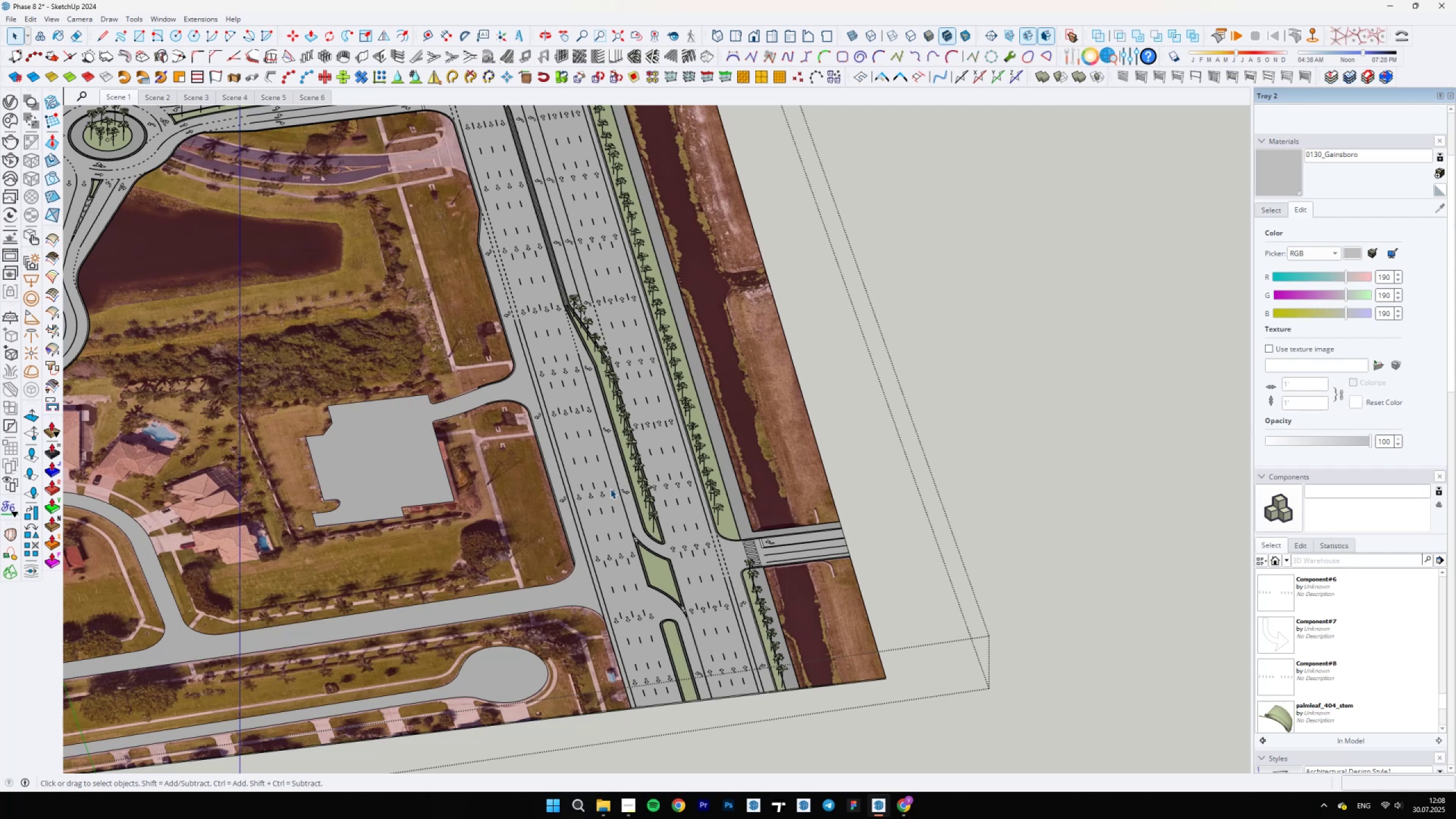 
wait(46.53)
 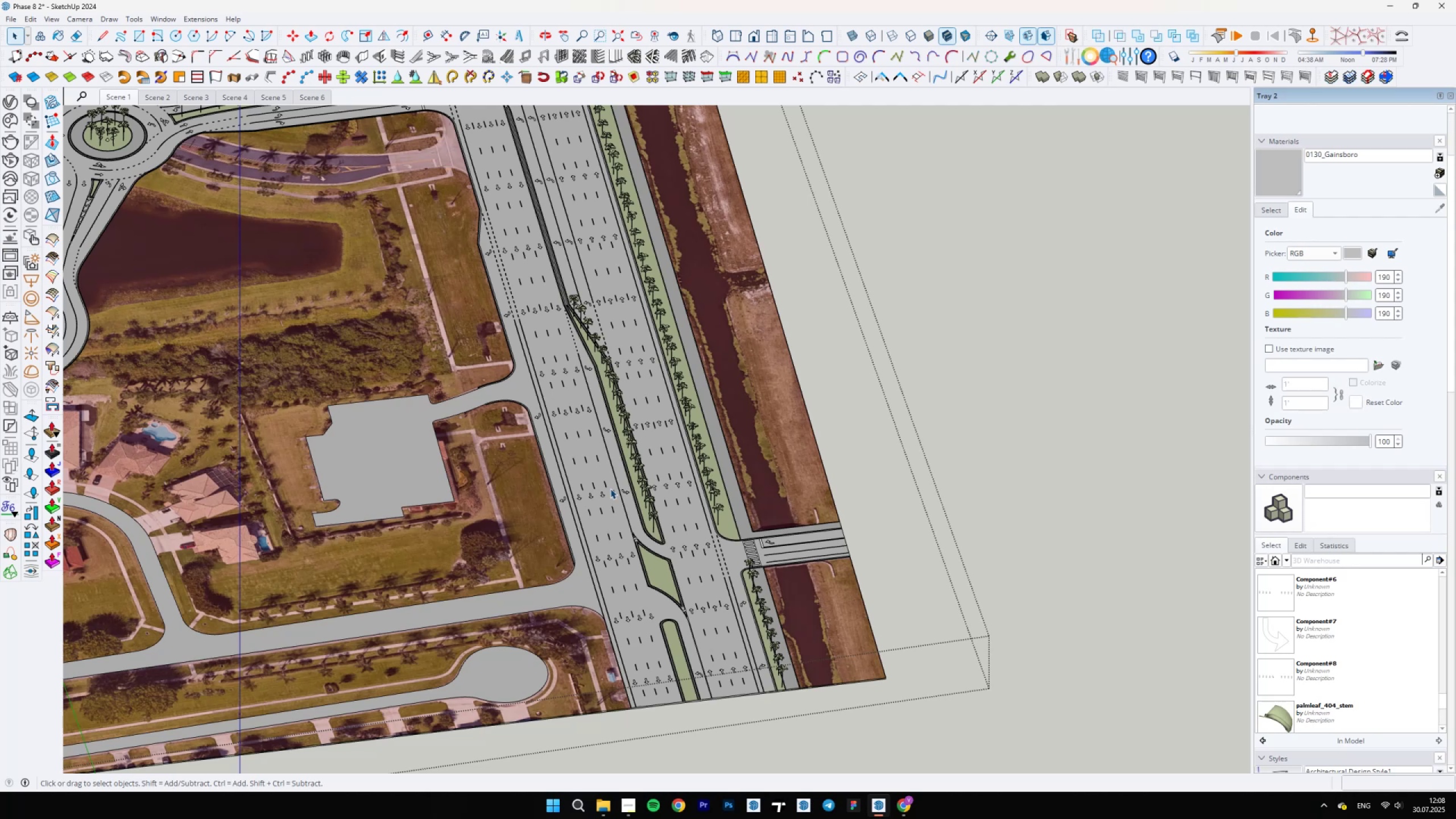 
scroll: coordinate [624, 623], scroll_direction: up, amount: 5.0
 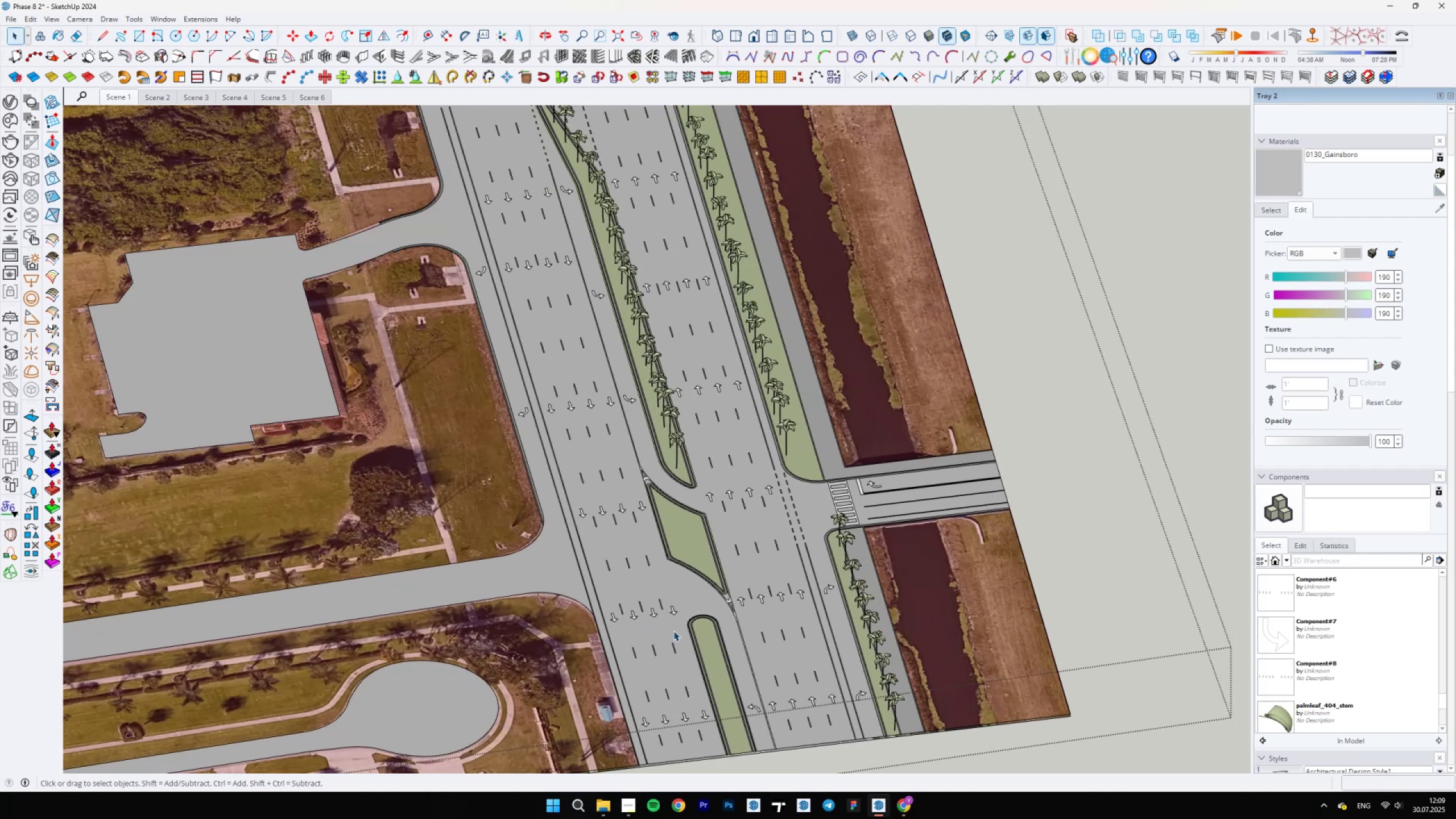 
scroll: coordinate [853, 573], scroll_direction: down, amount: 12.0
 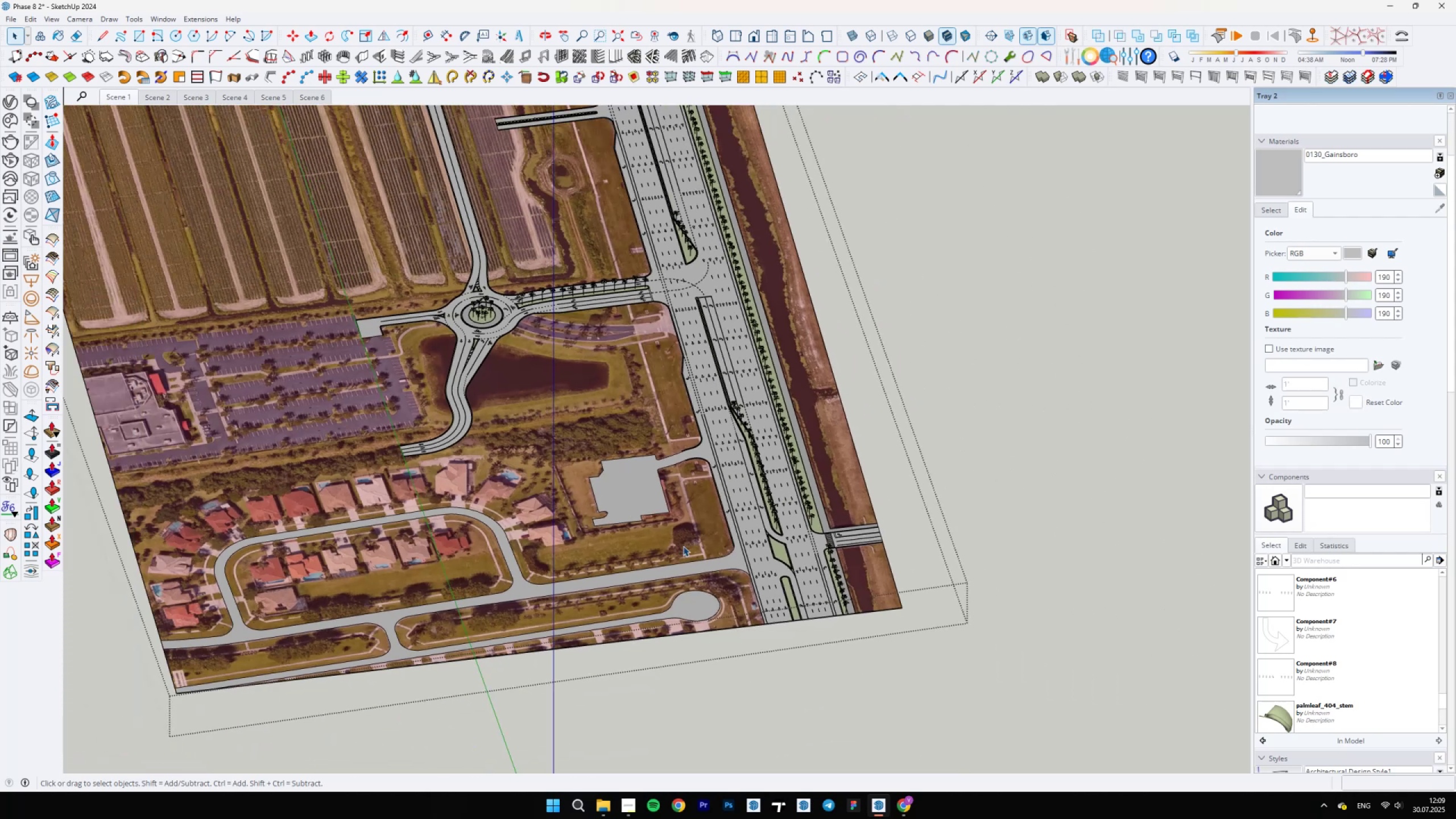 
scroll: coordinate [735, 558], scroll_direction: up, amount: 4.0
 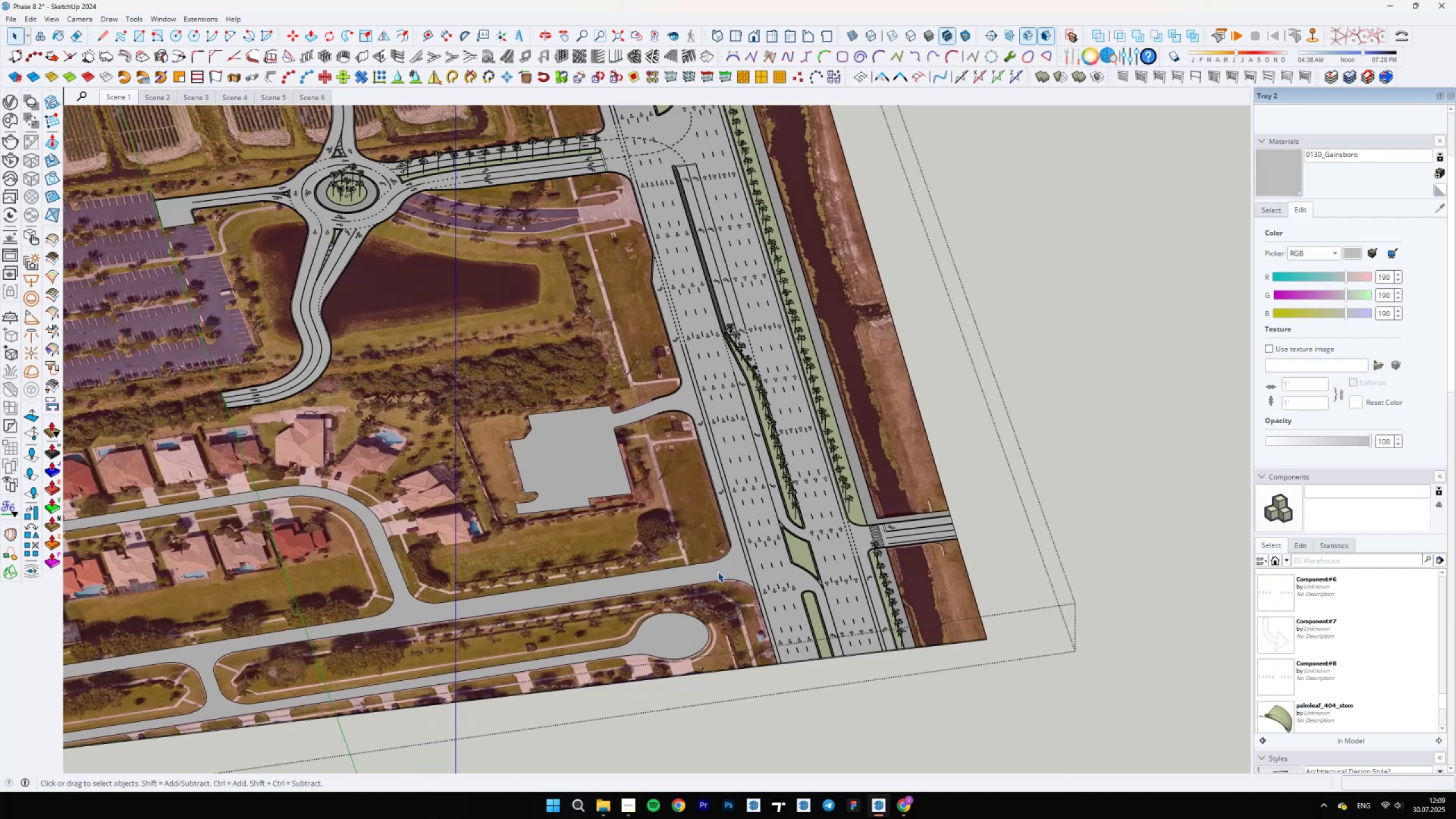 
scroll: coordinate [702, 576], scroll_direction: none, amount: 0.0
 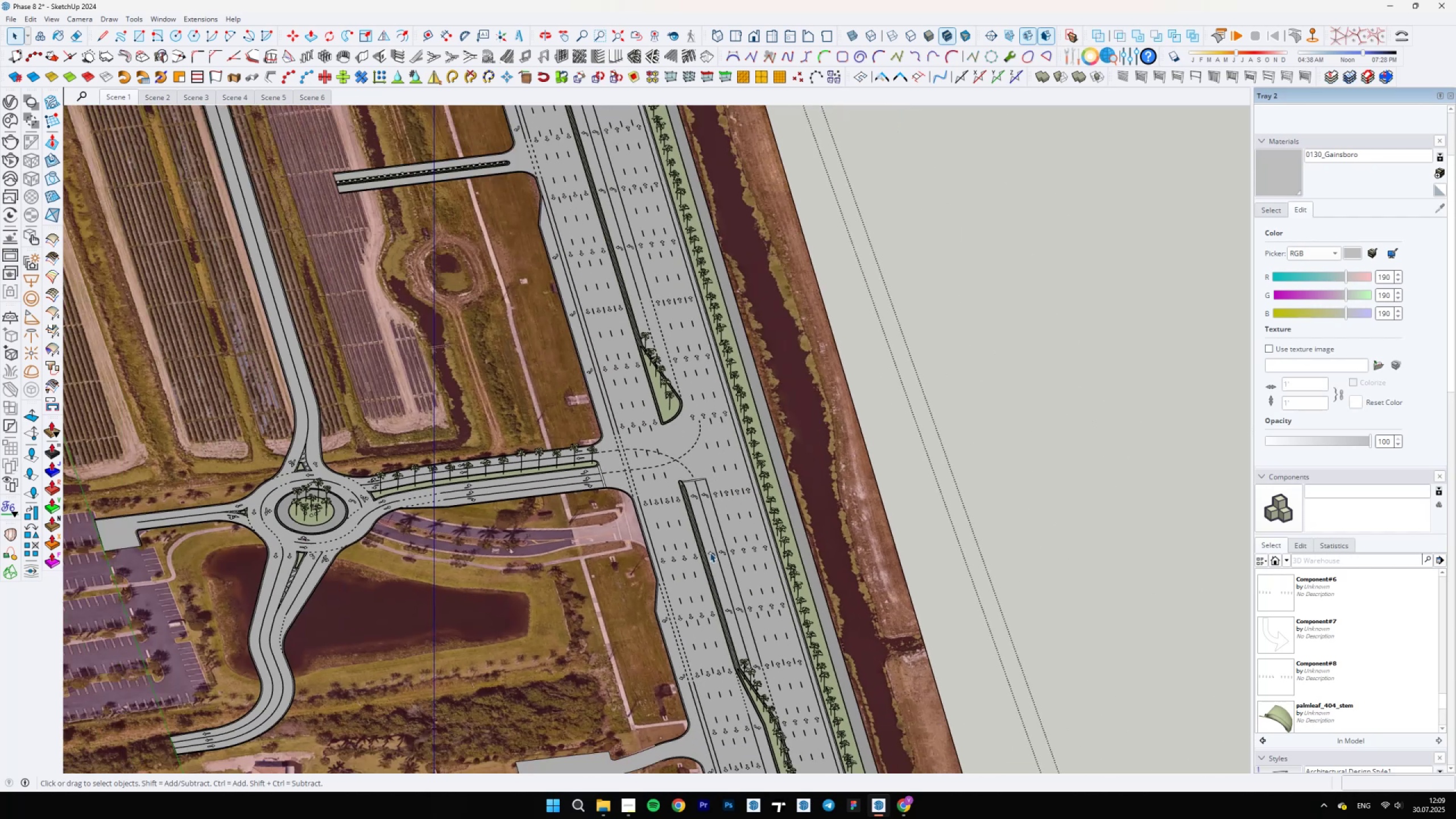 
scroll: coordinate [760, 659], scroll_direction: up, amount: 5.0
 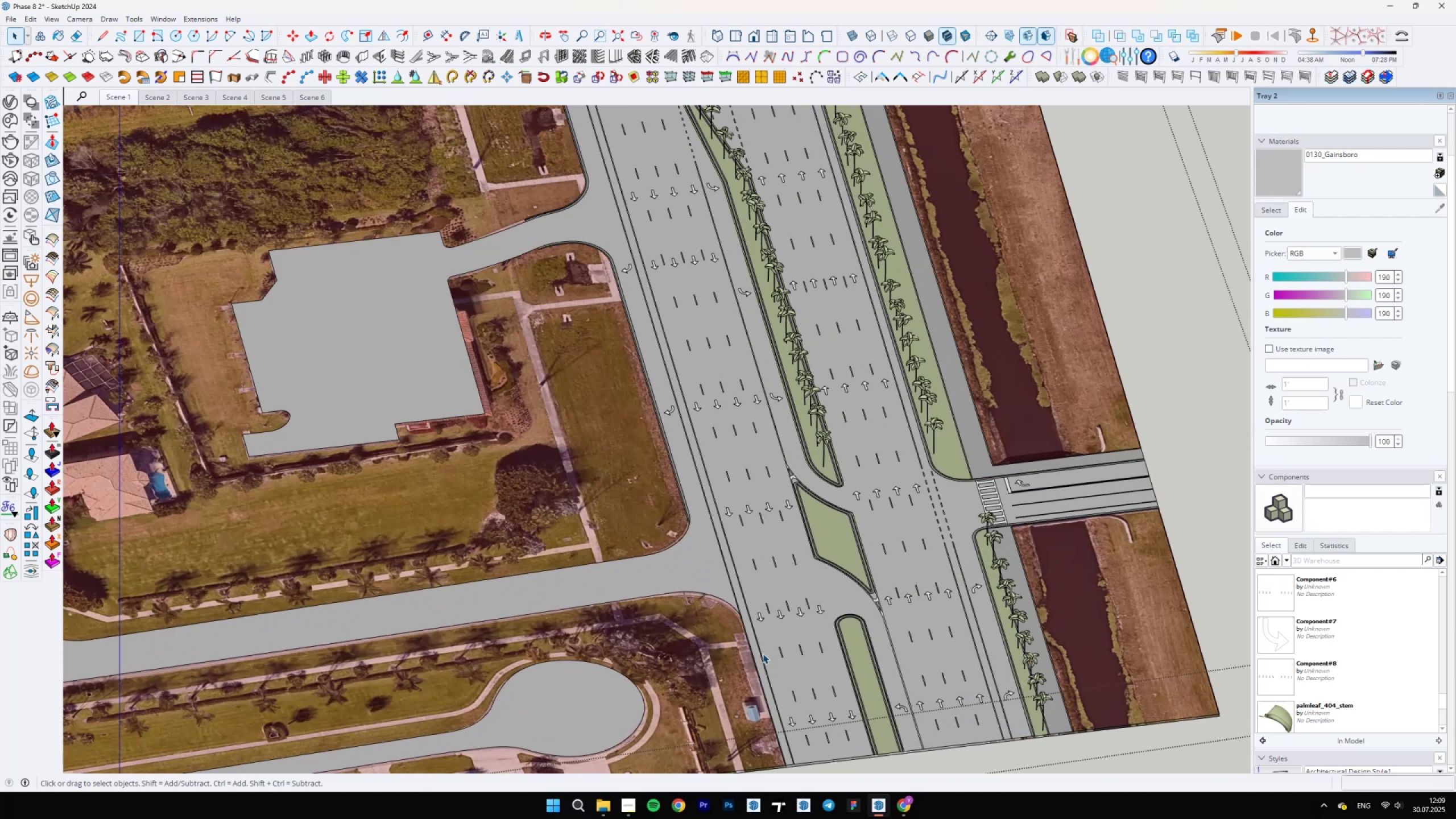 
scroll: coordinate [333, 646], scroll_direction: down, amount: 7.0
 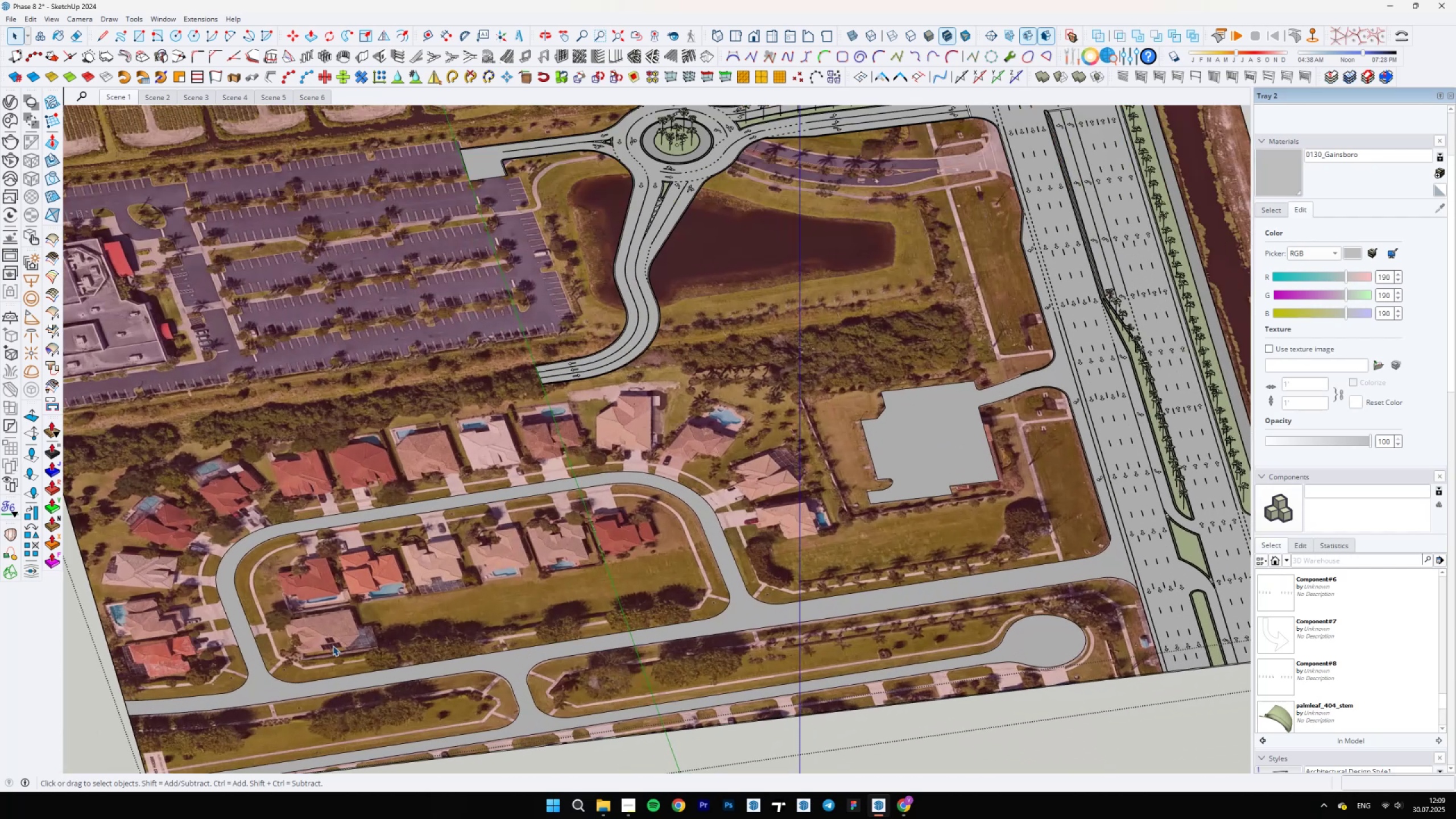 
scroll: coordinate [477, 690], scroll_direction: none, amount: 0.0
 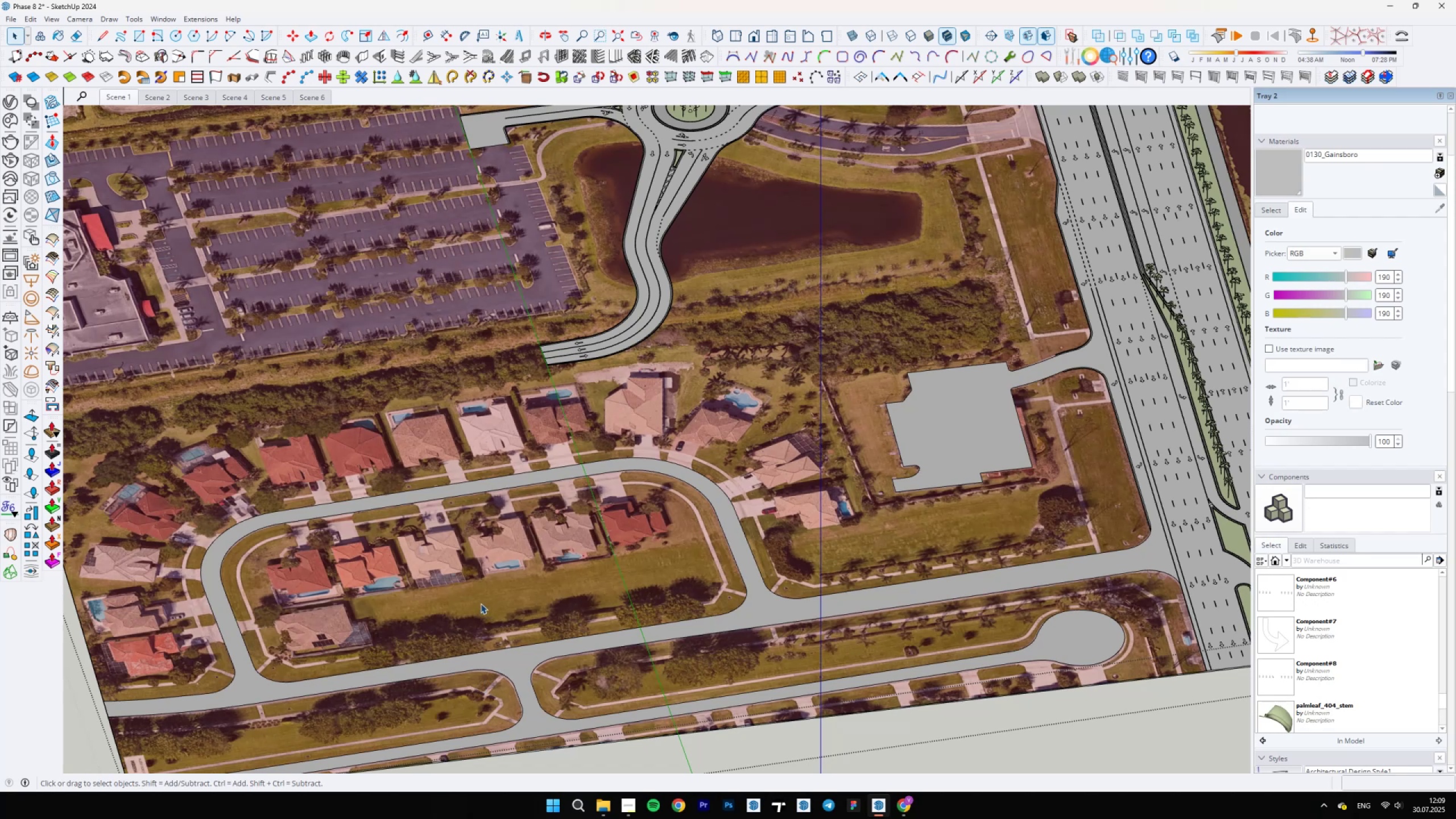 
scroll: coordinate [458, 607], scroll_direction: down, amount: 5.0
 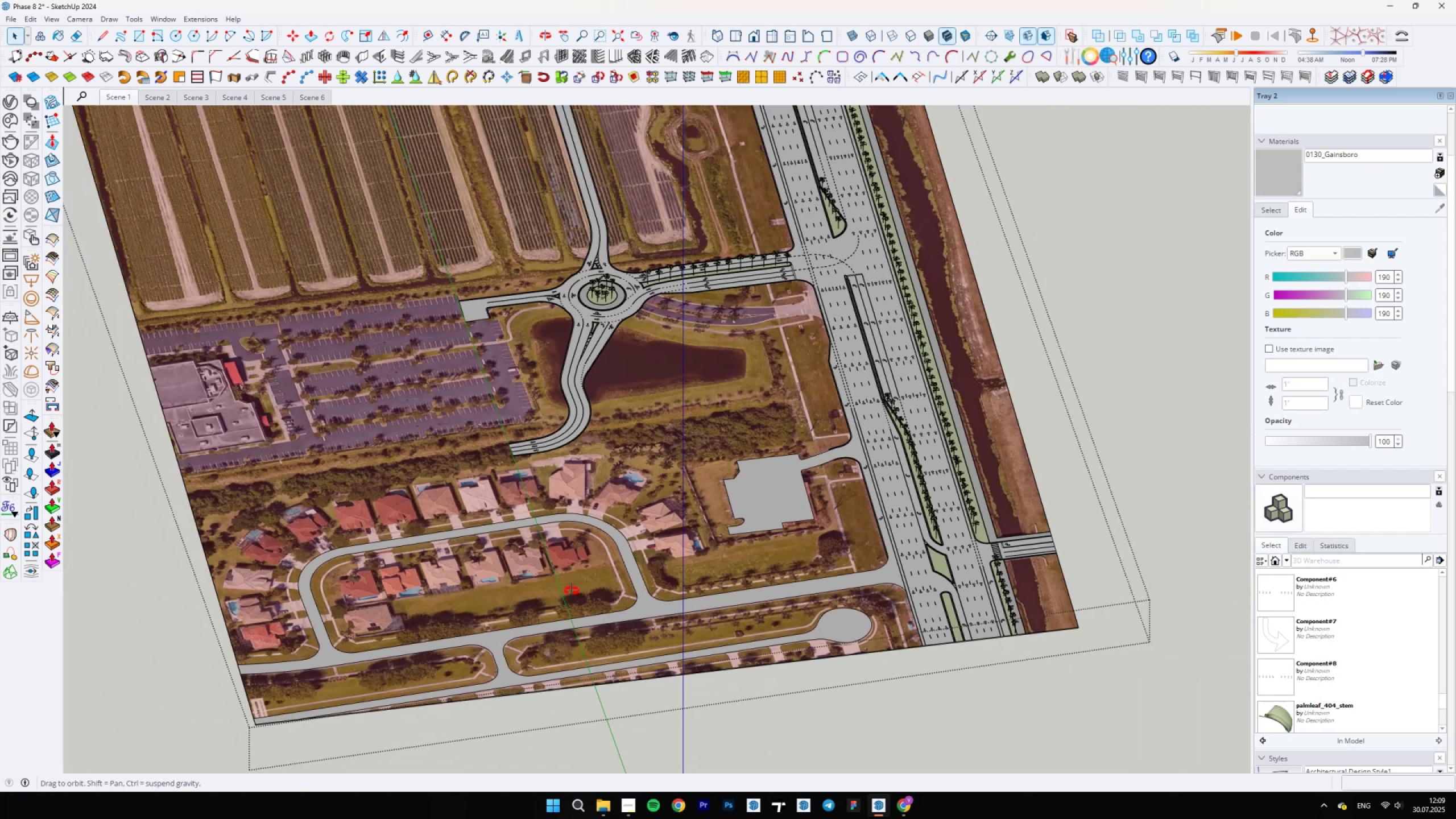 
scroll: coordinate [764, 454], scroll_direction: up, amount: 1.0
 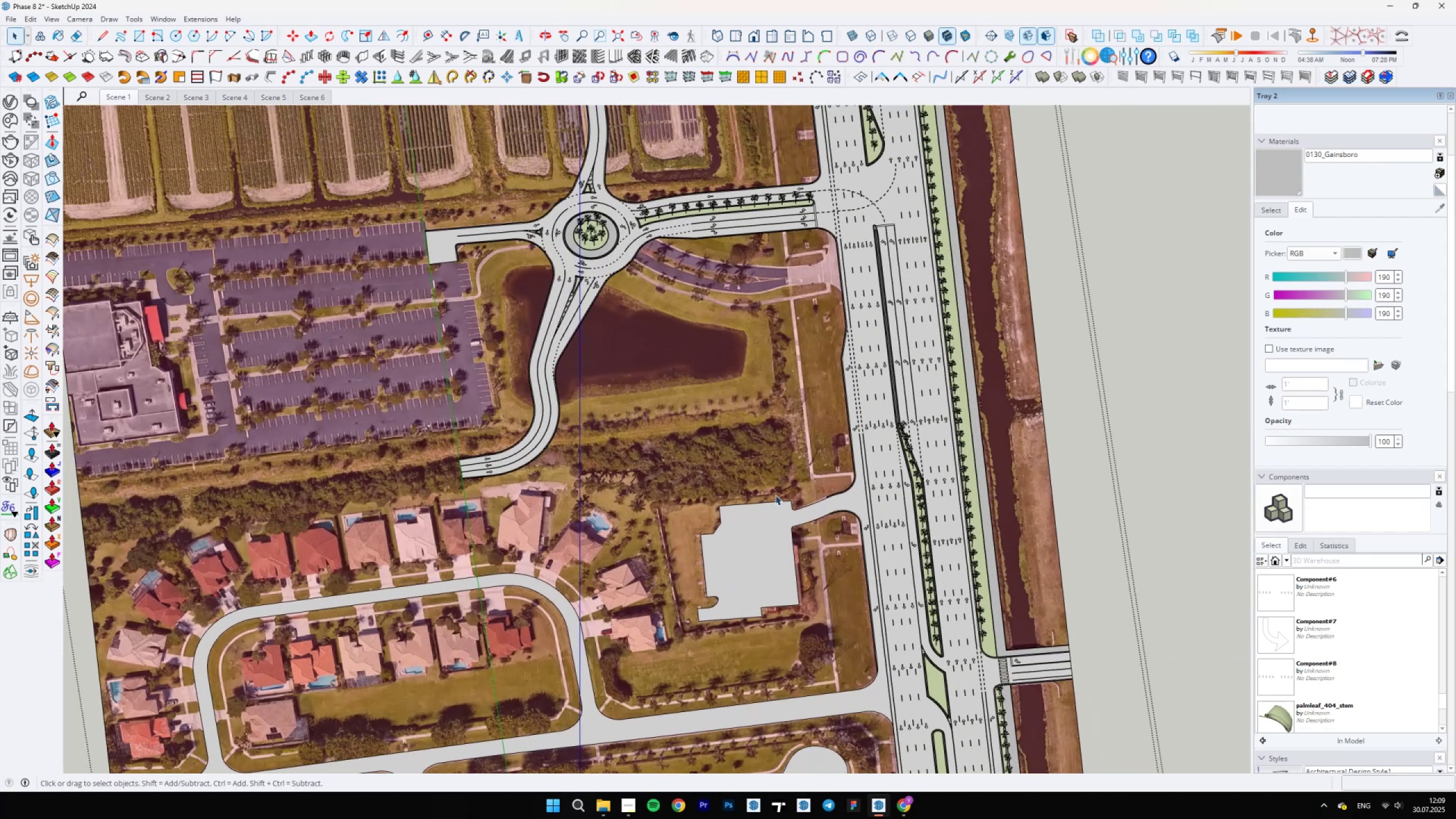 
wait(7.36)
 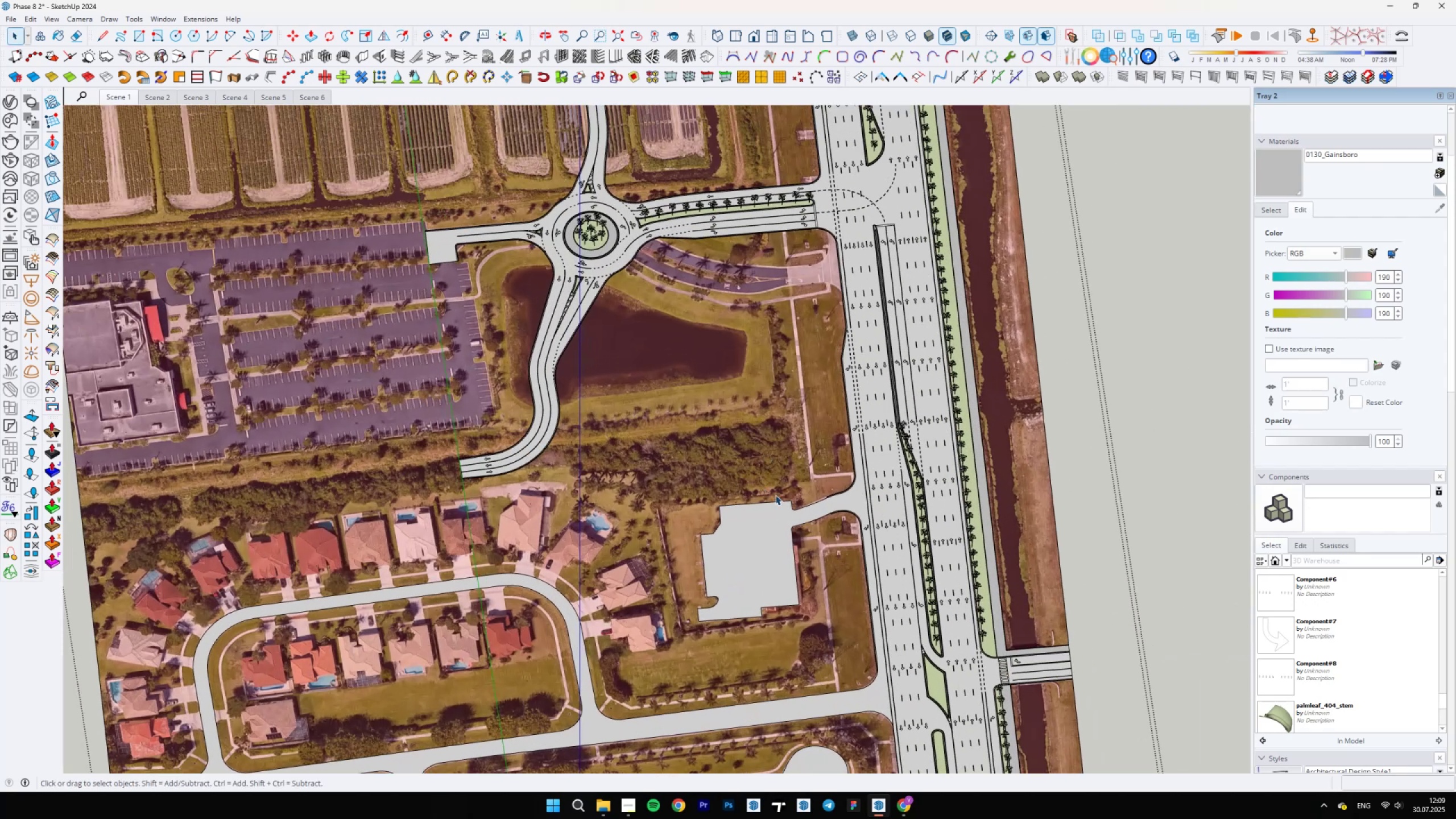 
scroll: coordinate [533, 602], scroll_direction: up, amount: 19.0
 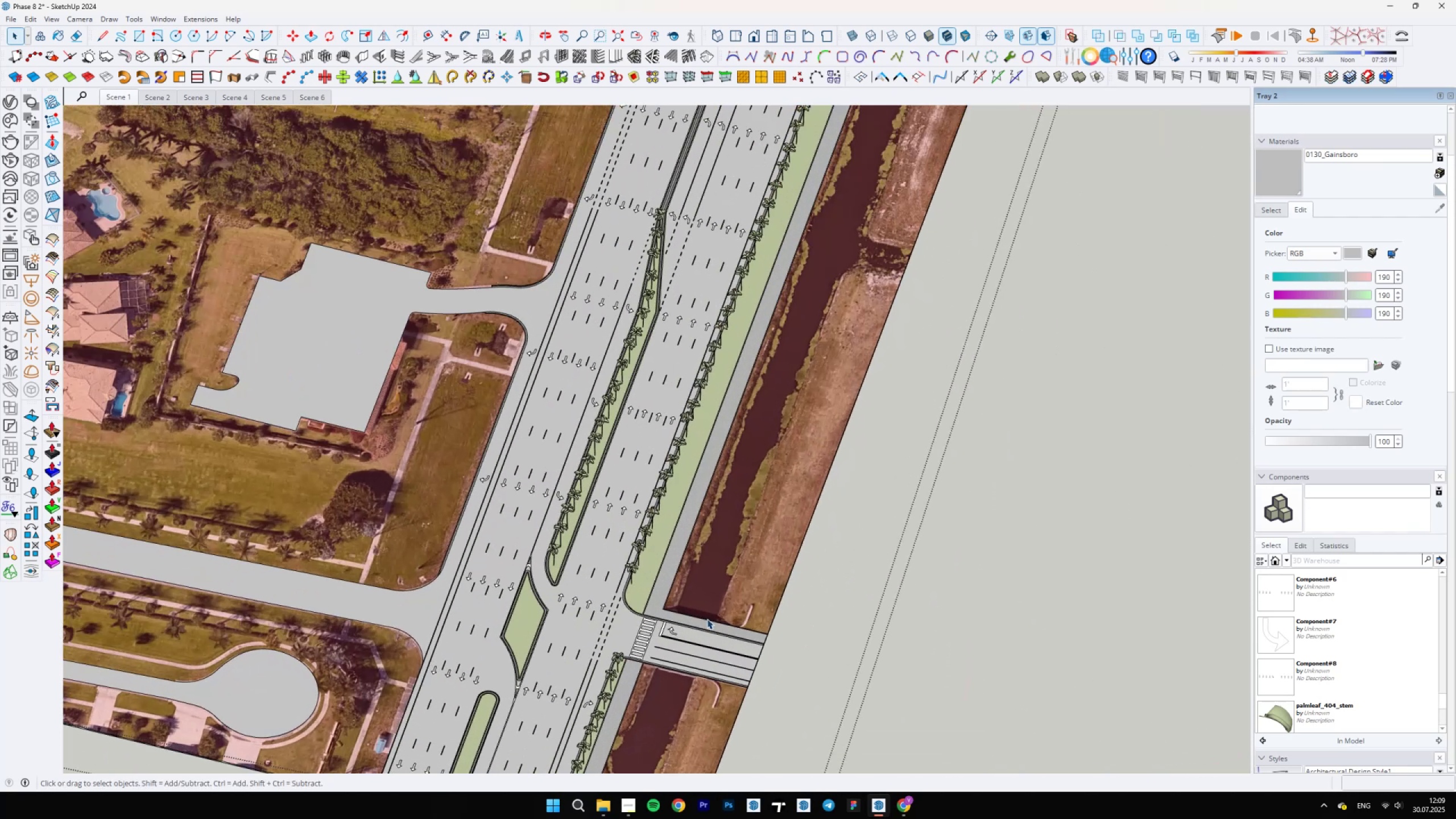 
scroll: coordinate [675, 623], scroll_direction: down, amount: 3.0
 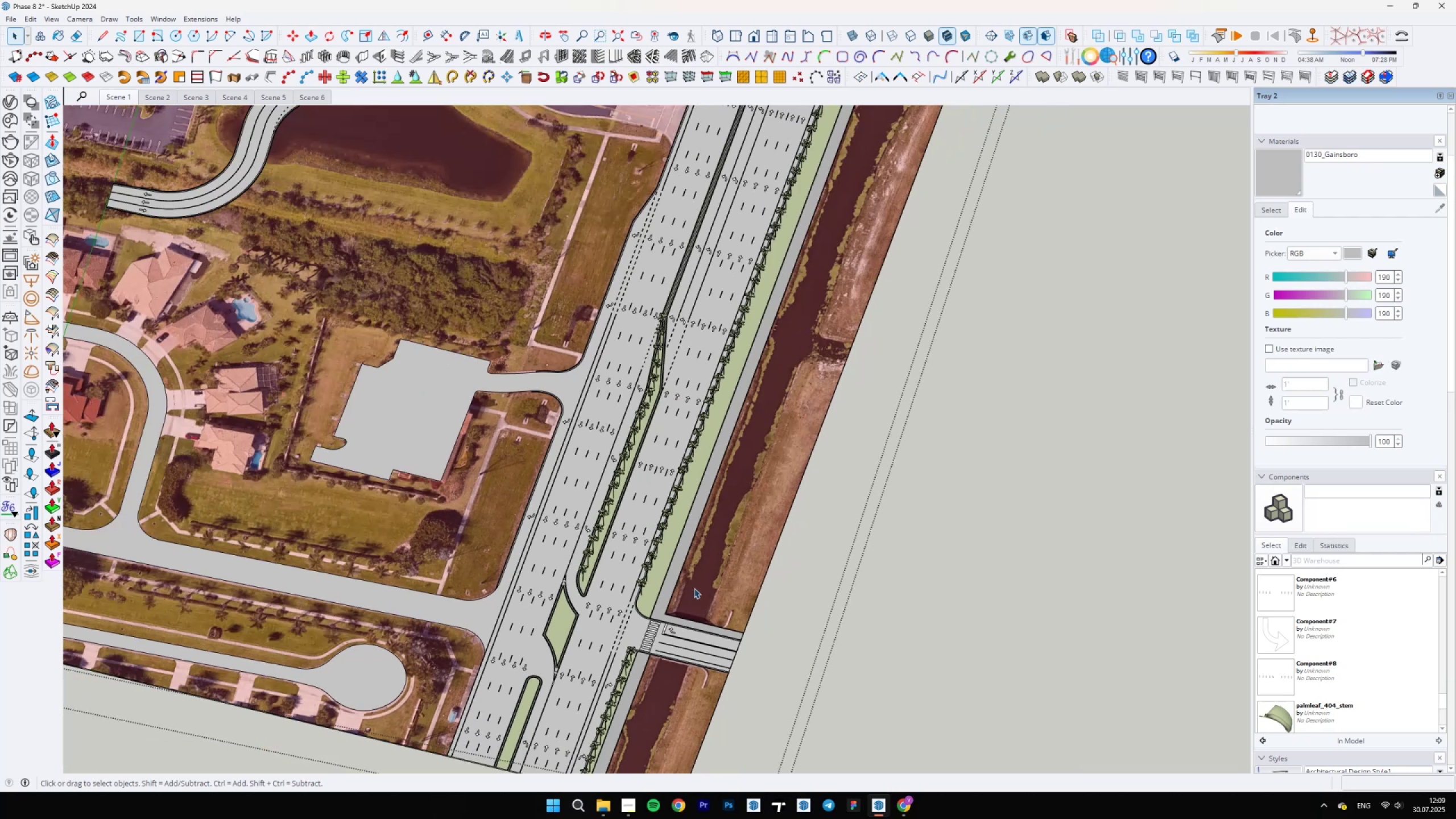 
scroll: coordinate [617, 709], scroll_direction: up, amount: 14.0
 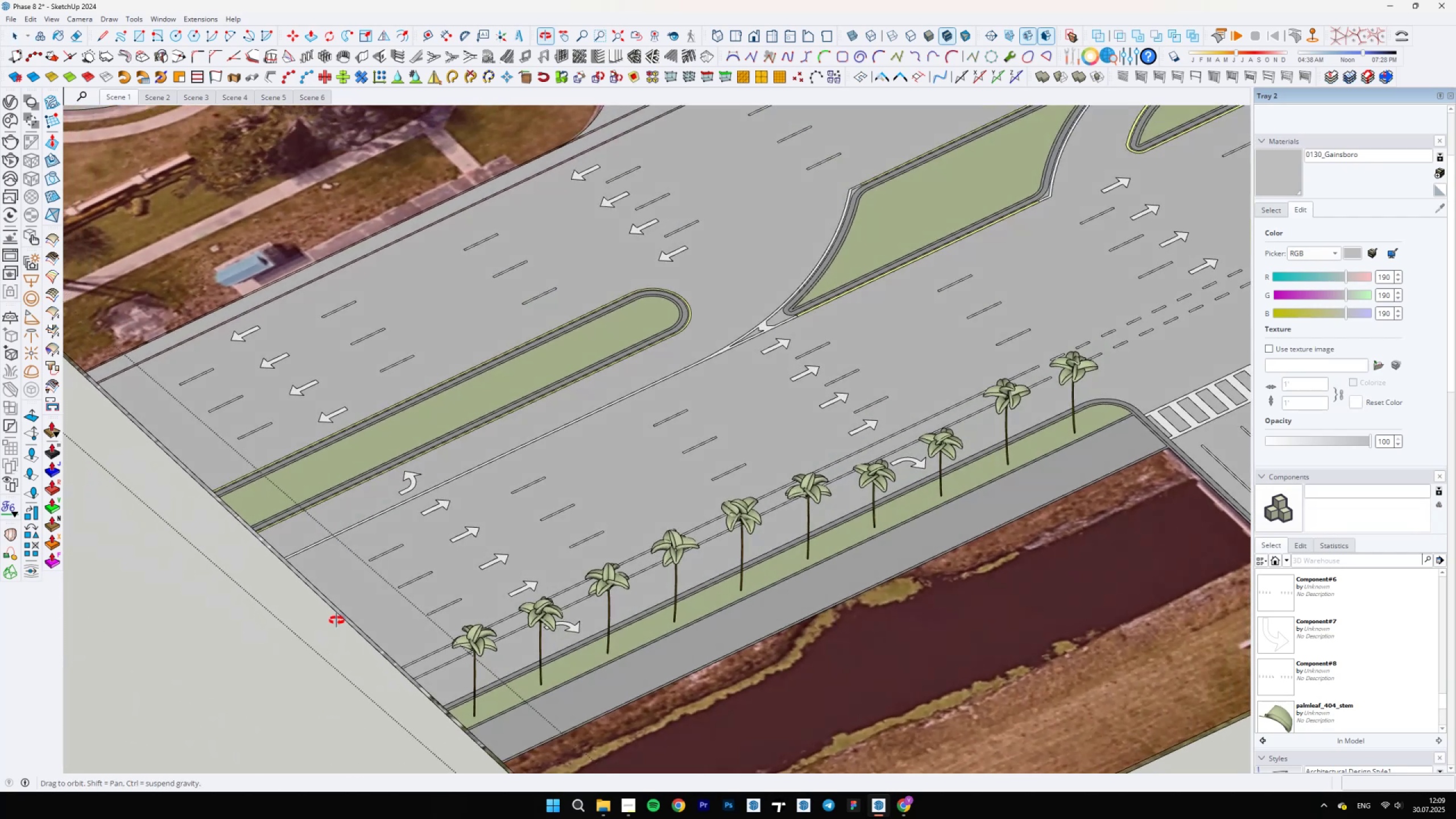 
scroll: coordinate [590, 614], scroll_direction: down, amount: 23.0
 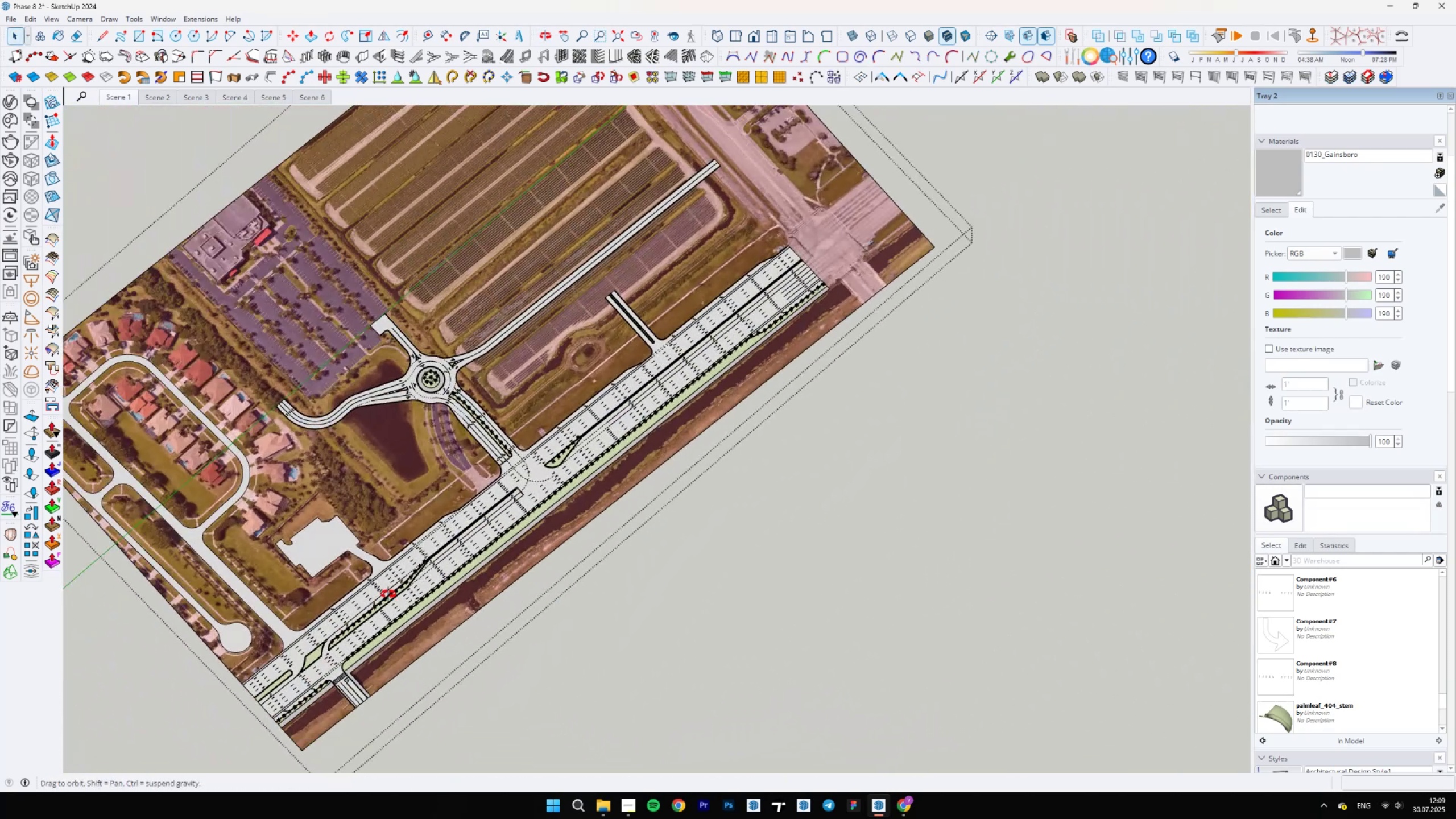 
scroll: coordinate [694, 421], scroll_direction: up, amount: 9.0
 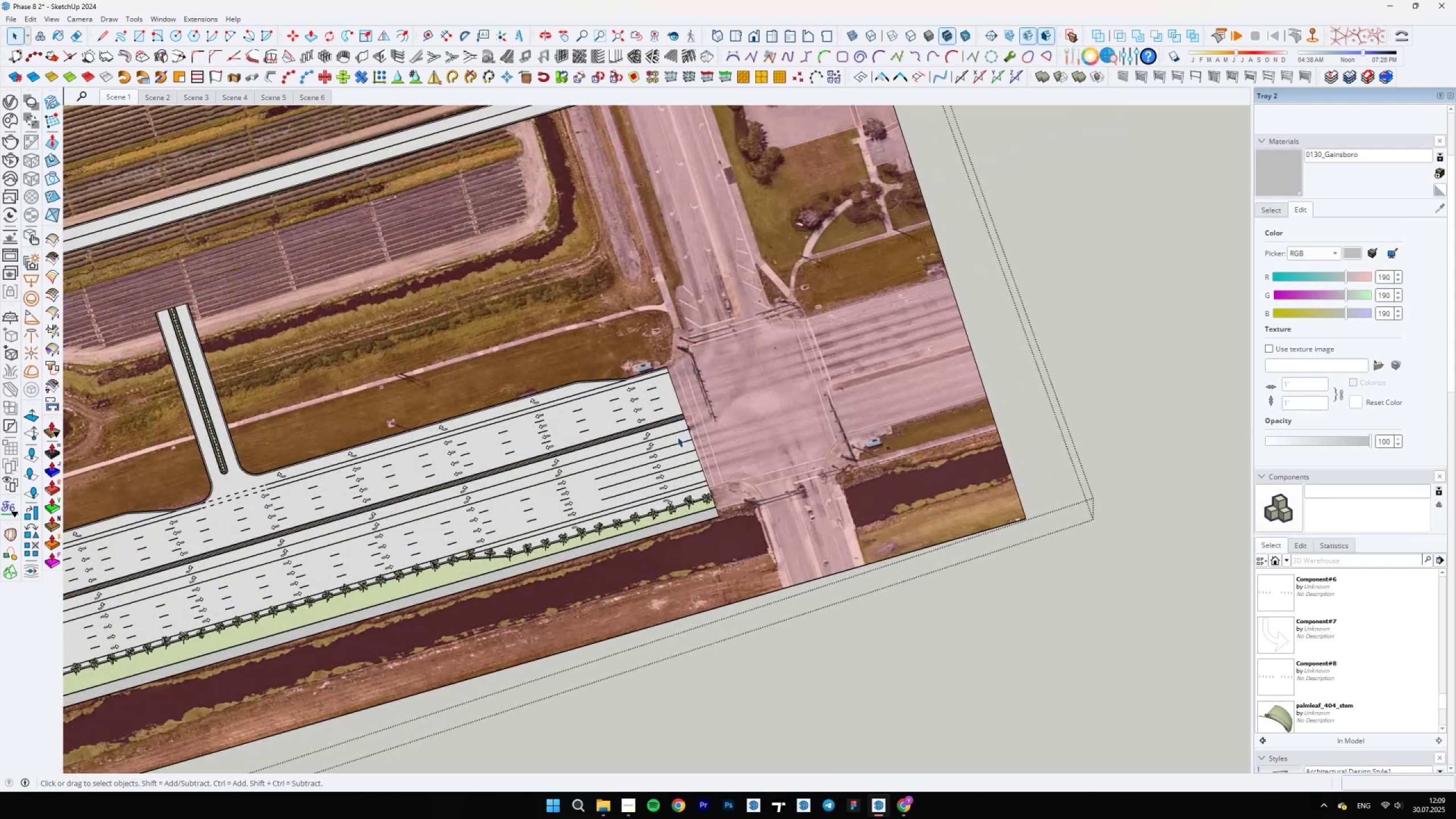 
scroll: coordinate [673, 447], scroll_direction: down, amount: 3.0
 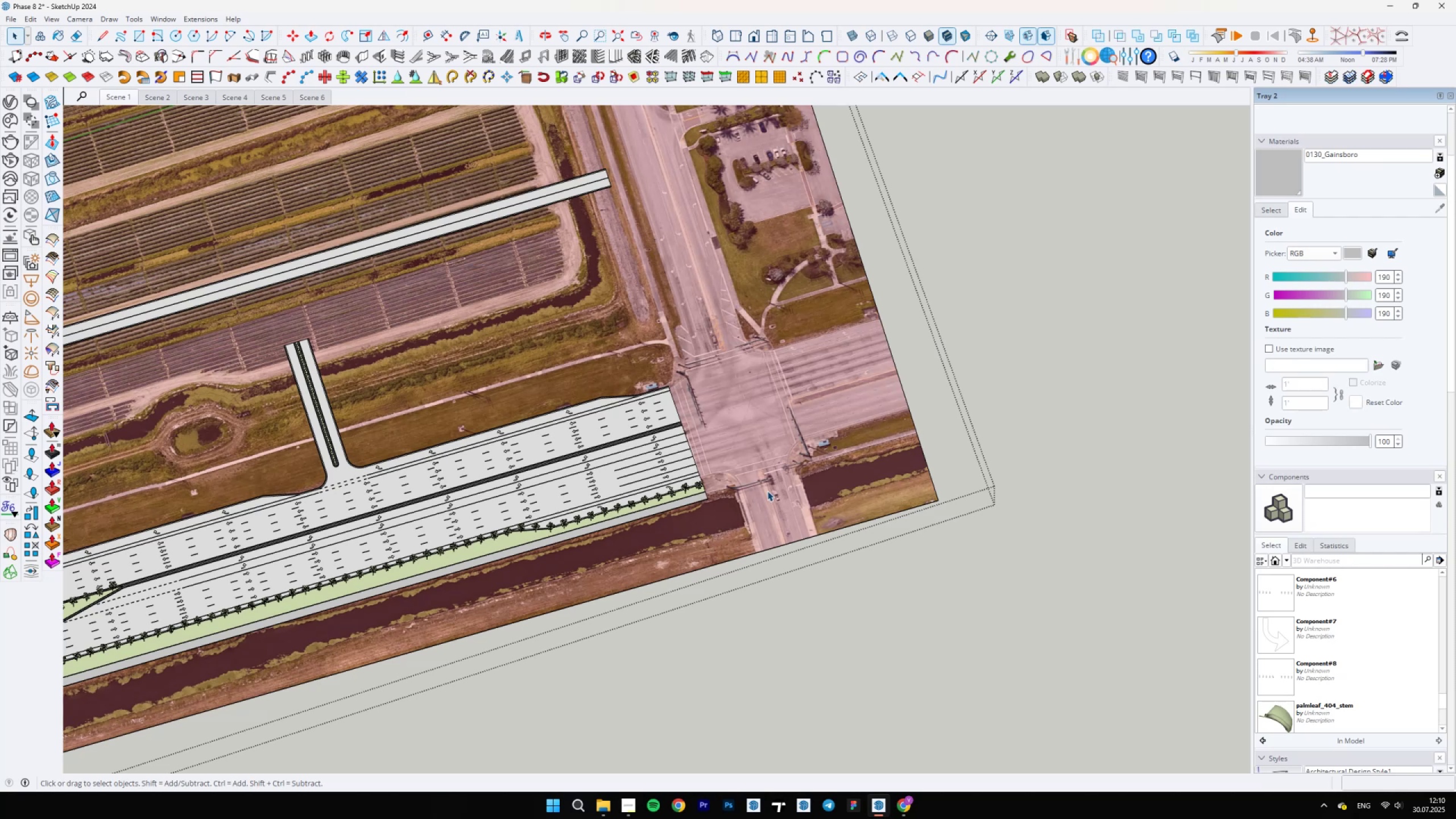 
wait(19.05)
 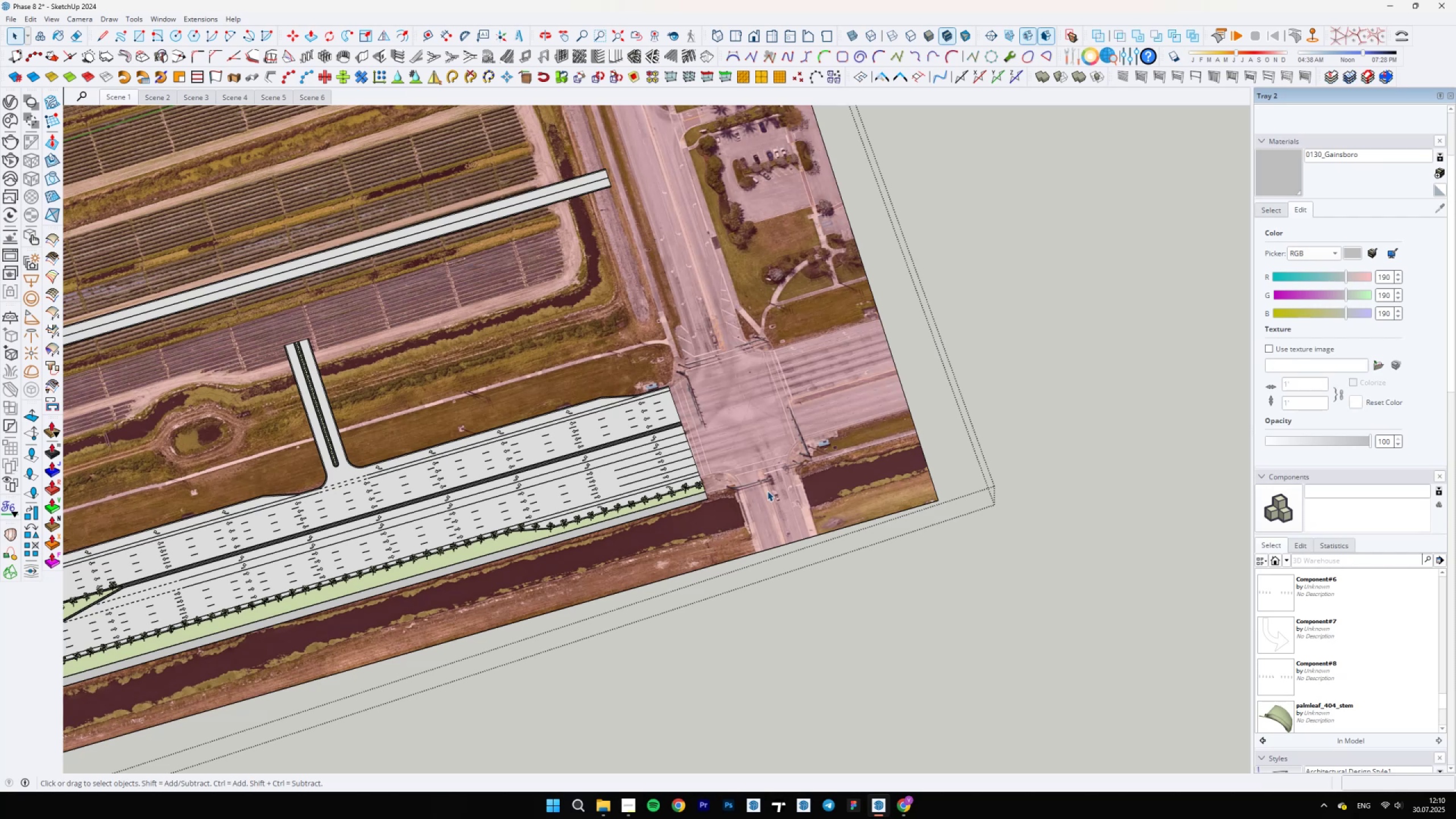 
scroll: coordinate [718, 490], scroll_direction: up, amount: 34.0
 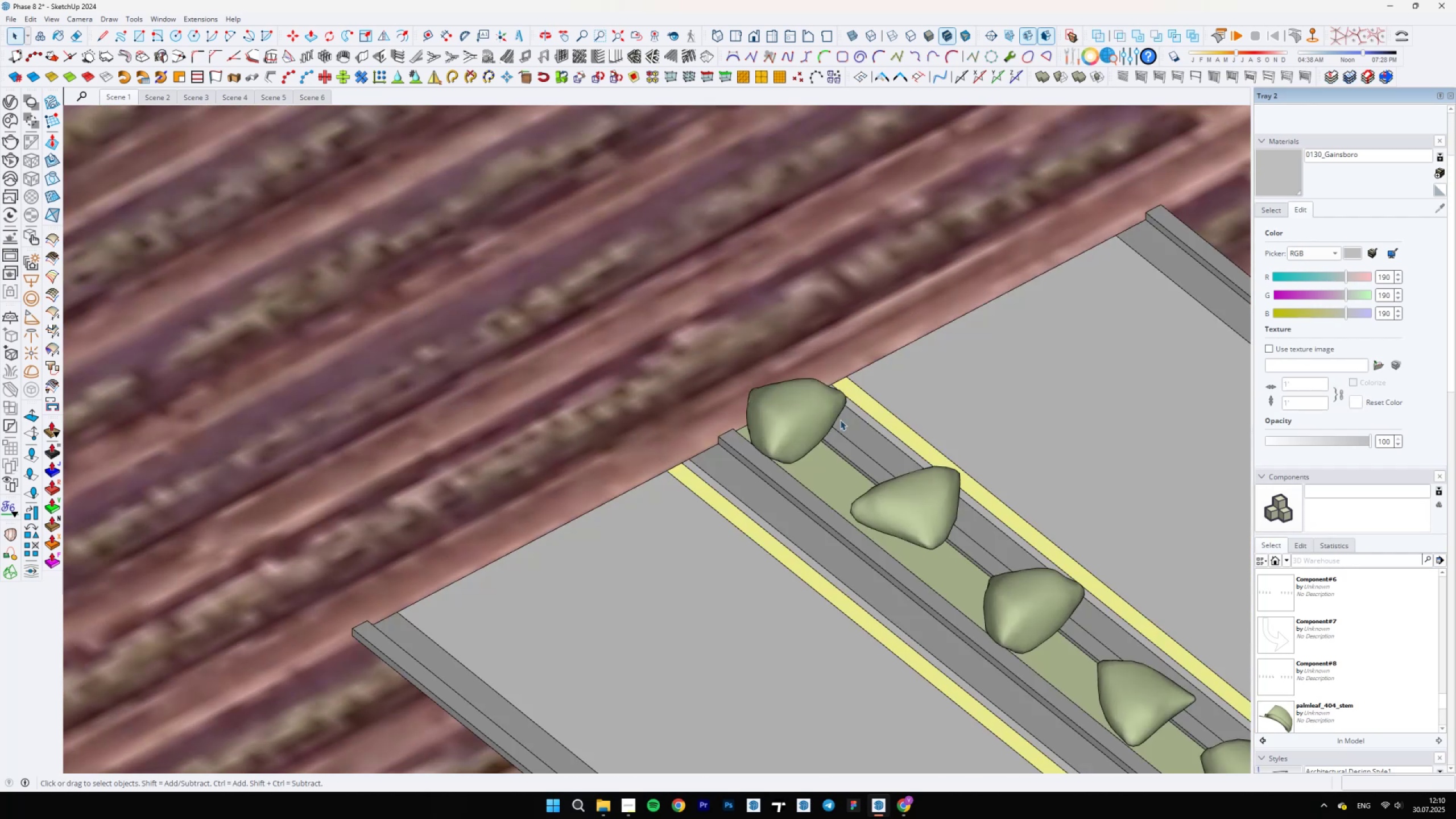 
left_click([782, 482])
 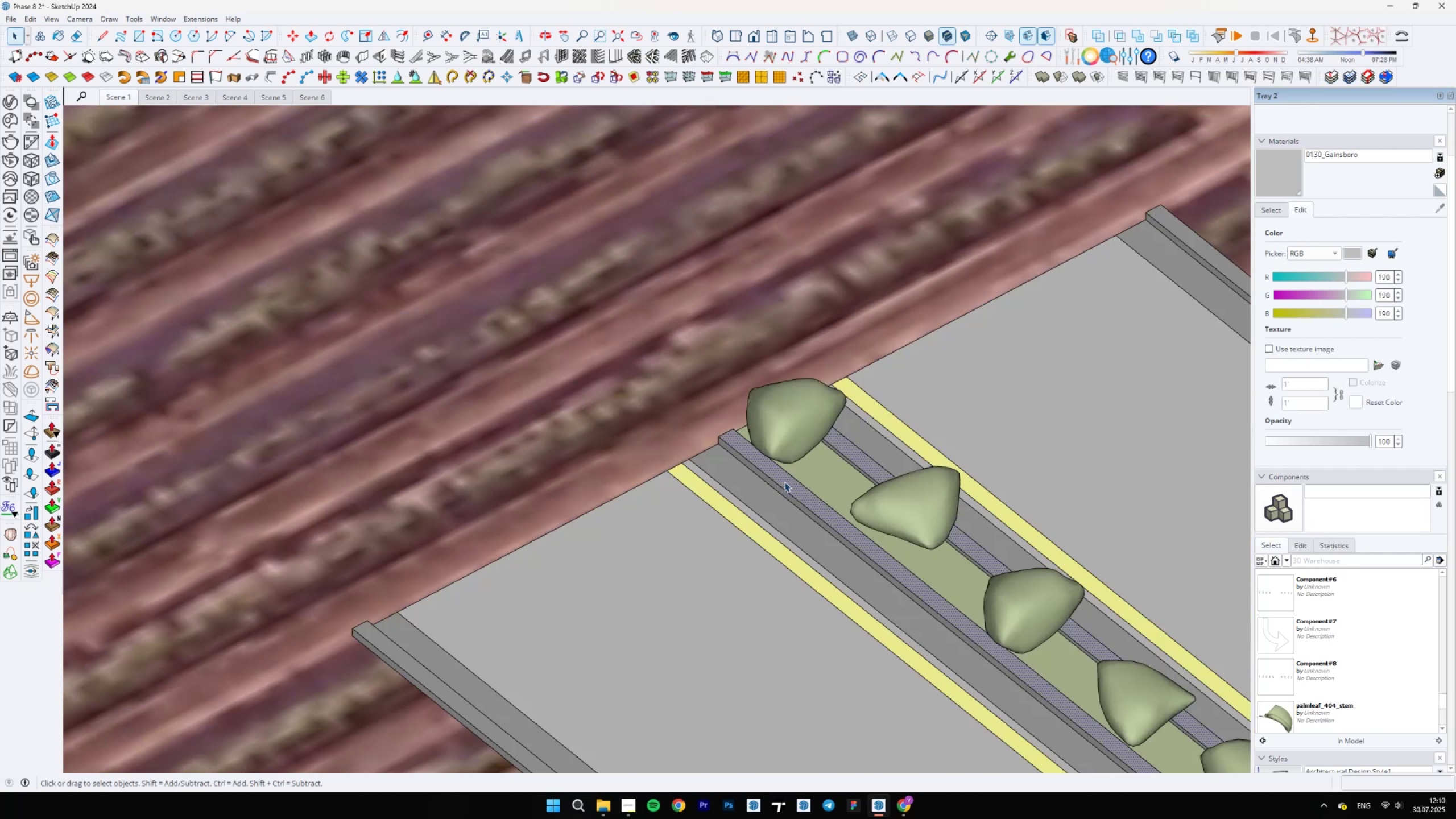 
key(P)
 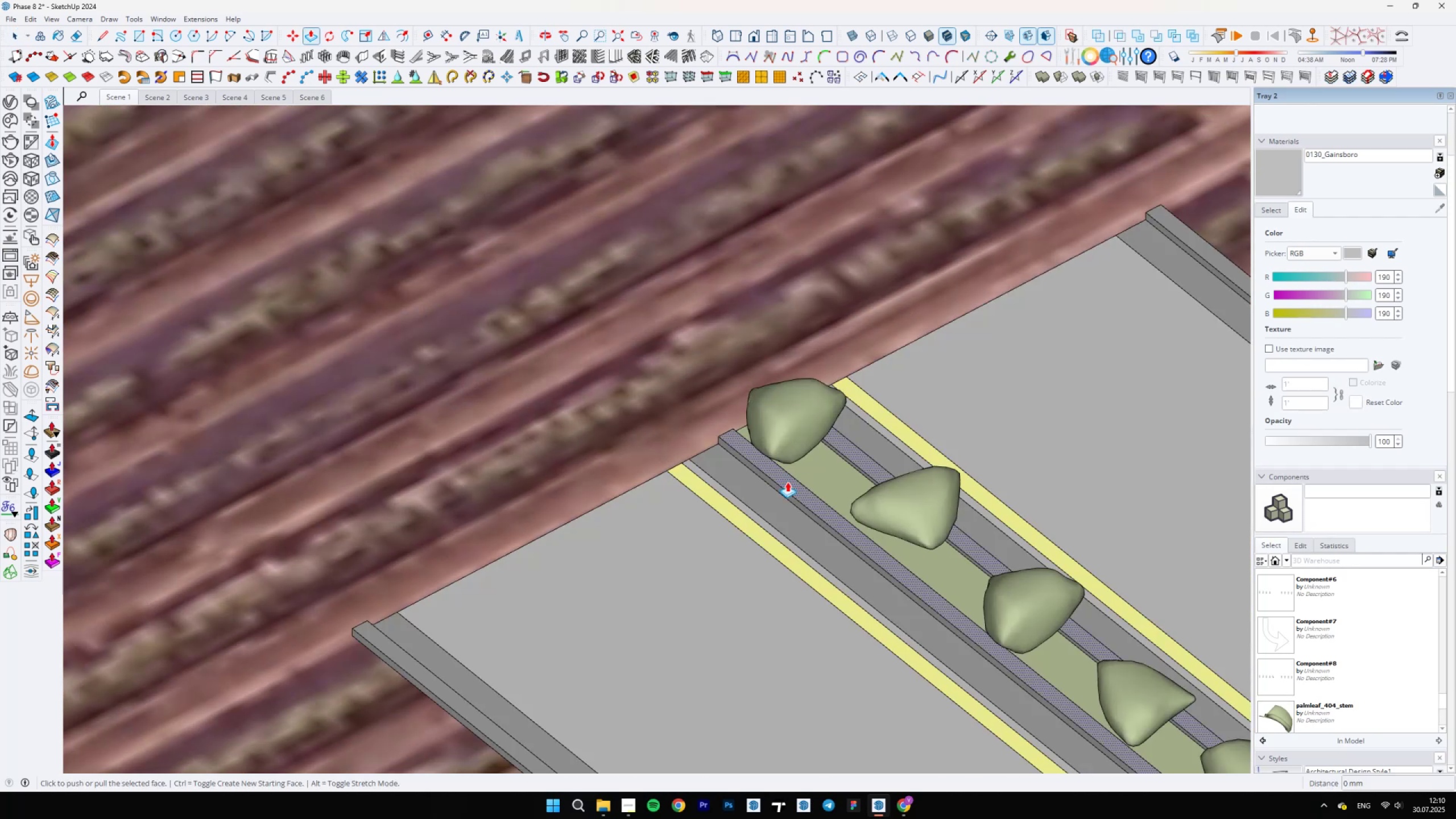 
left_click([788, 482])
 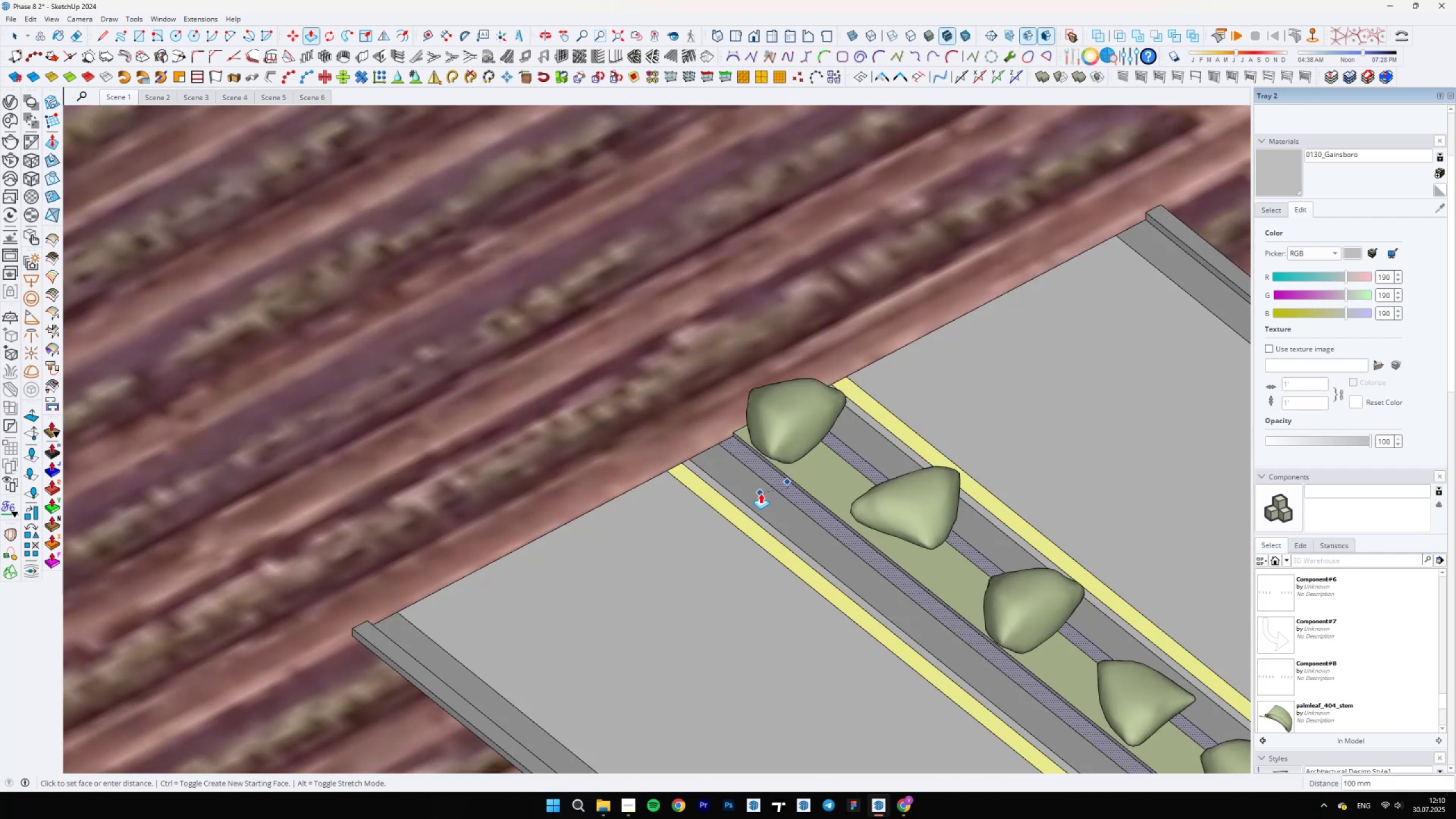 
left_click([758, 494])
 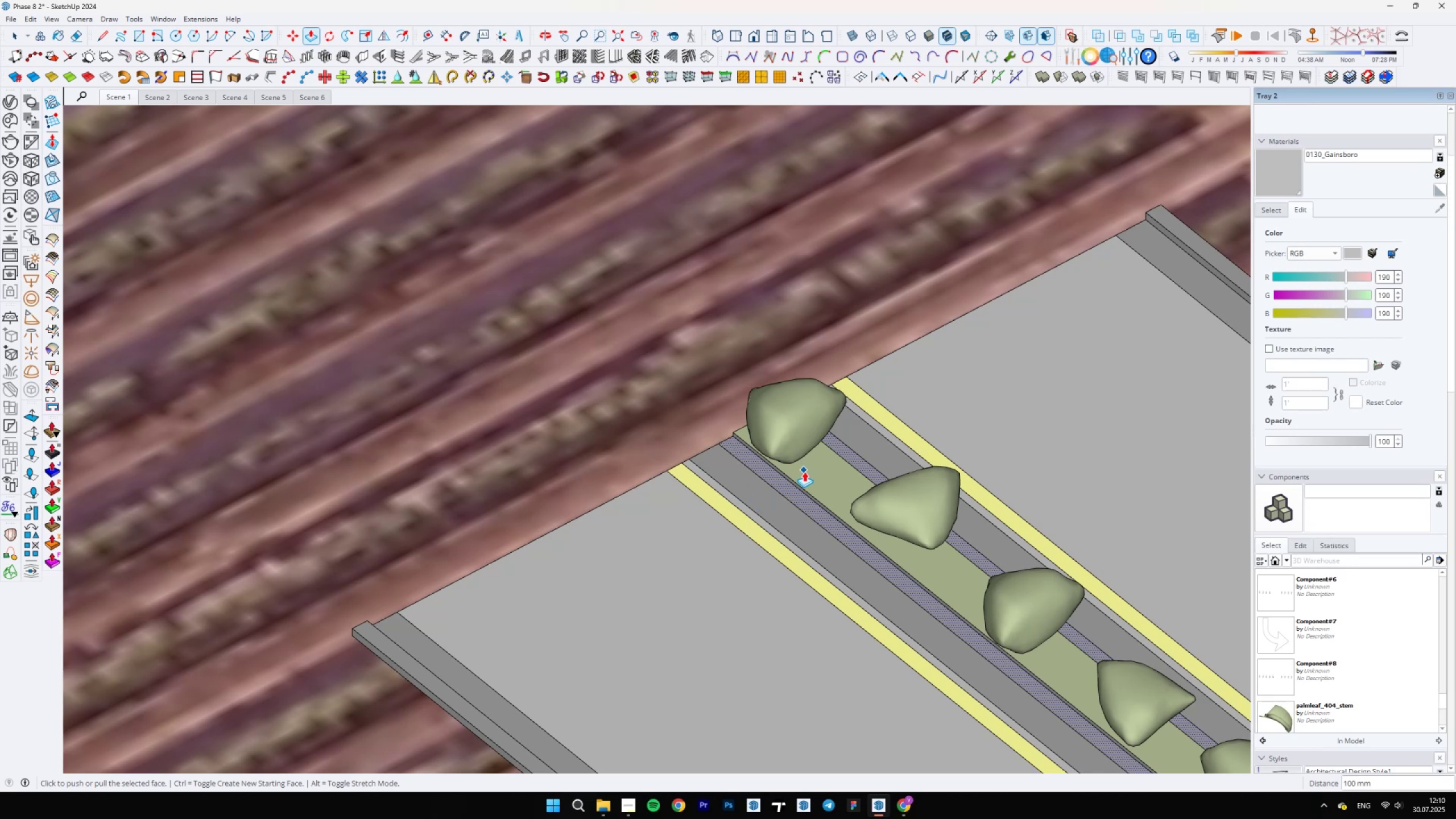 
key(Escape)
 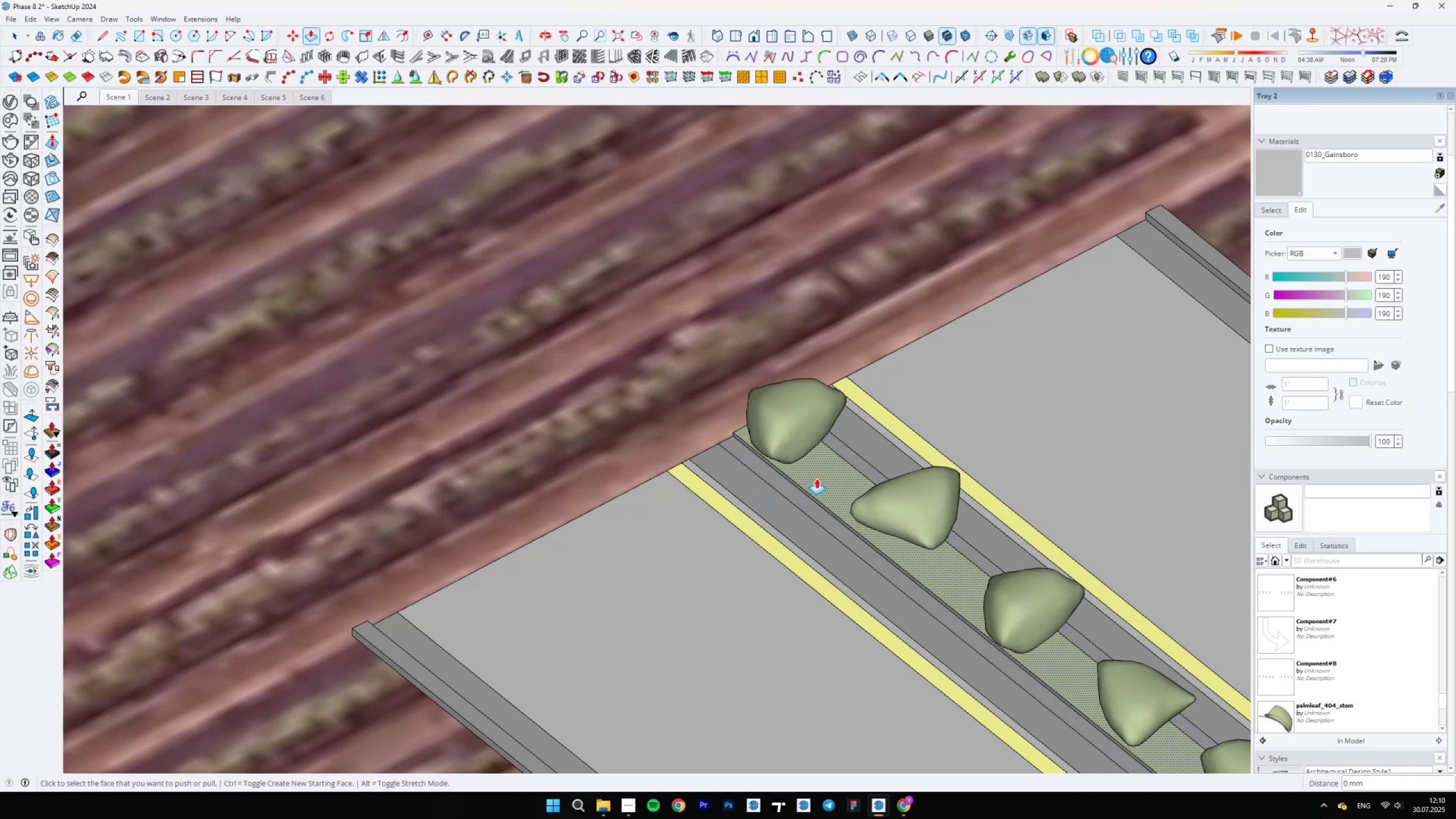 
left_click([814, 479])
 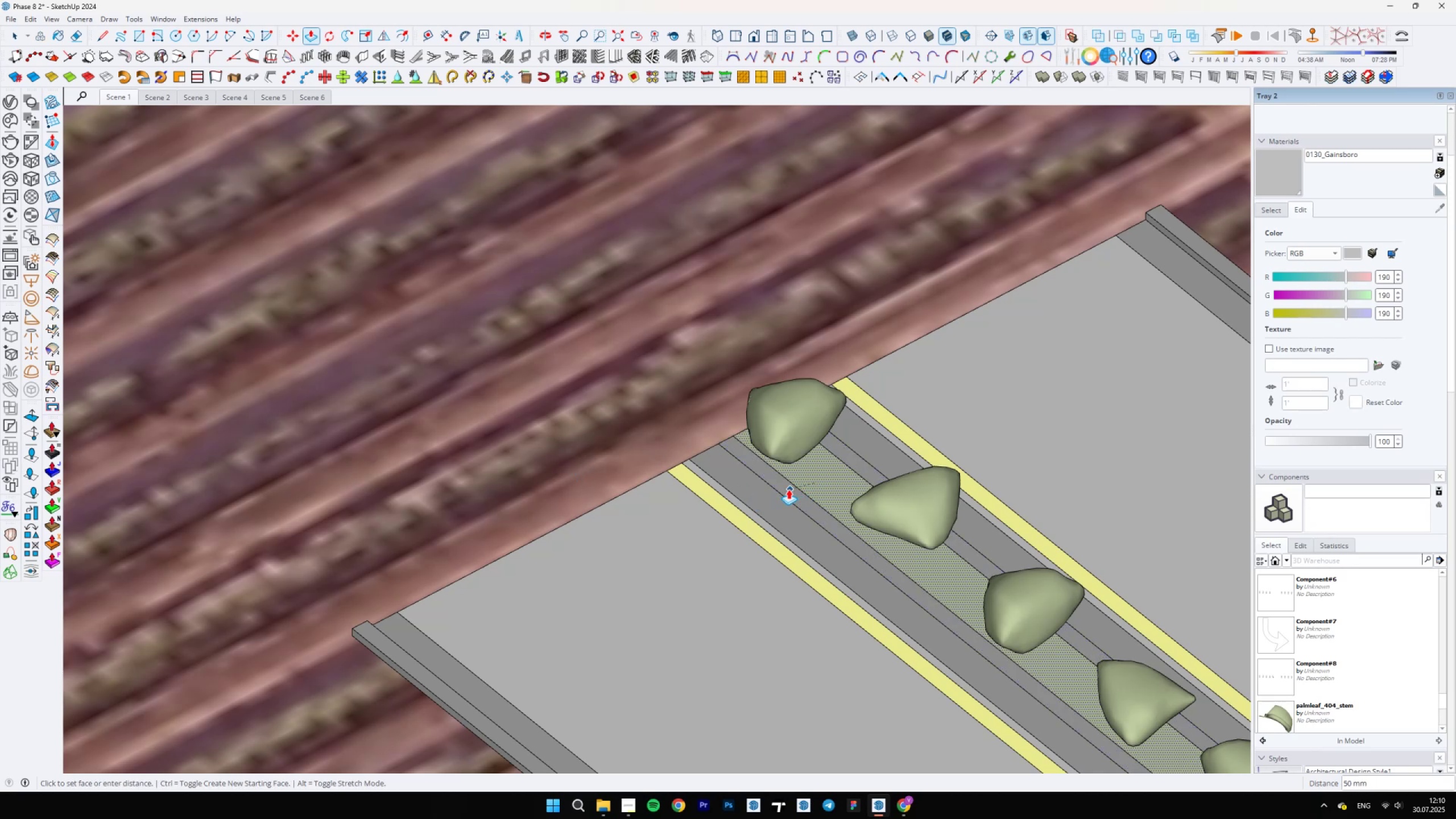 
left_click([785, 491])
 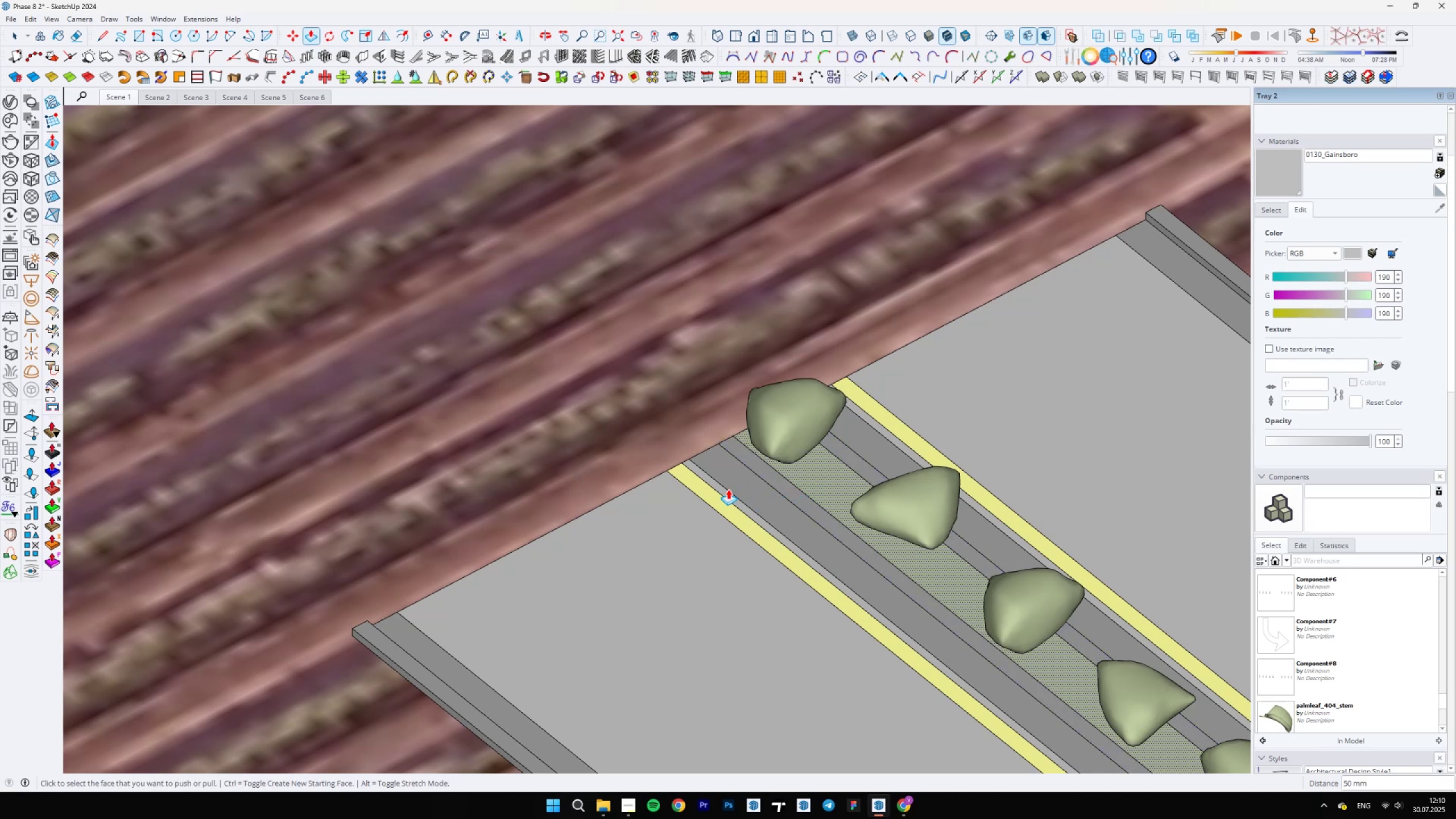 
scroll: coordinate [744, 409], scroll_direction: down, amount: 6.0
 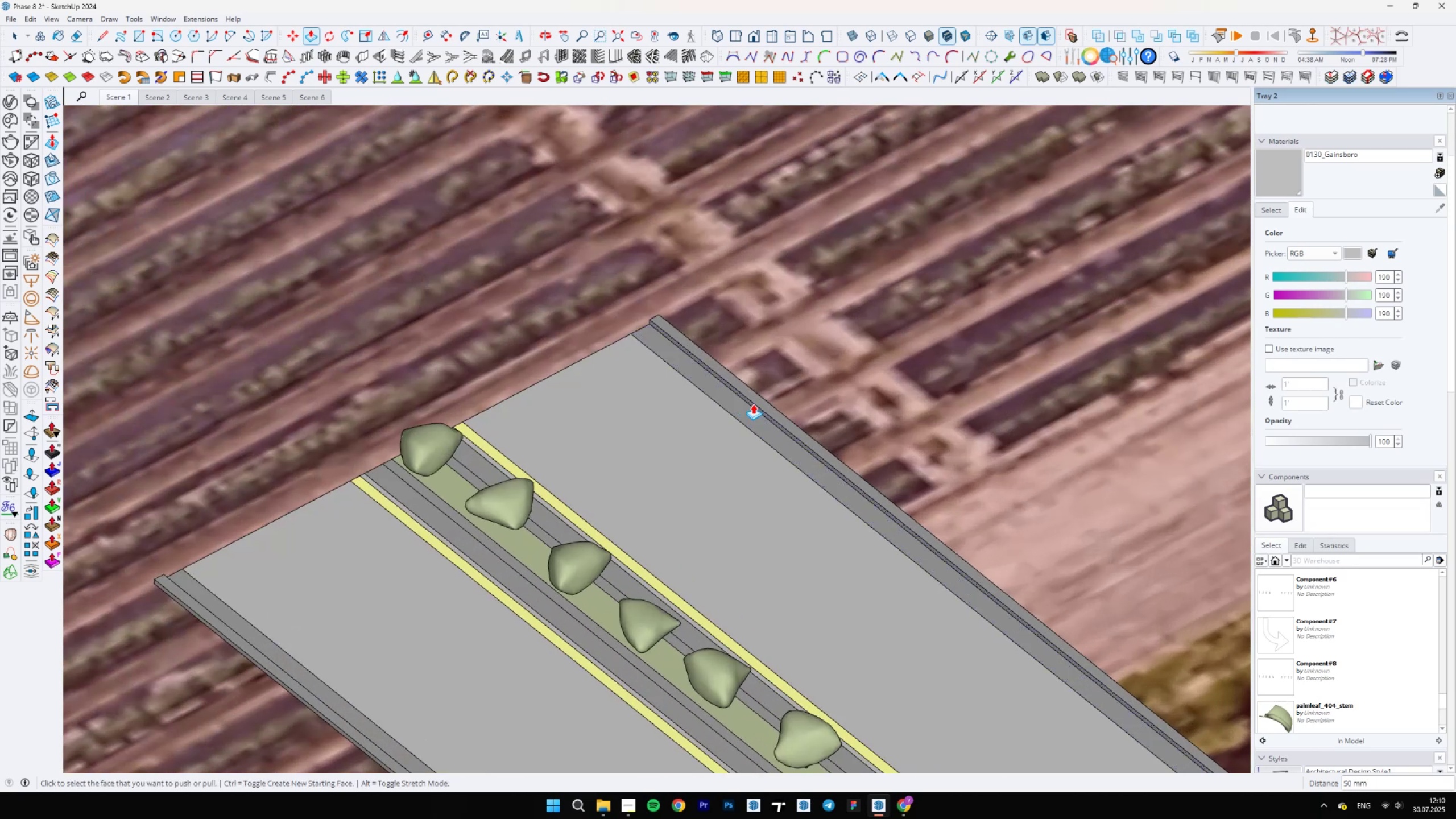 
left_click([756, 403])
 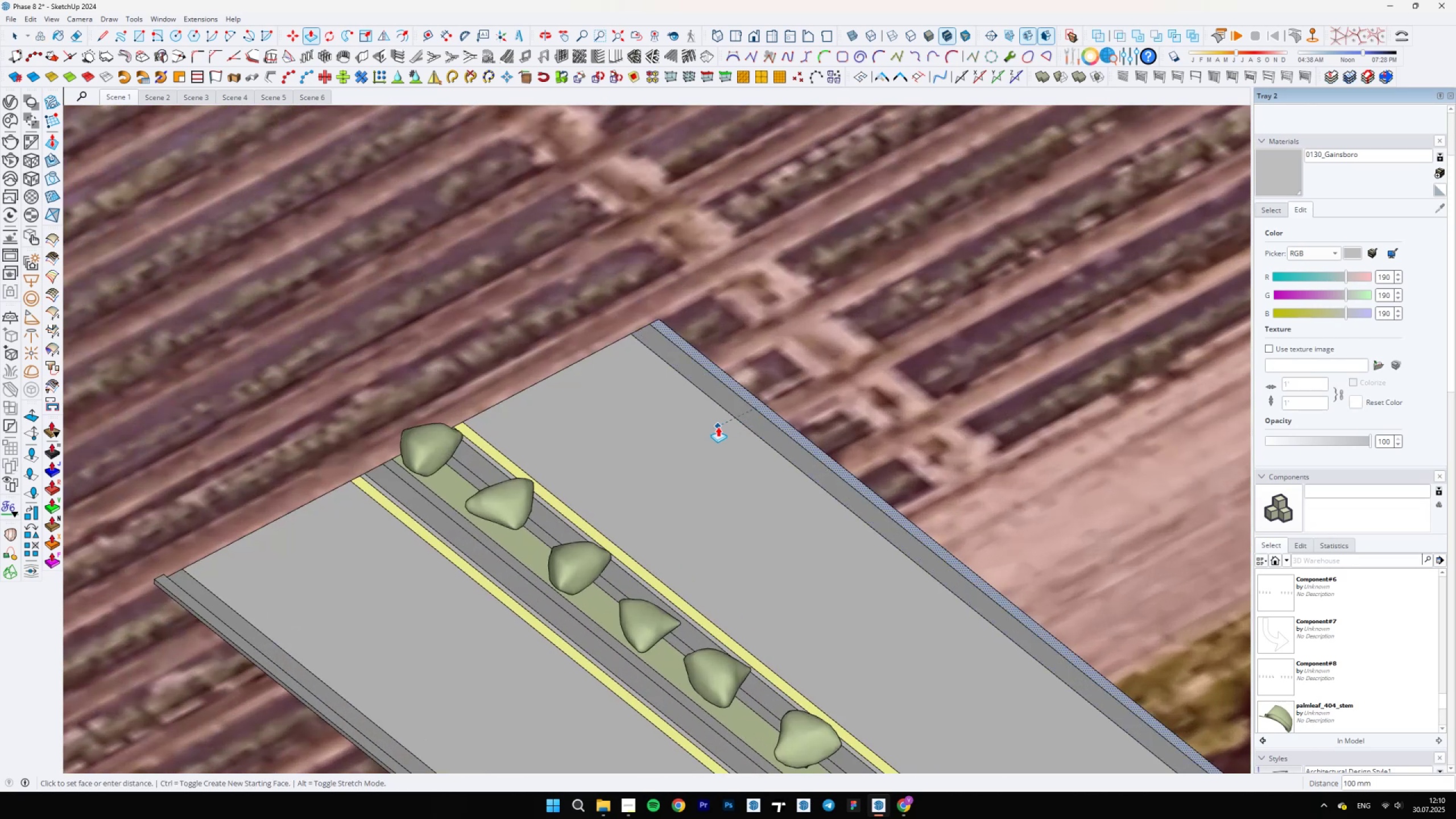 
left_click([718, 427])
 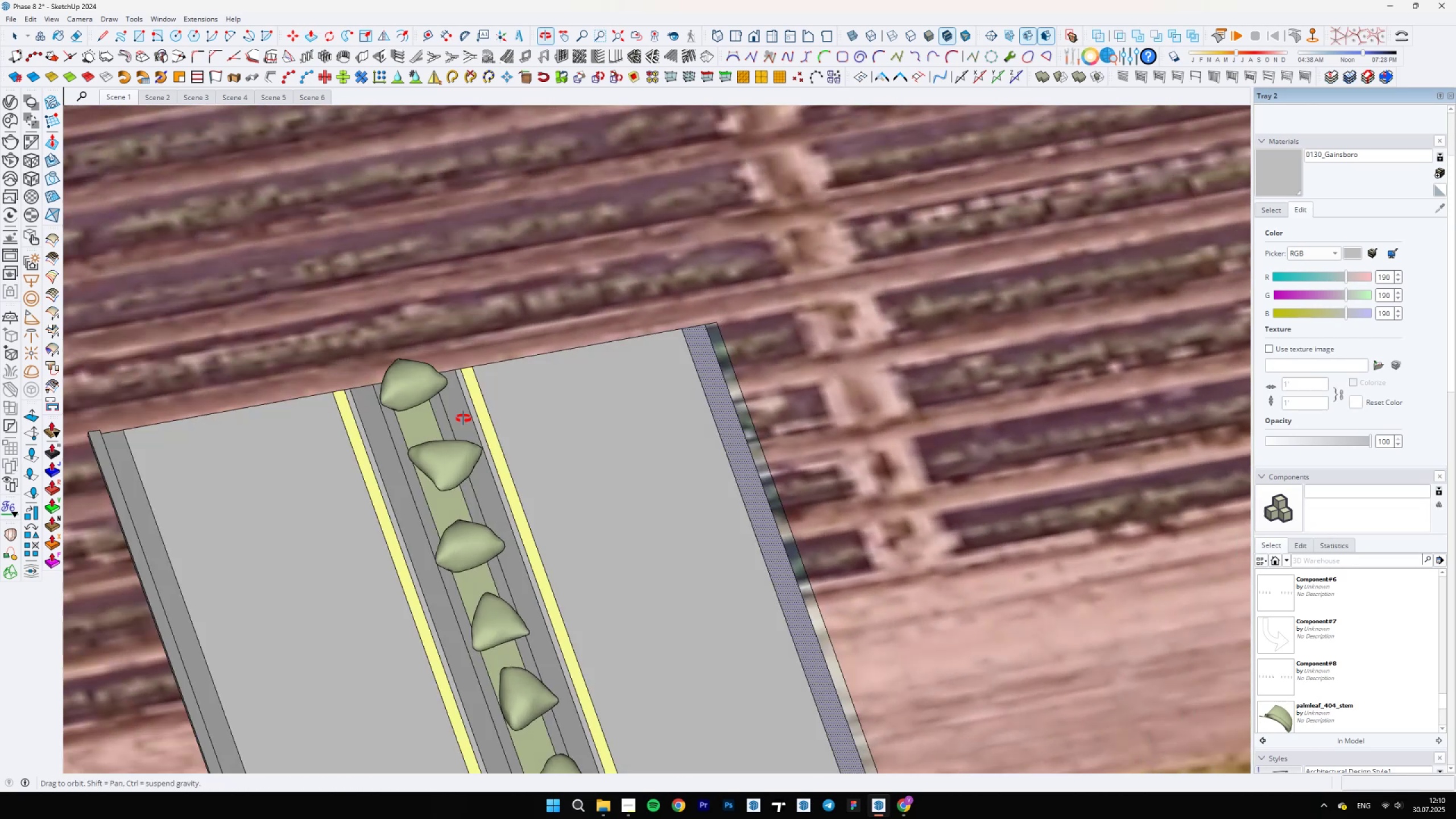 
scroll: coordinate [741, 433], scroll_direction: up, amount: 3.0
 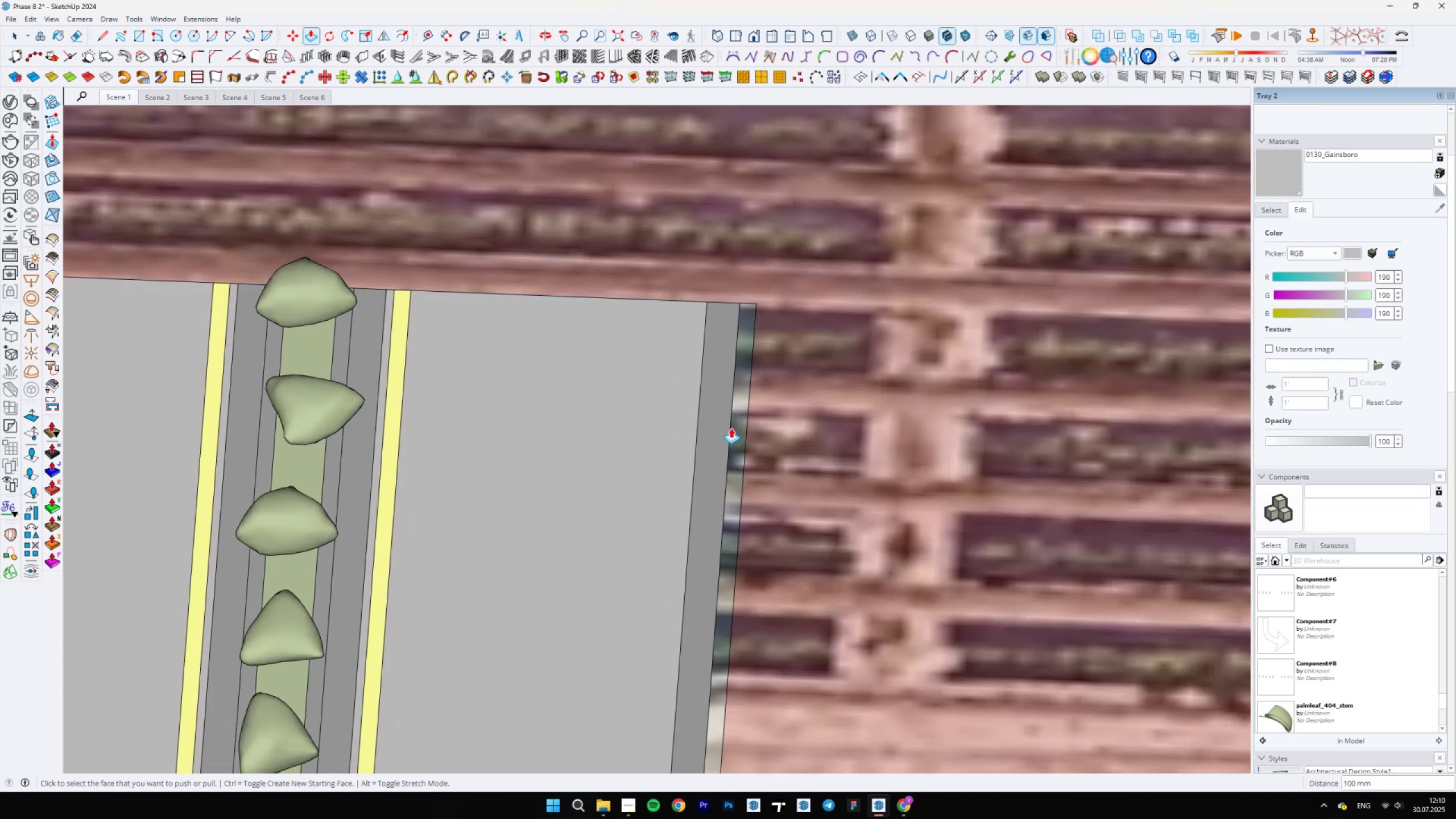 
key(L)
 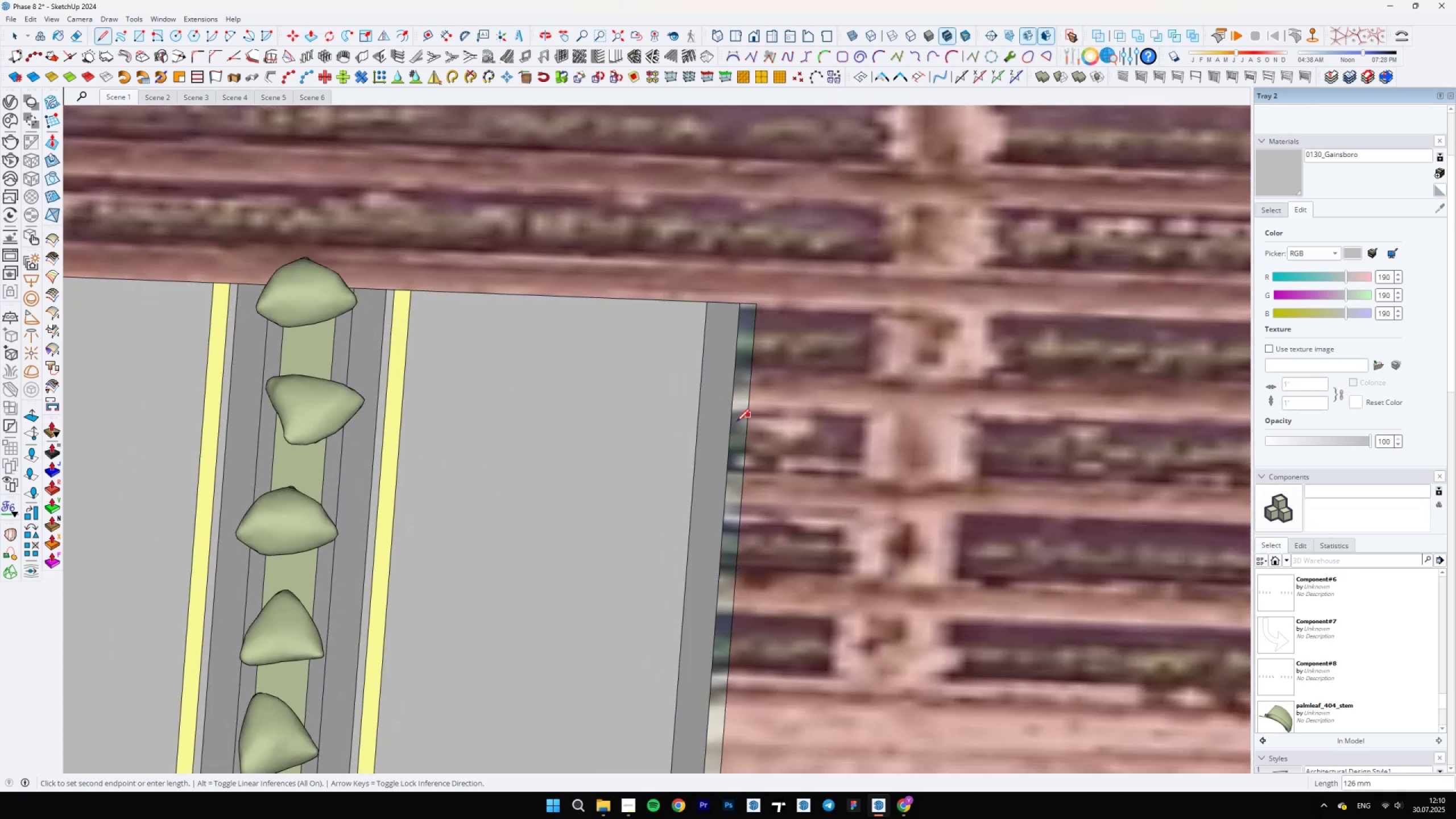 
double_click([729, 431])
 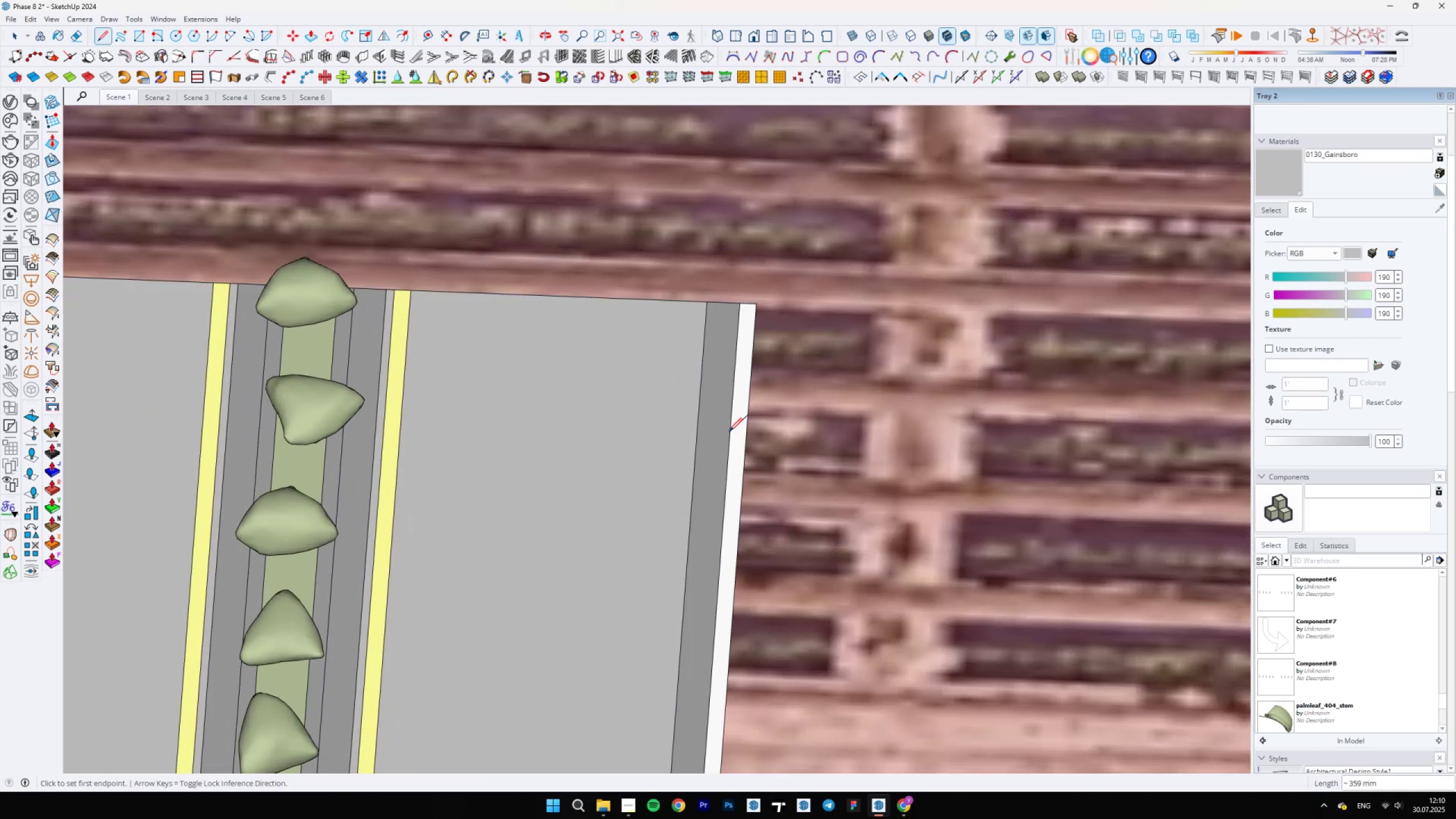 
type(ebv)
 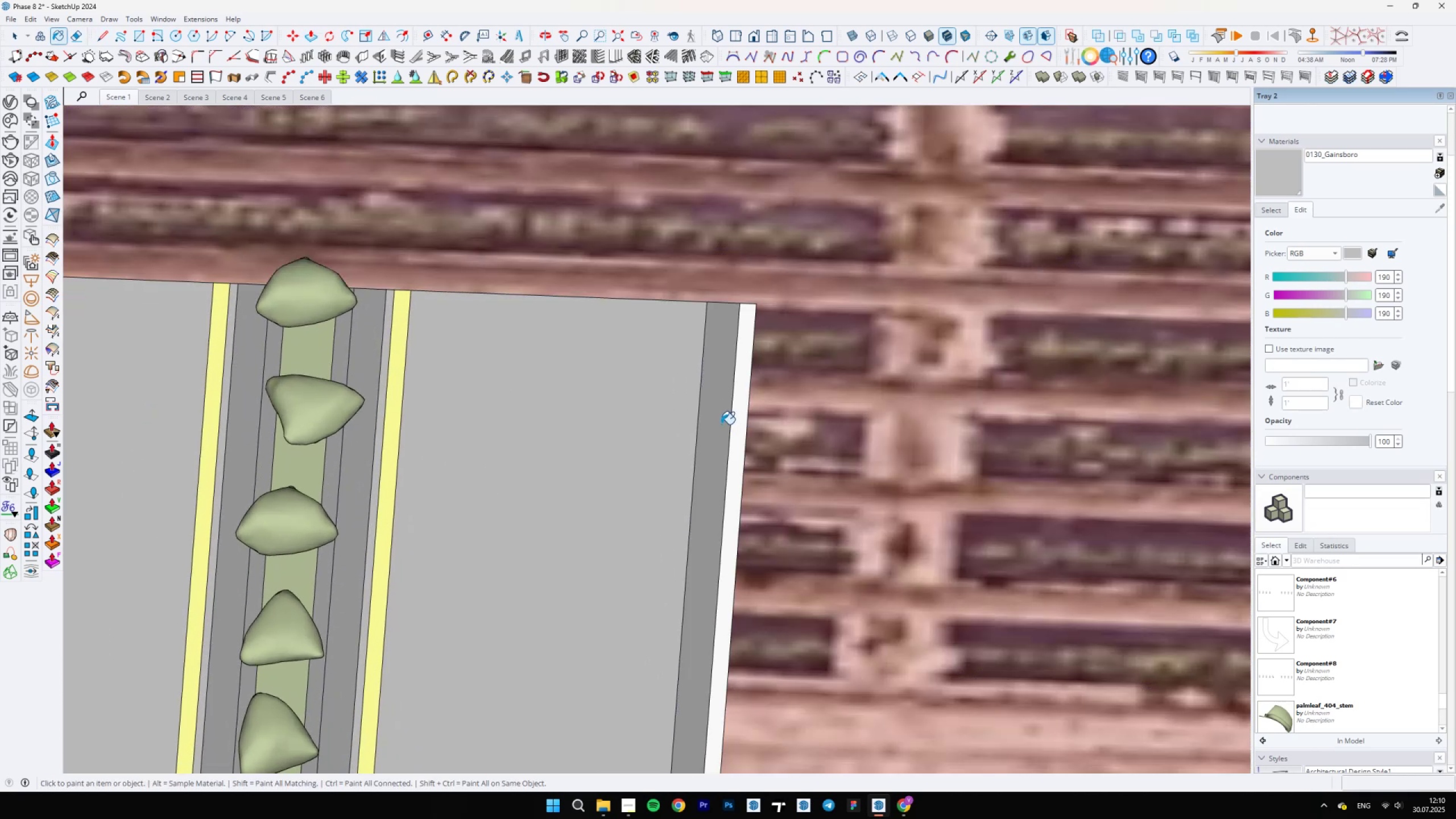 
left_click_drag(start_coordinate=[738, 423], to_coordinate=[742, 426])
 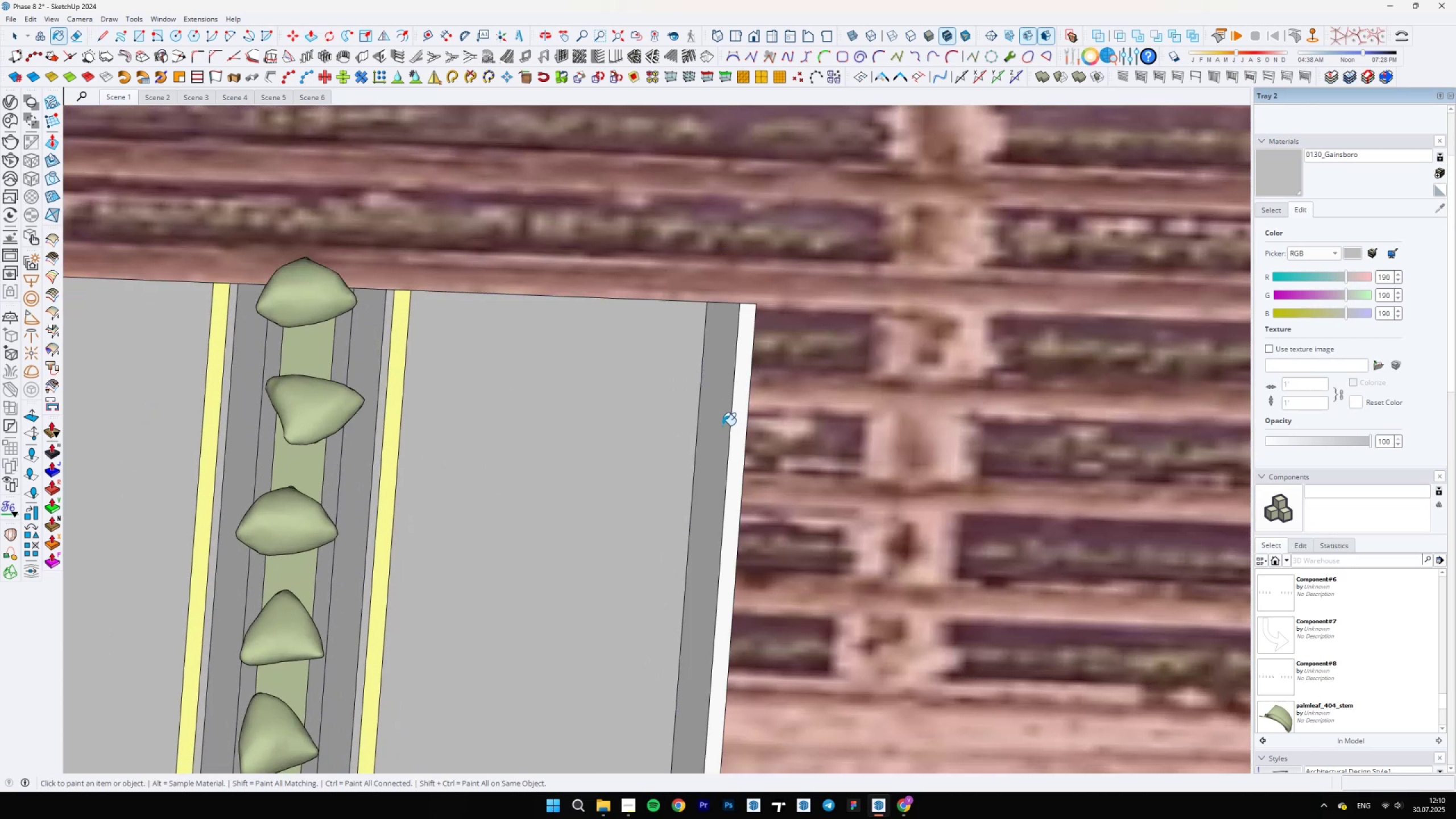 
hold_key(key=AltLeft, duration=0.82)
left_click([718, 421])
 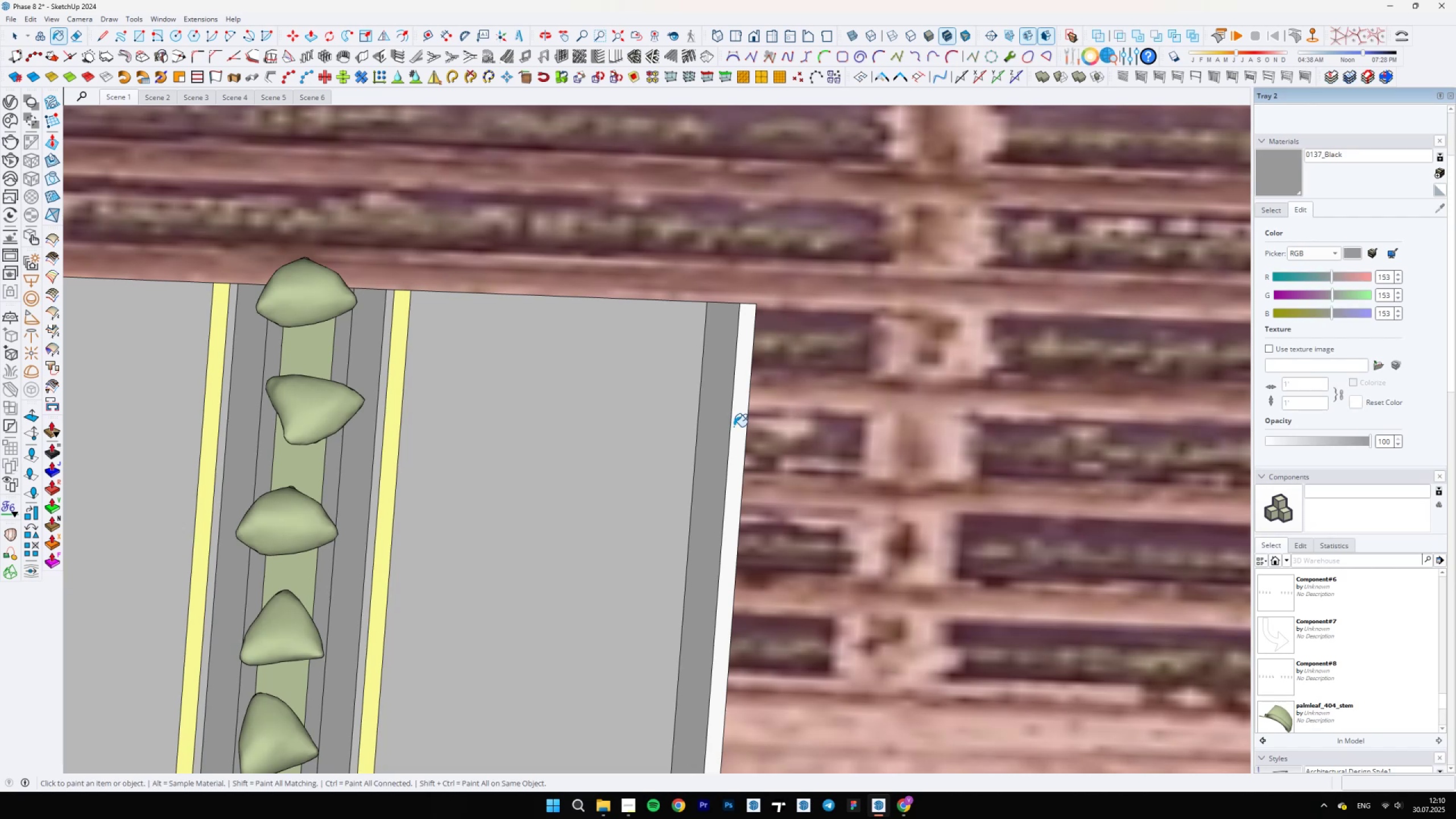 
double_click([737, 428])
 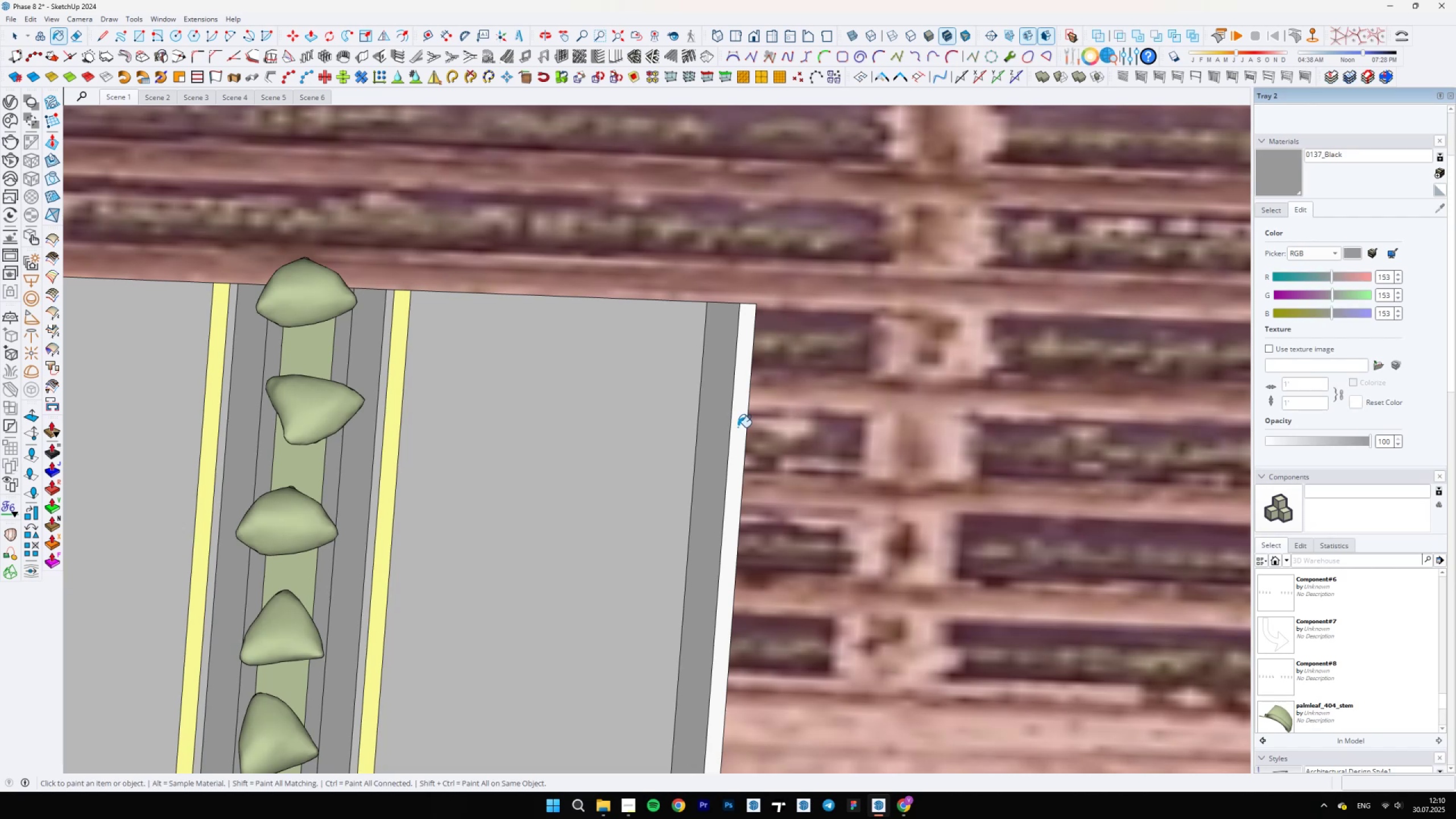 
scroll: coordinate [755, 431], scroll_direction: down, amount: 7.0
 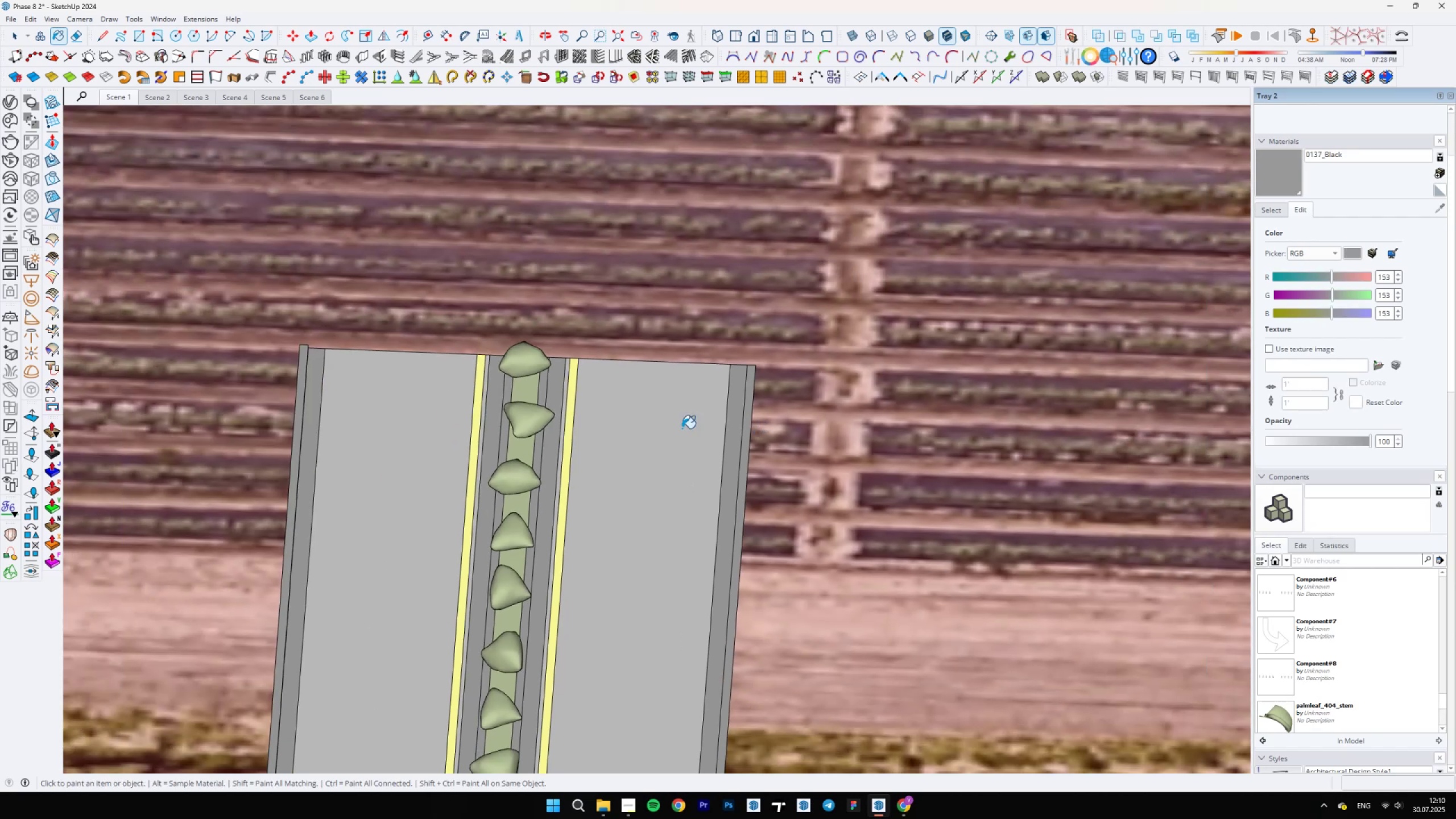 
key(Space)
 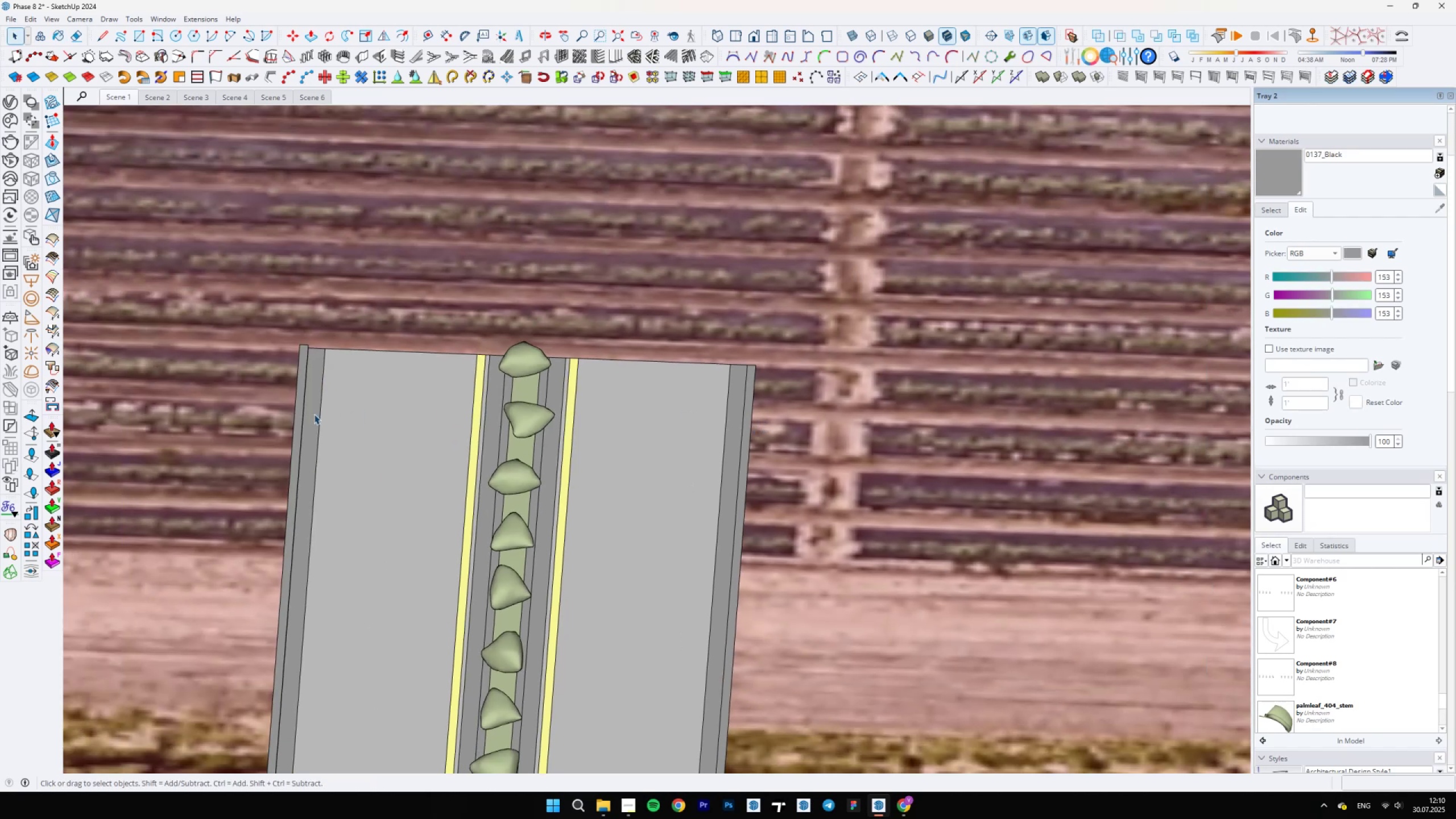 
scroll: coordinate [305, 387], scroll_direction: up, amount: 6.0
 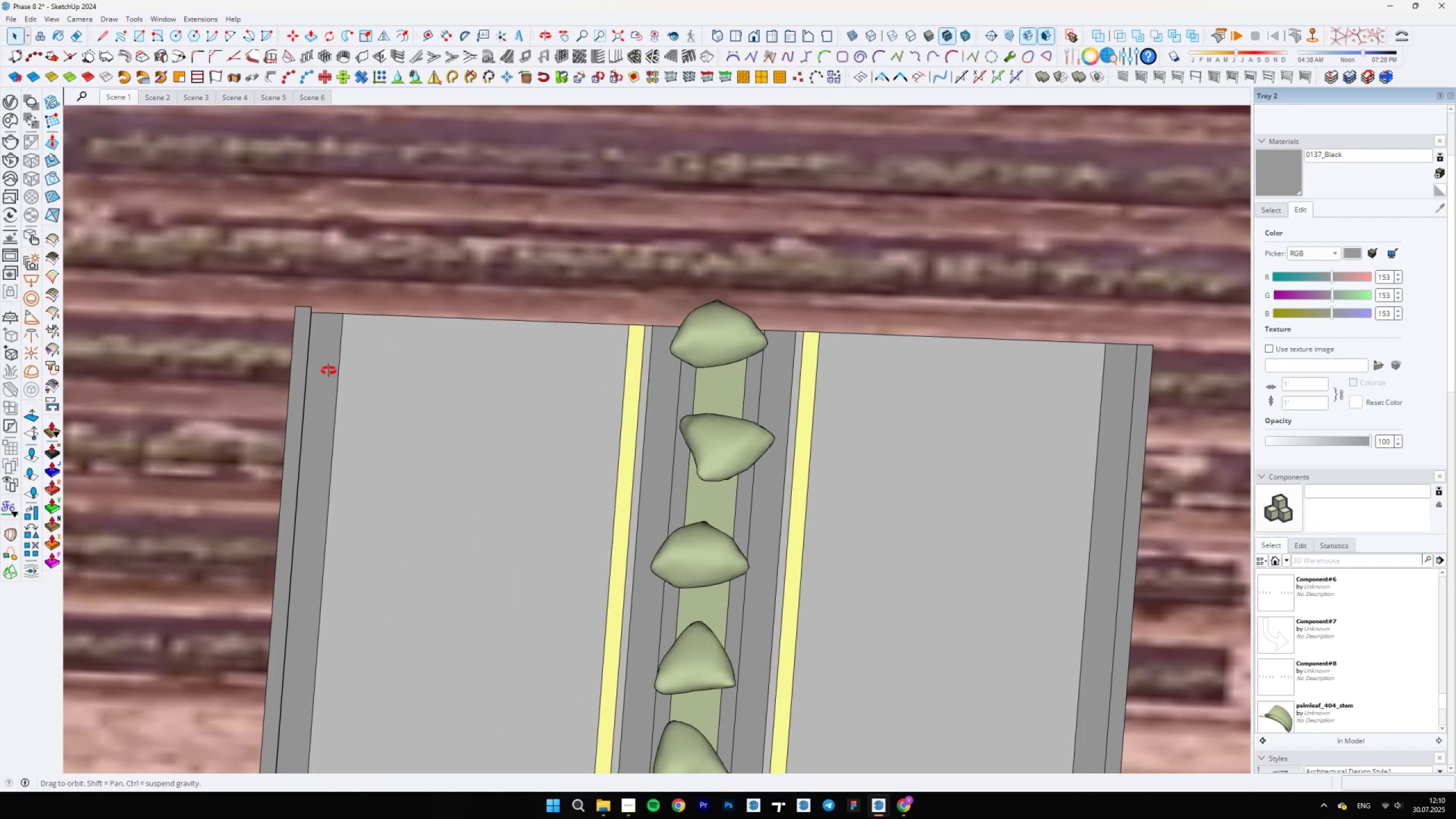 
key(P)
 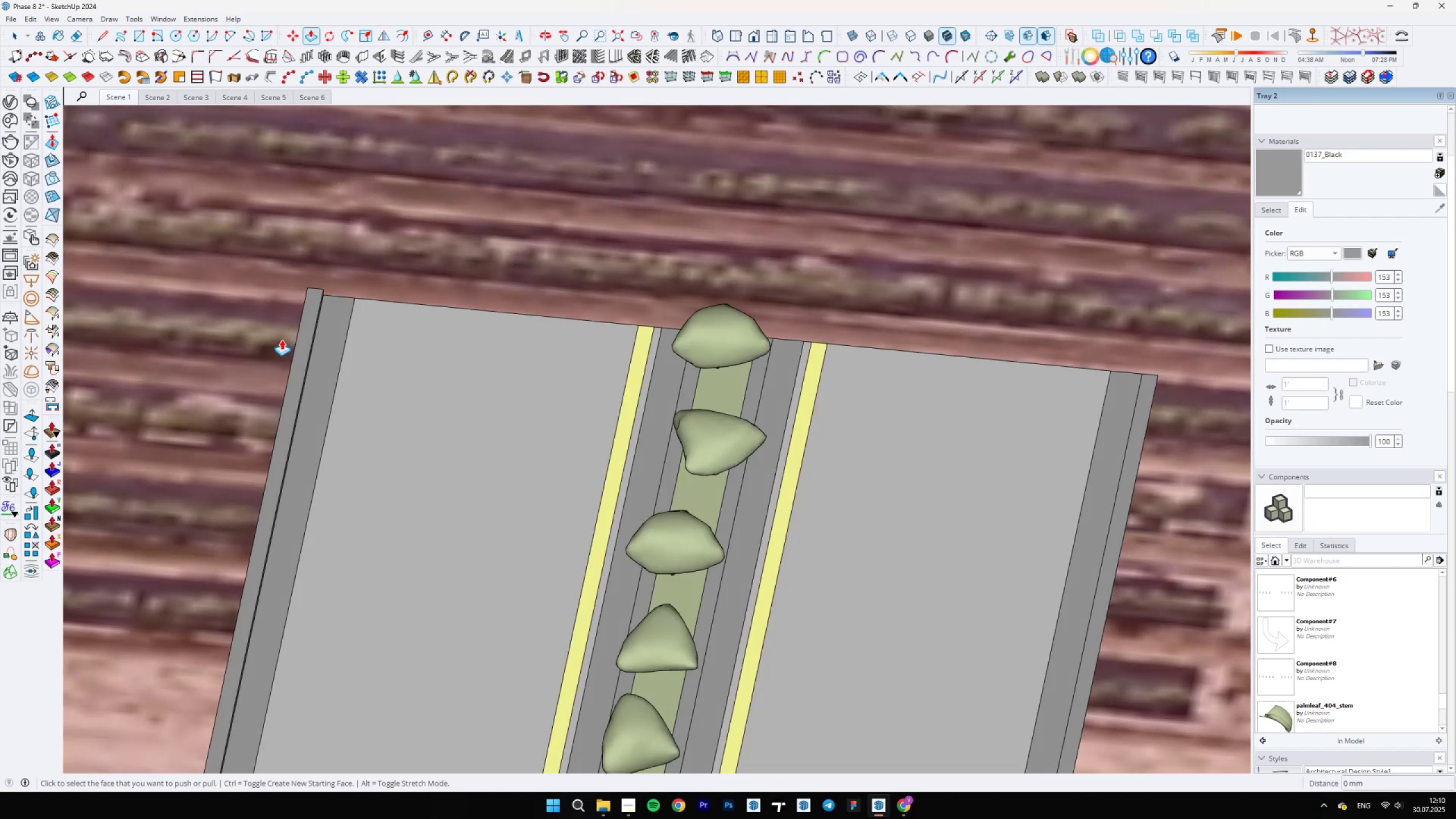 
scroll: coordinate [307, 323], scroll_direction: up, amount: 4.0
 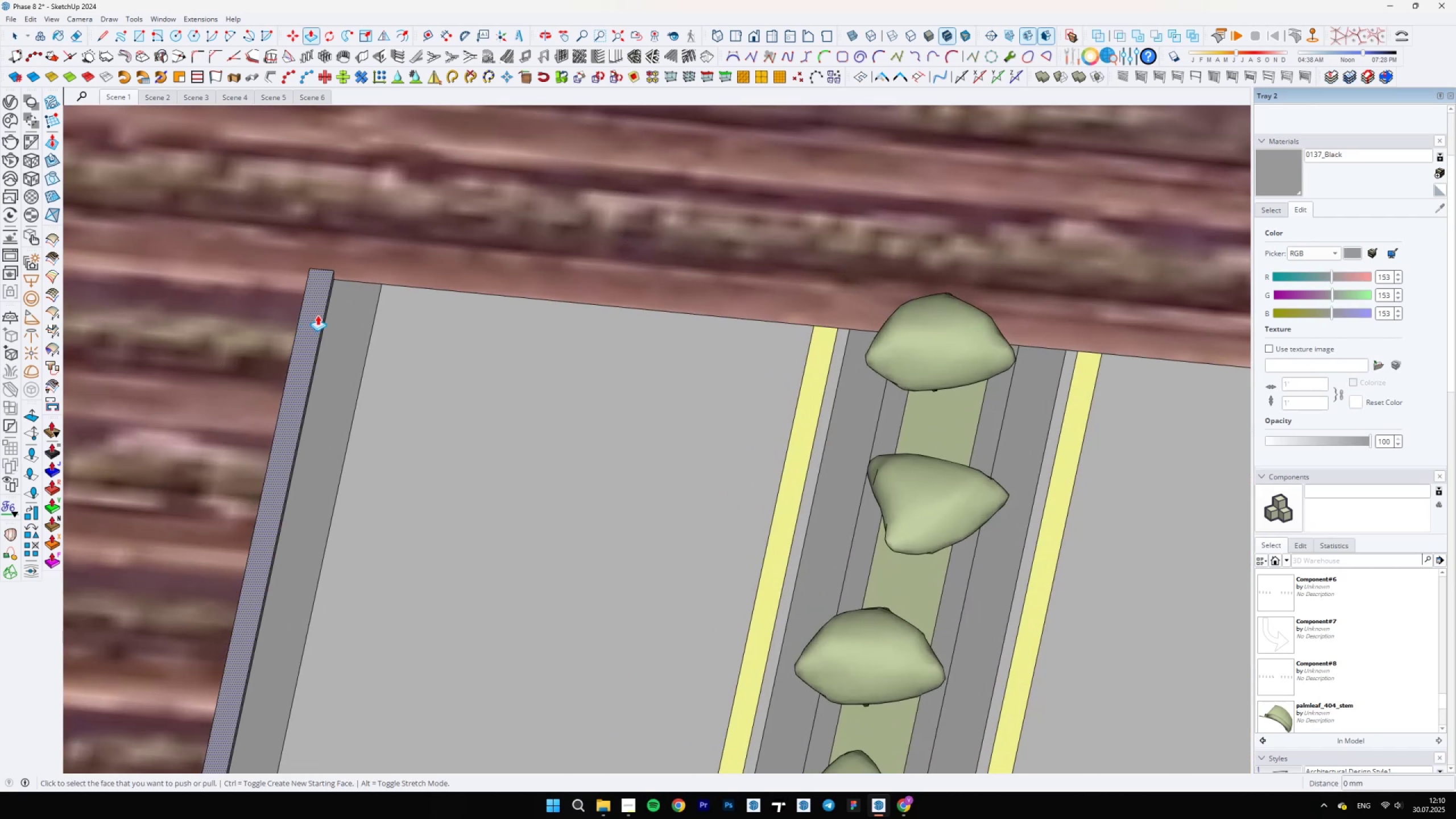 
left_click([317, 315])
 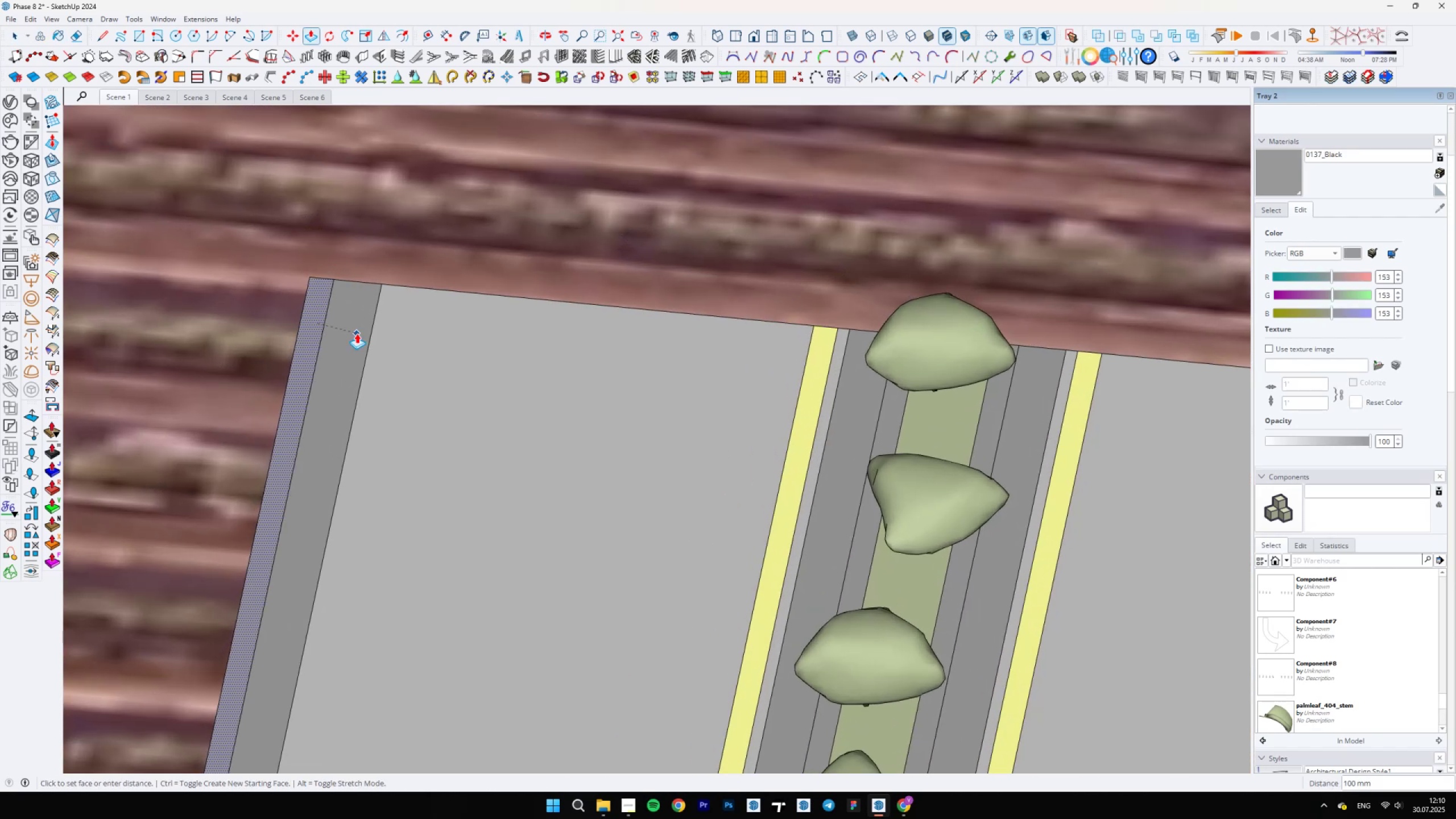 
left_click([357, 333])
 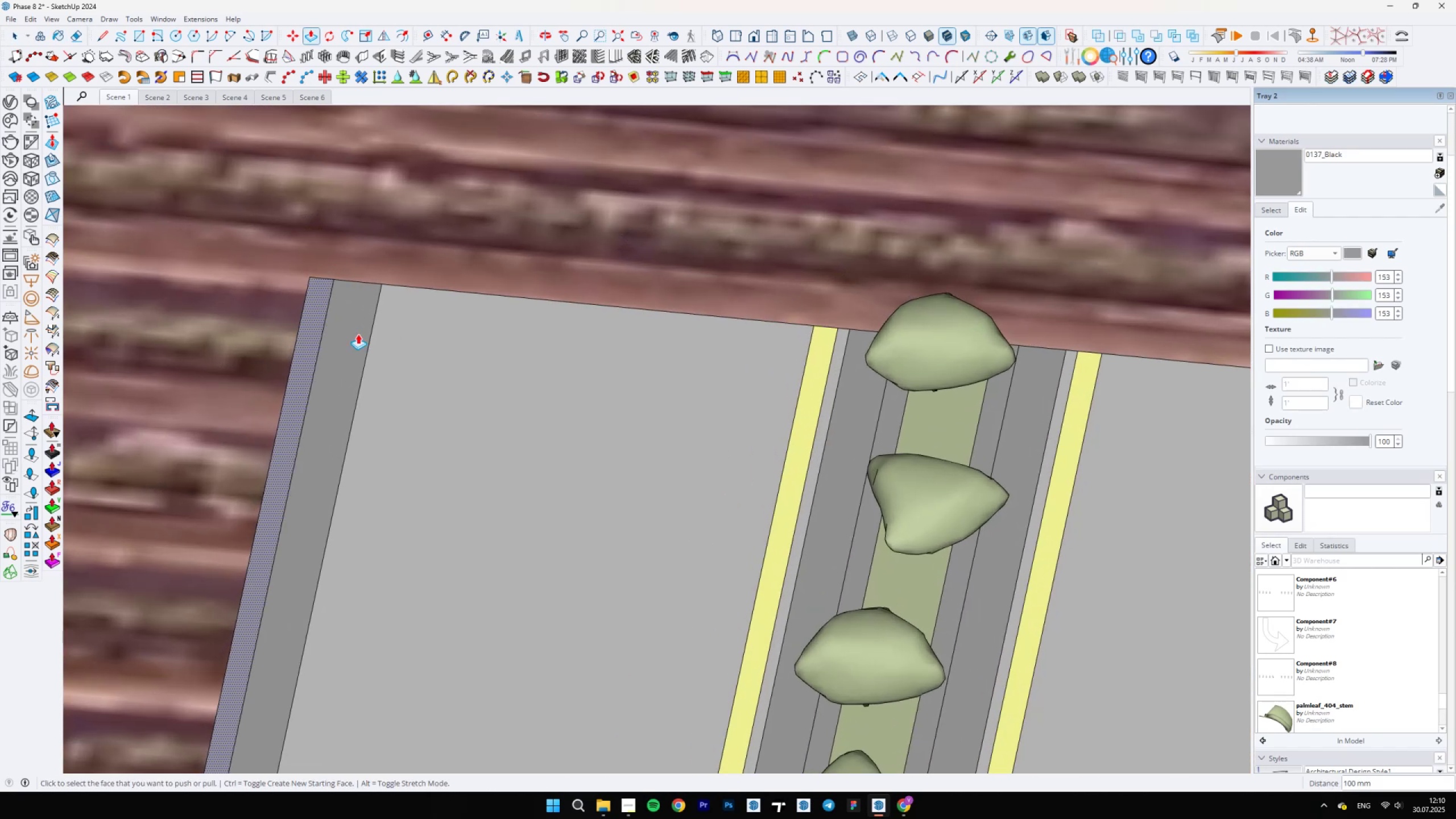 
scroll: coordinate [717, 300], scroll_direction: down, amount: 31.0
 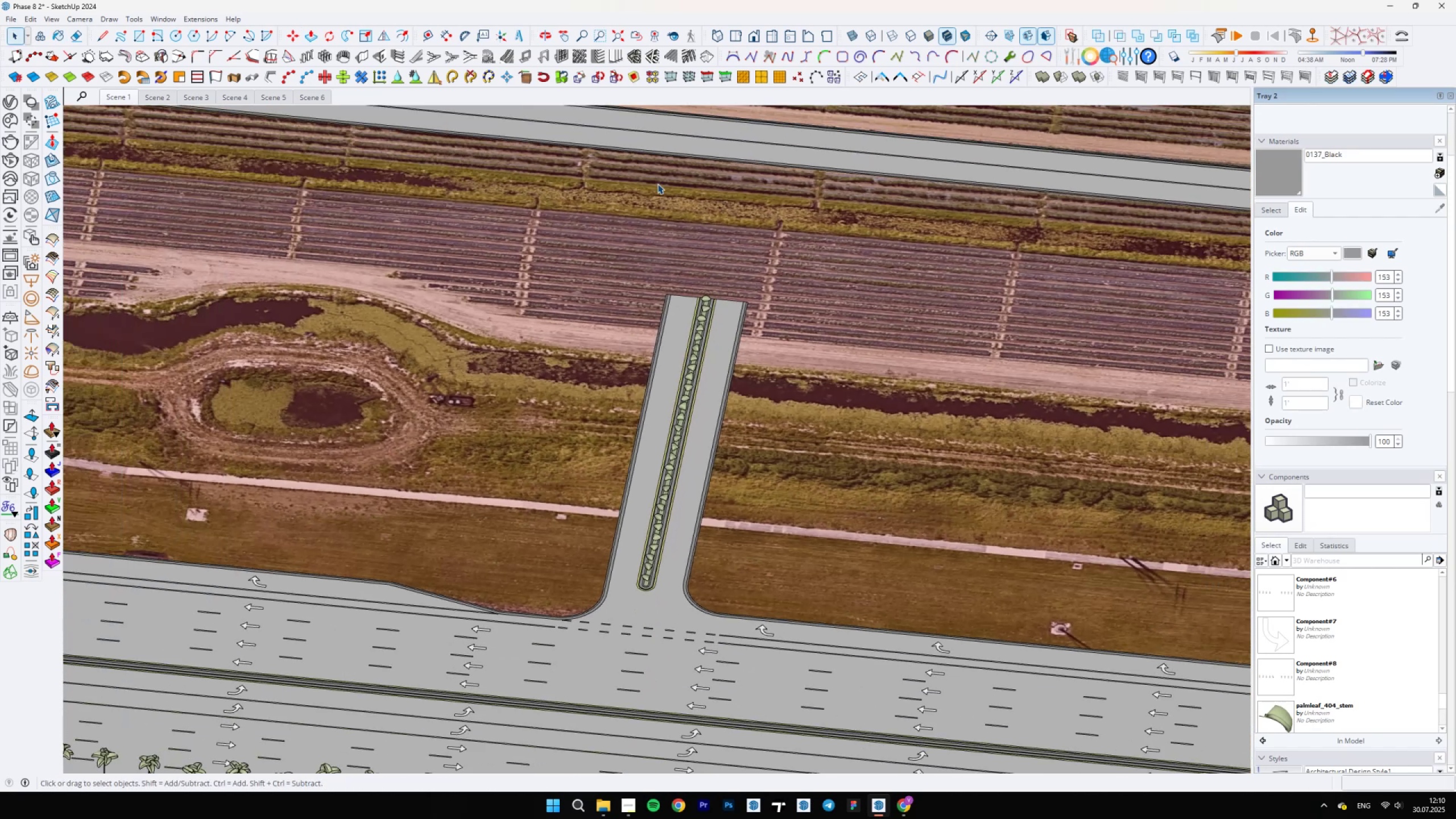 
key(Space)
 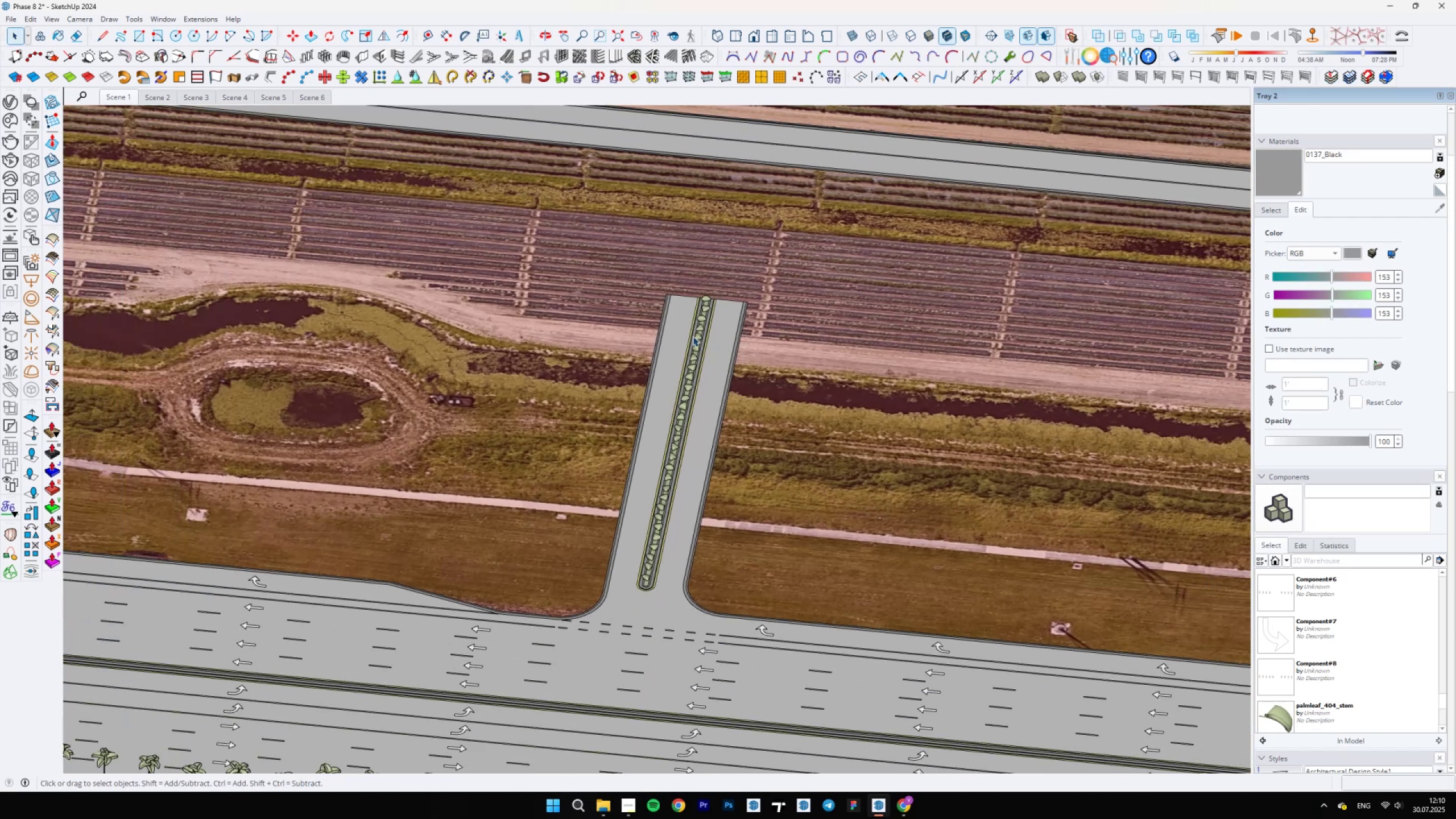 
hold_key(key=ShiftLeft, duration=0.51)
scroll: coordinate [746, 208], scroll_direction: up, amount: 1.0
 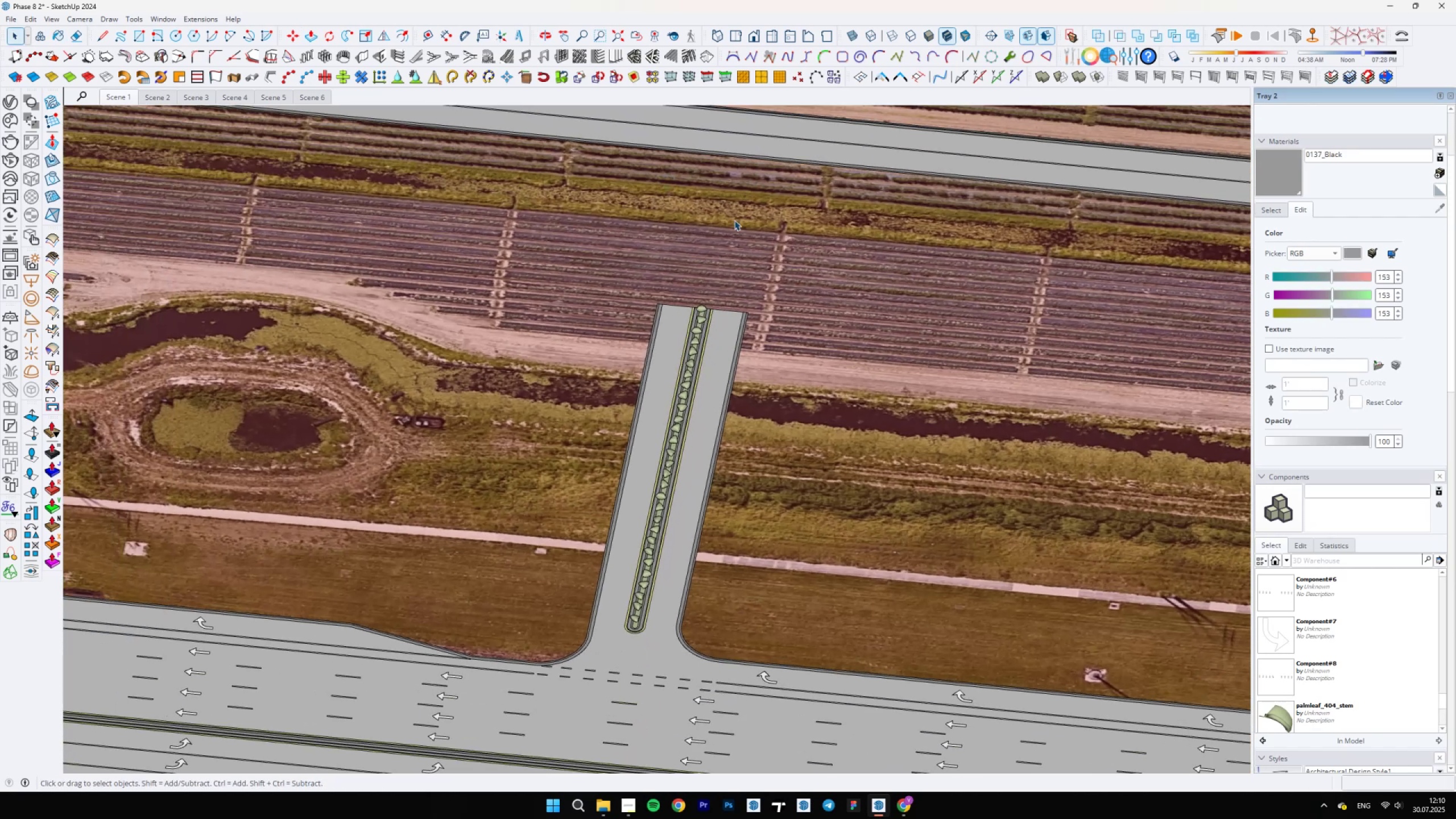 
hold_key(key=ShiftLeft, duration=0.94)
scroll: coordinate [665, 390], scroll_direction: up, amount: 21.0
 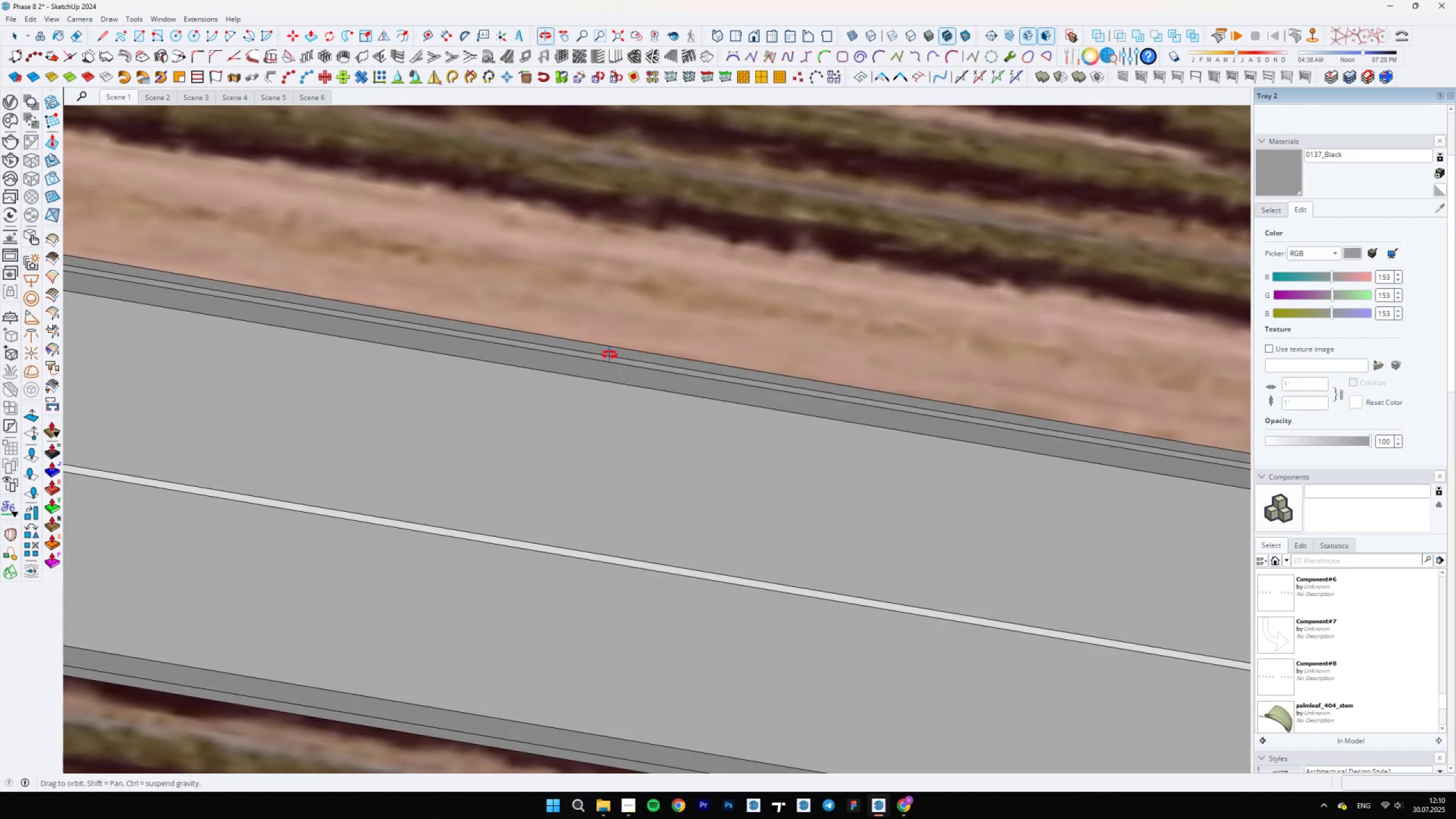 
key(P)
 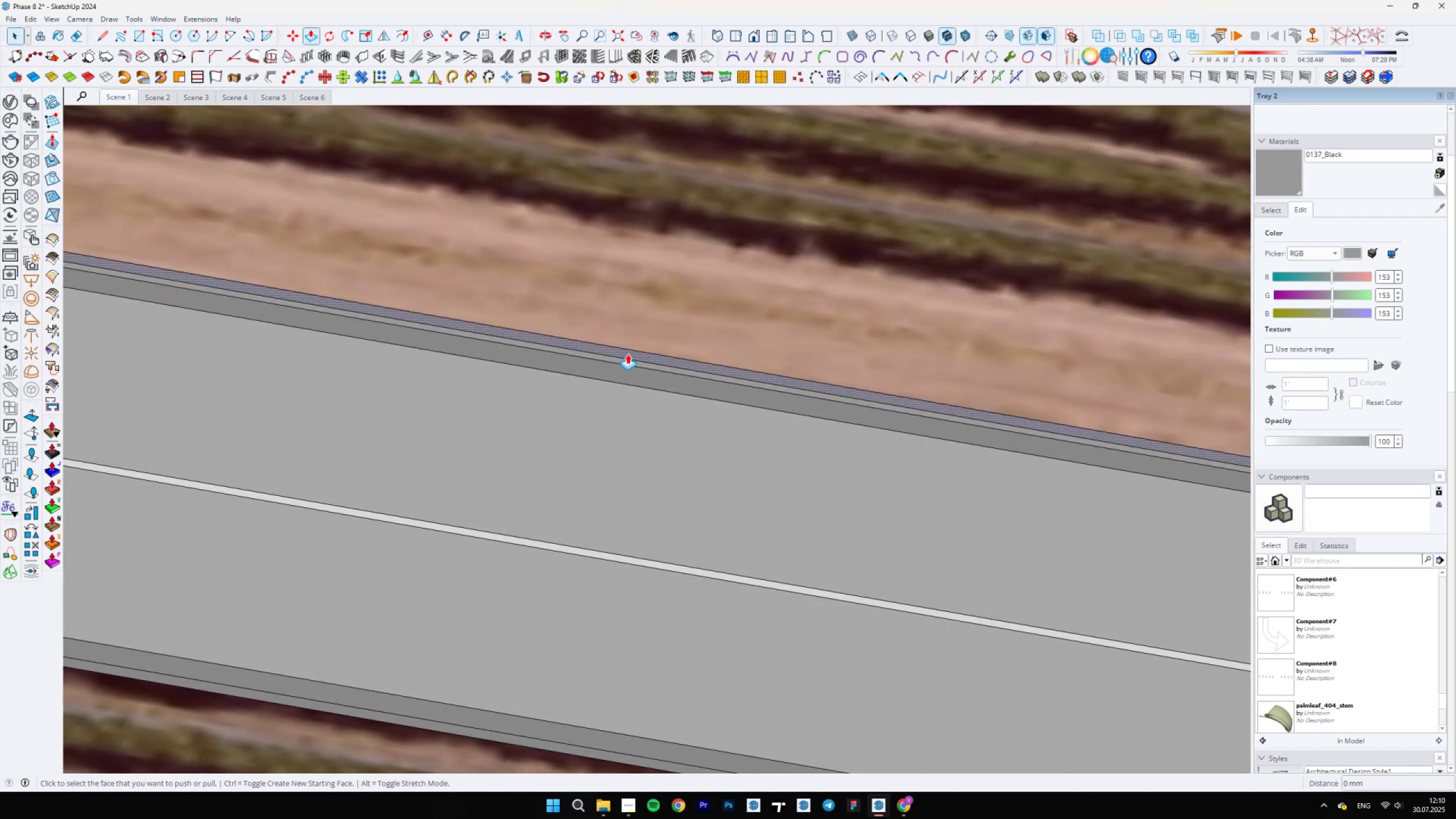 
left_click([628, 354])
 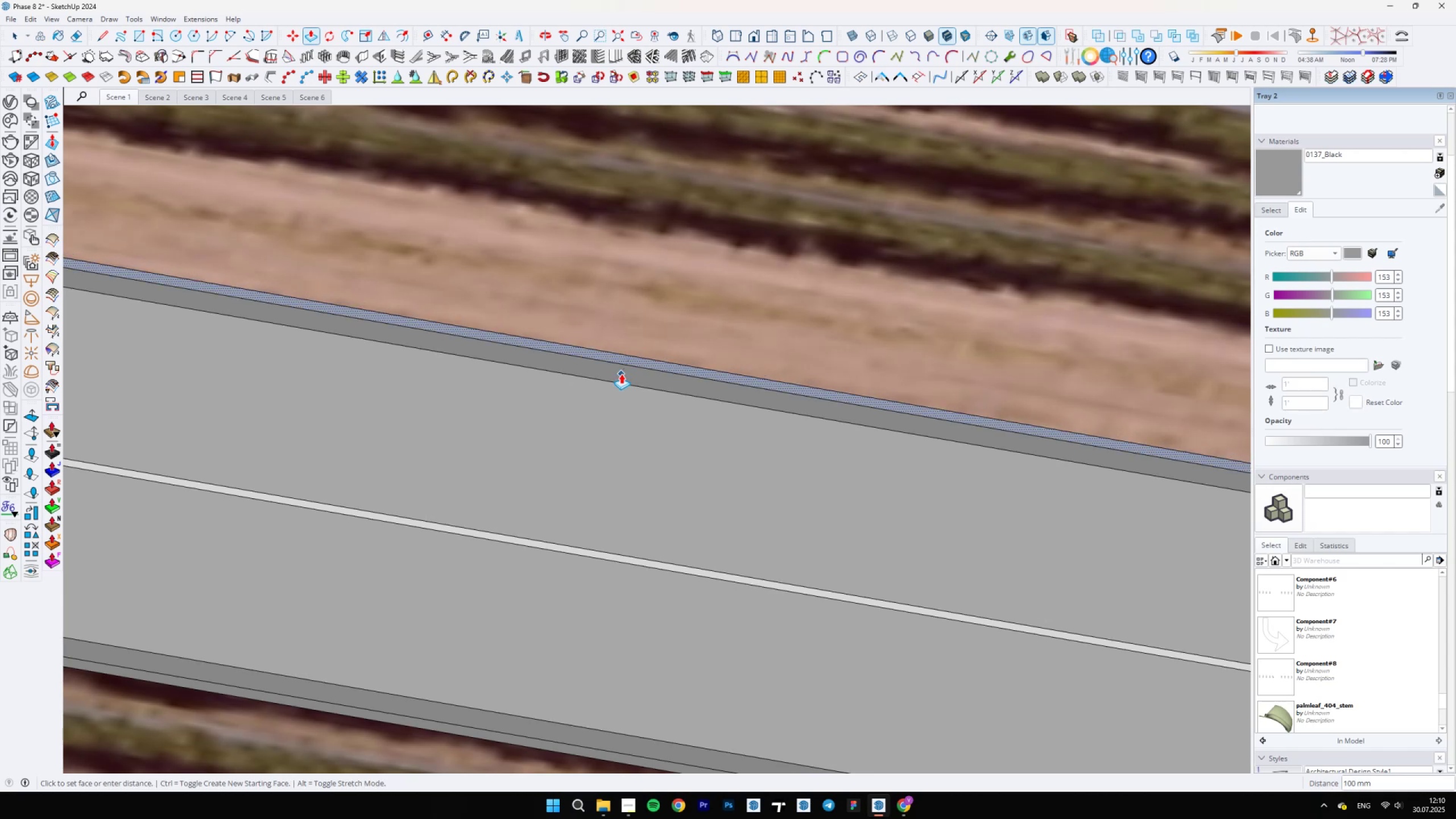 
left_click([621, 374])
 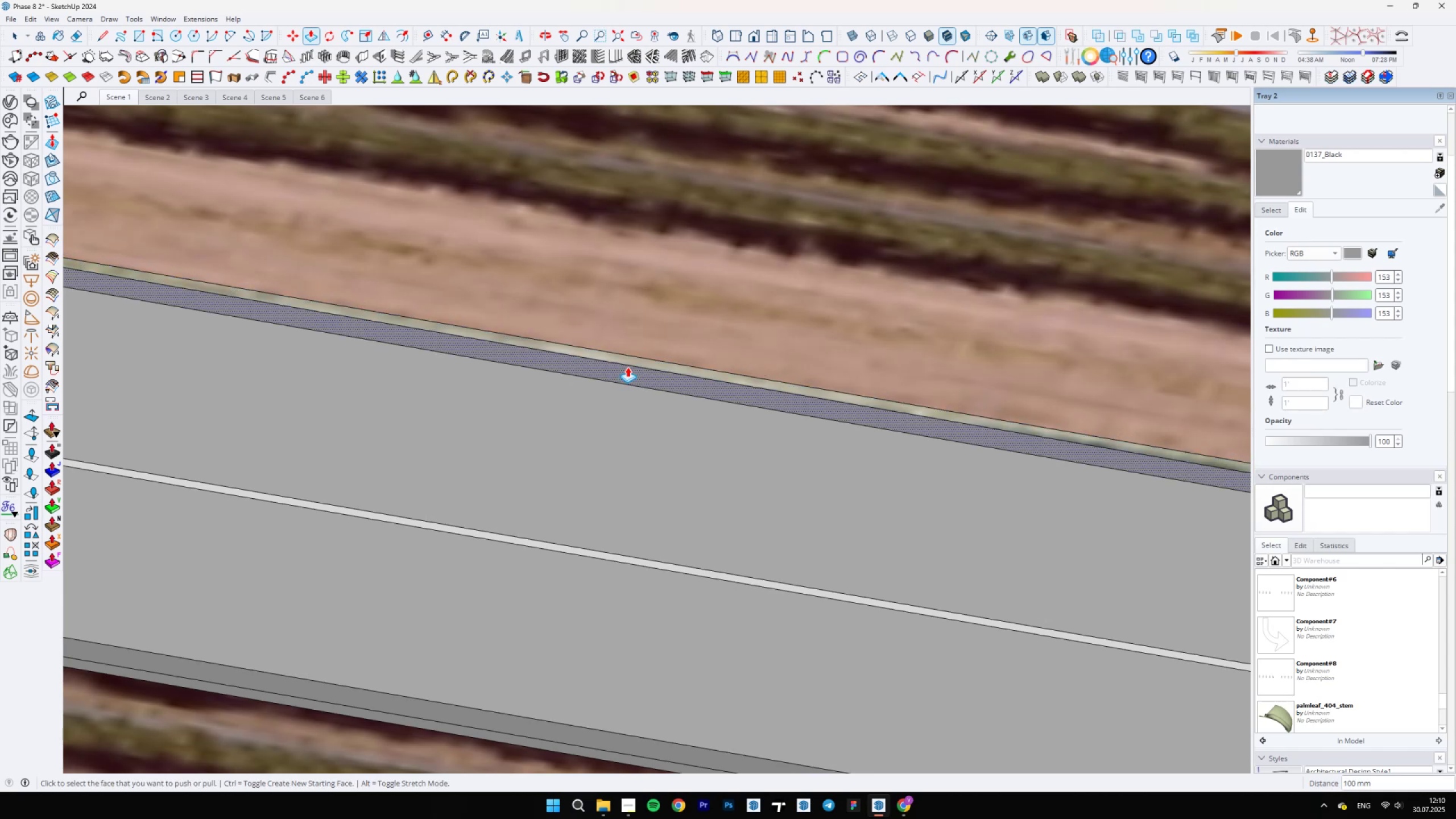 
key(Space)
 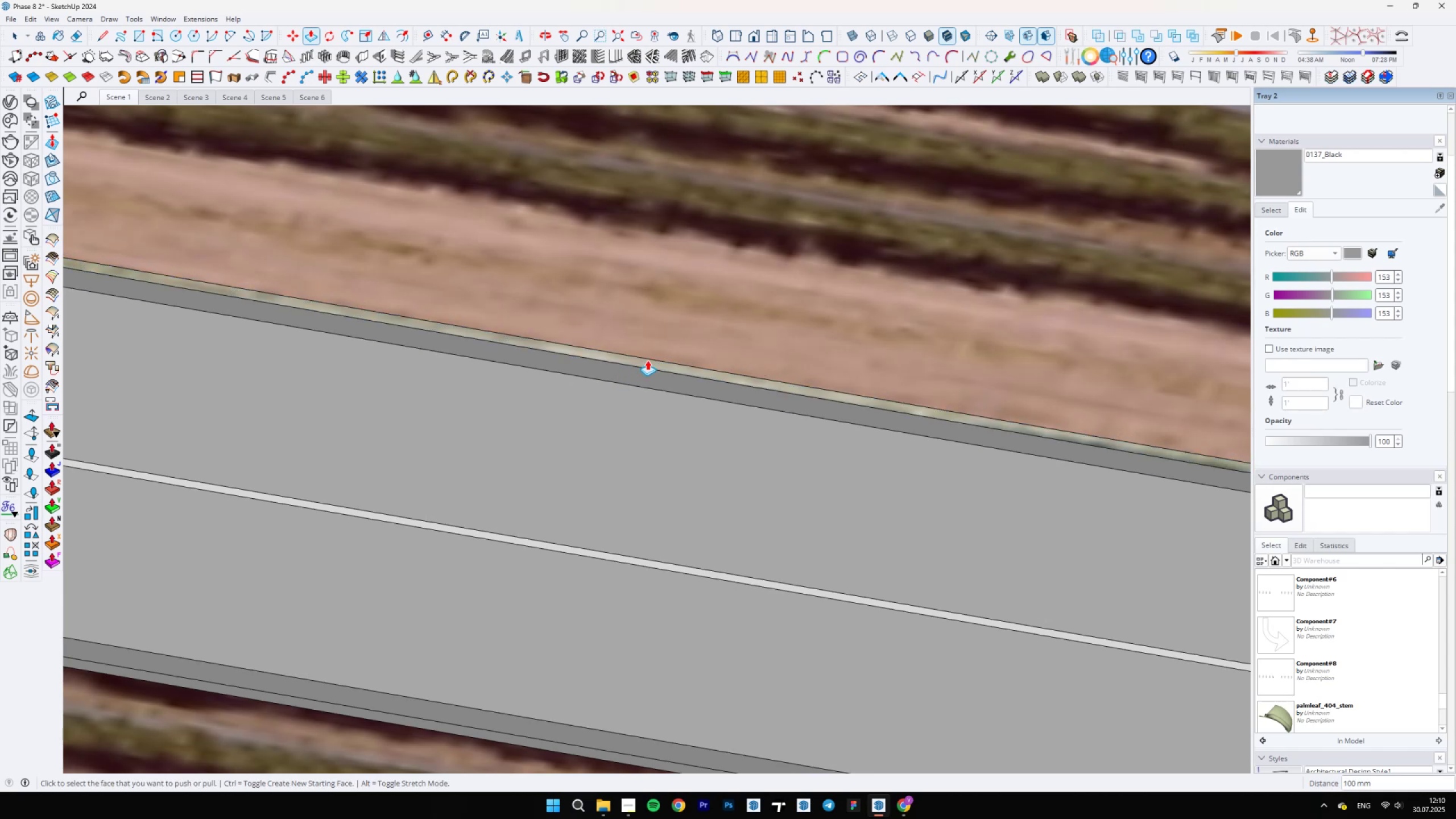 
scroll: coordinate [682, 351], scroll_direction: up, amount: 5.0
 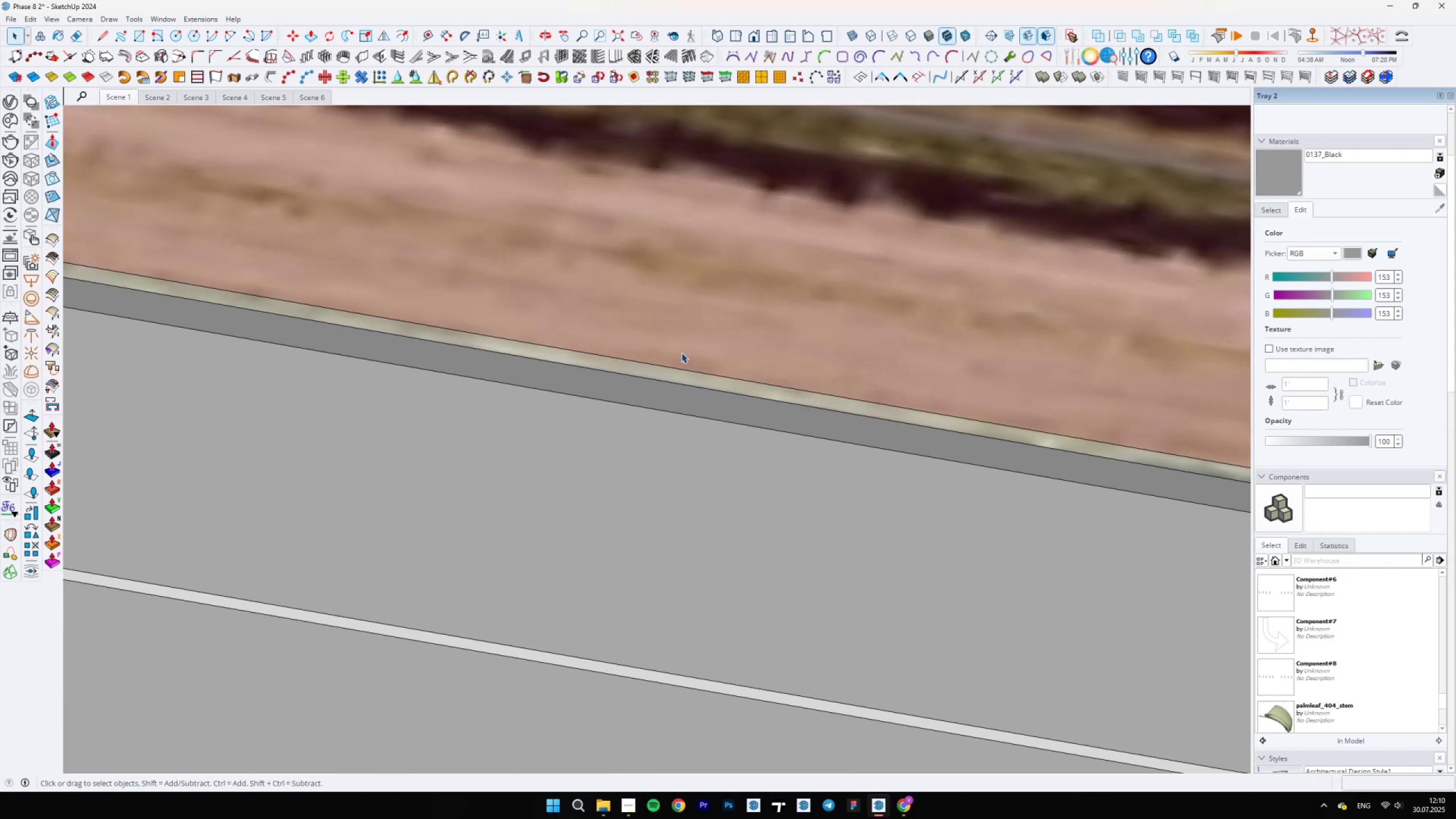 
key(L)
 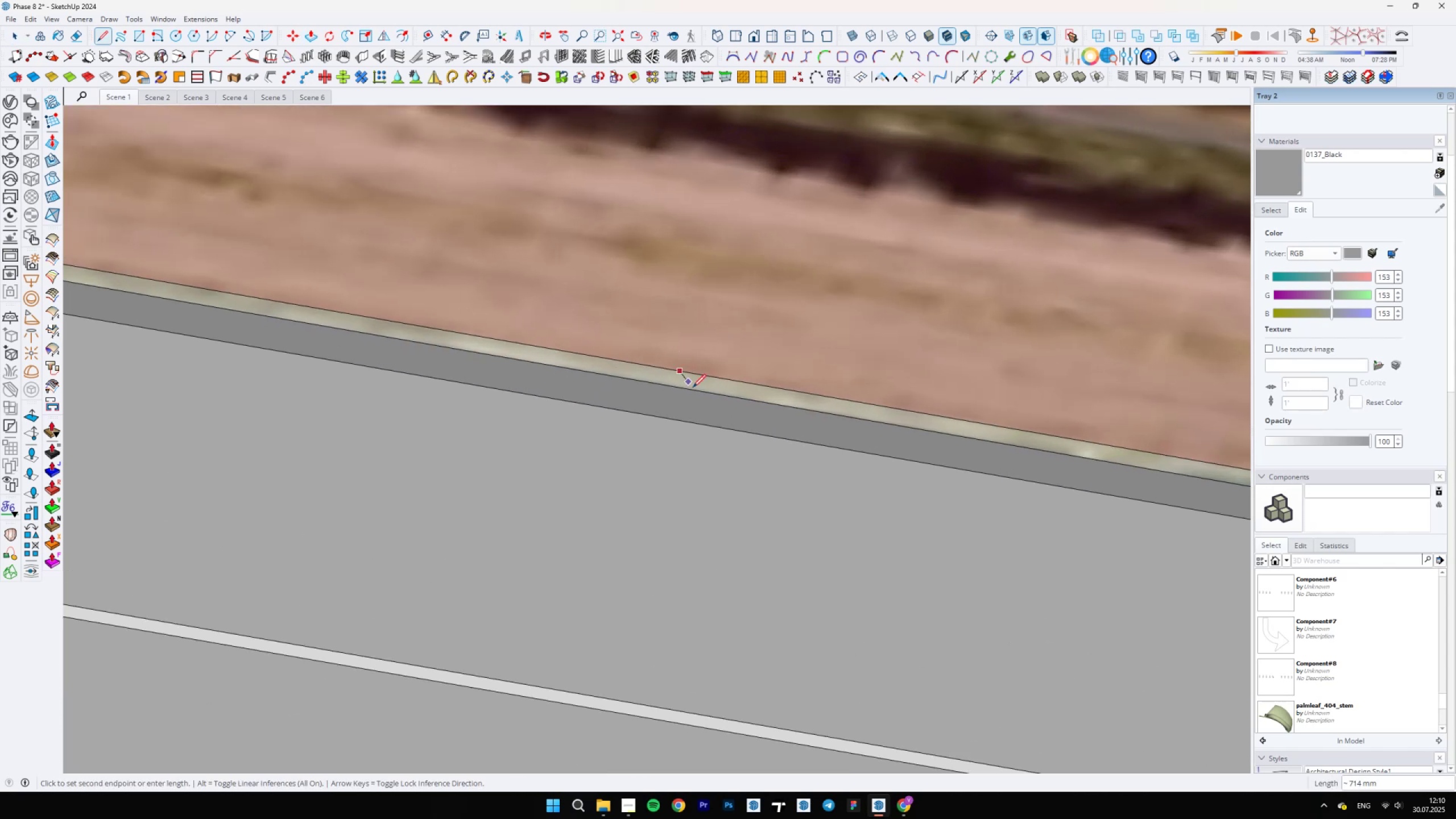 
double_click([704, 392])
 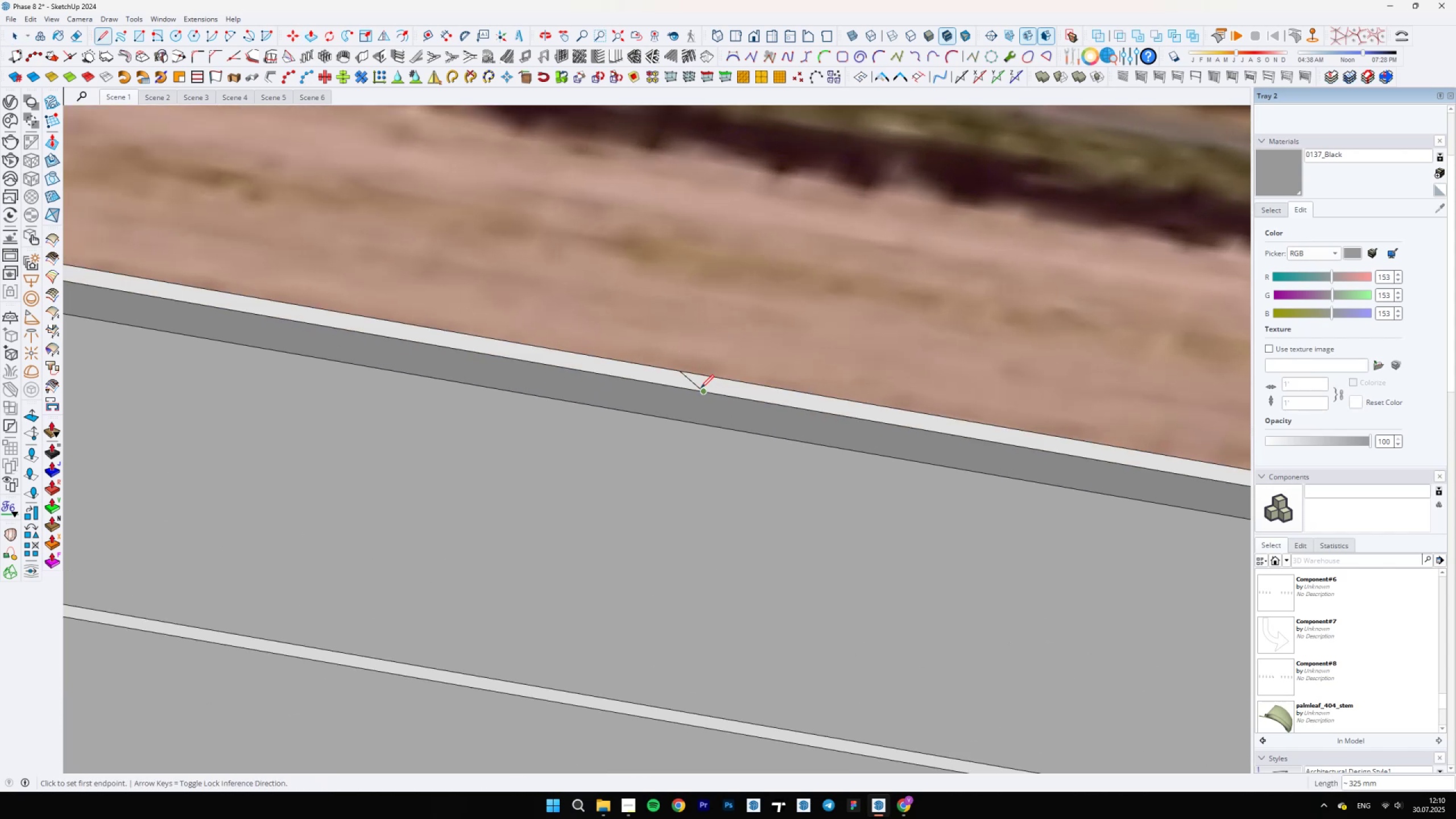 
type(eb)
 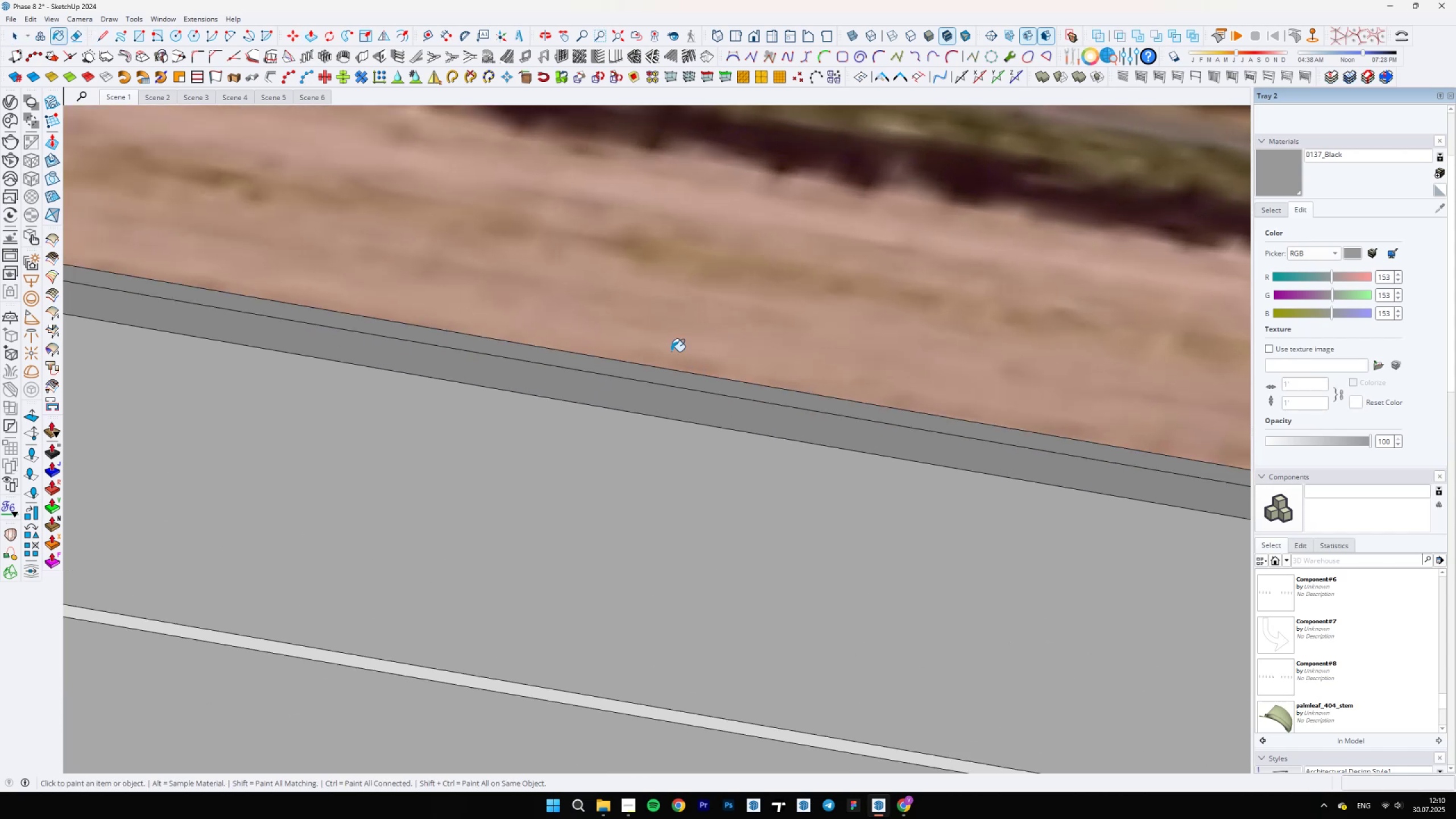 
left_click_drag(start_coordinate=[696, 381], to_coordinate=[690, 381])
 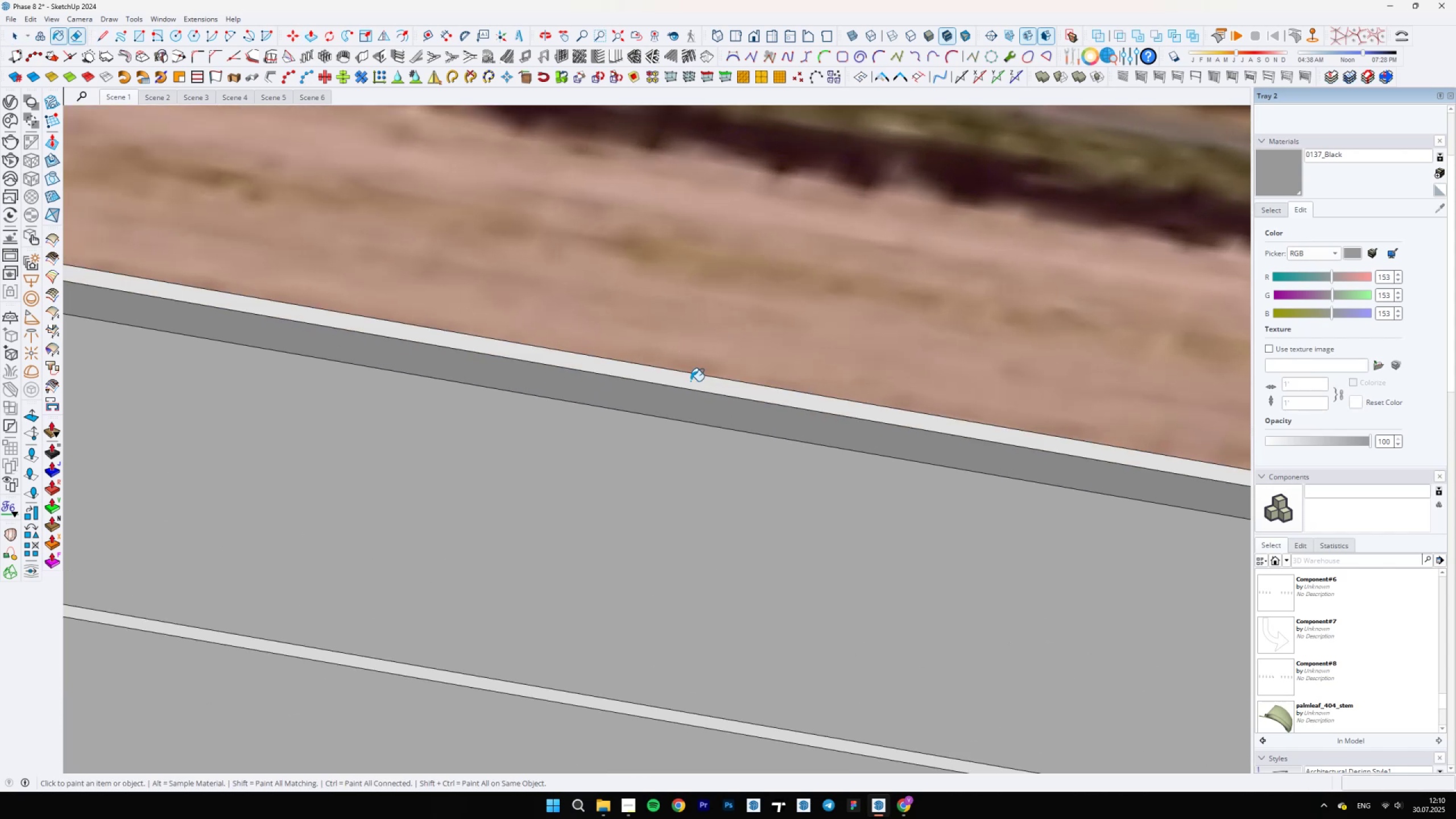 
triple_click([690, 381])
 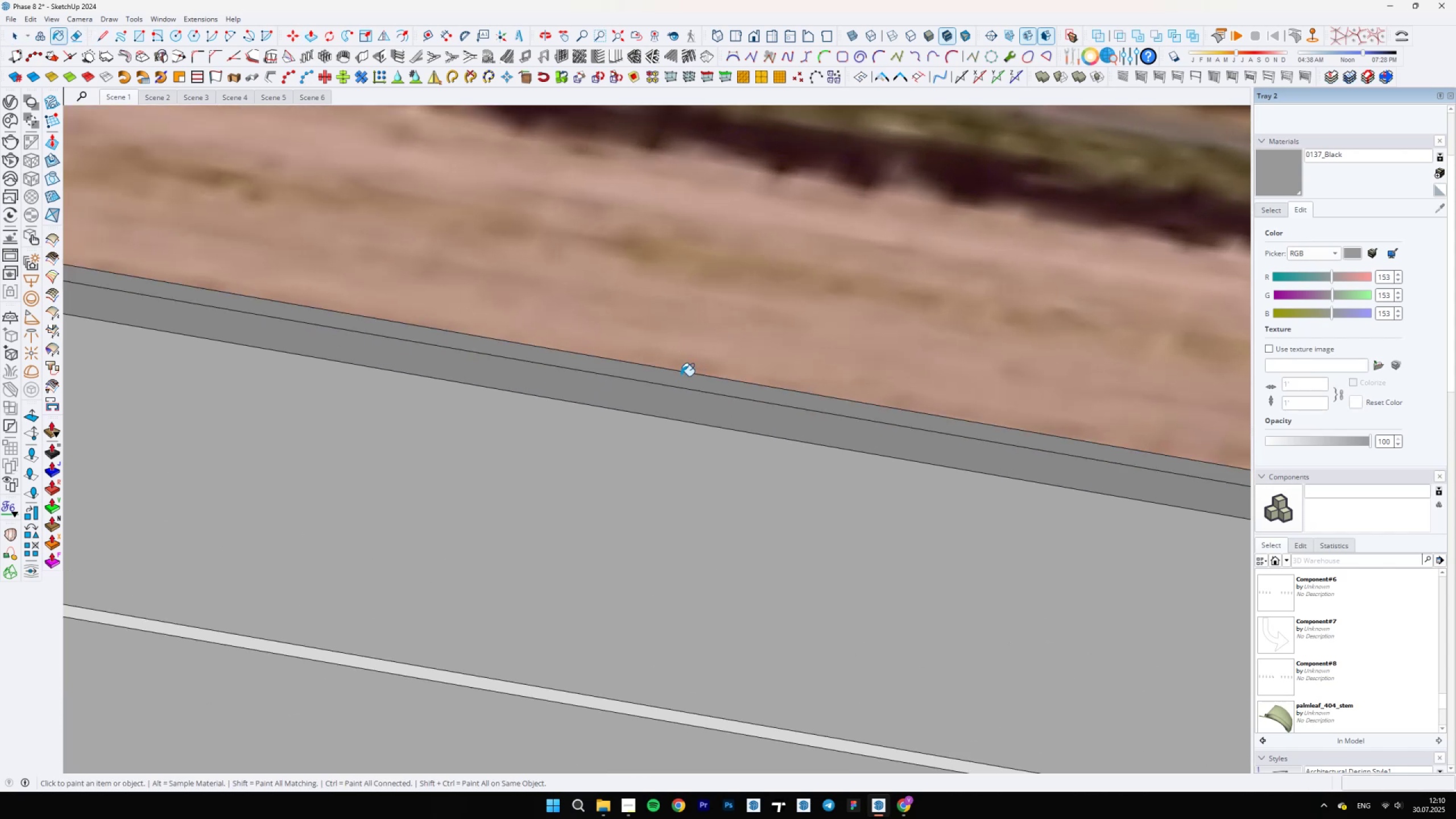 
scroll: coordinate [641, 545], scroll_direction: down, amount: 7.0
 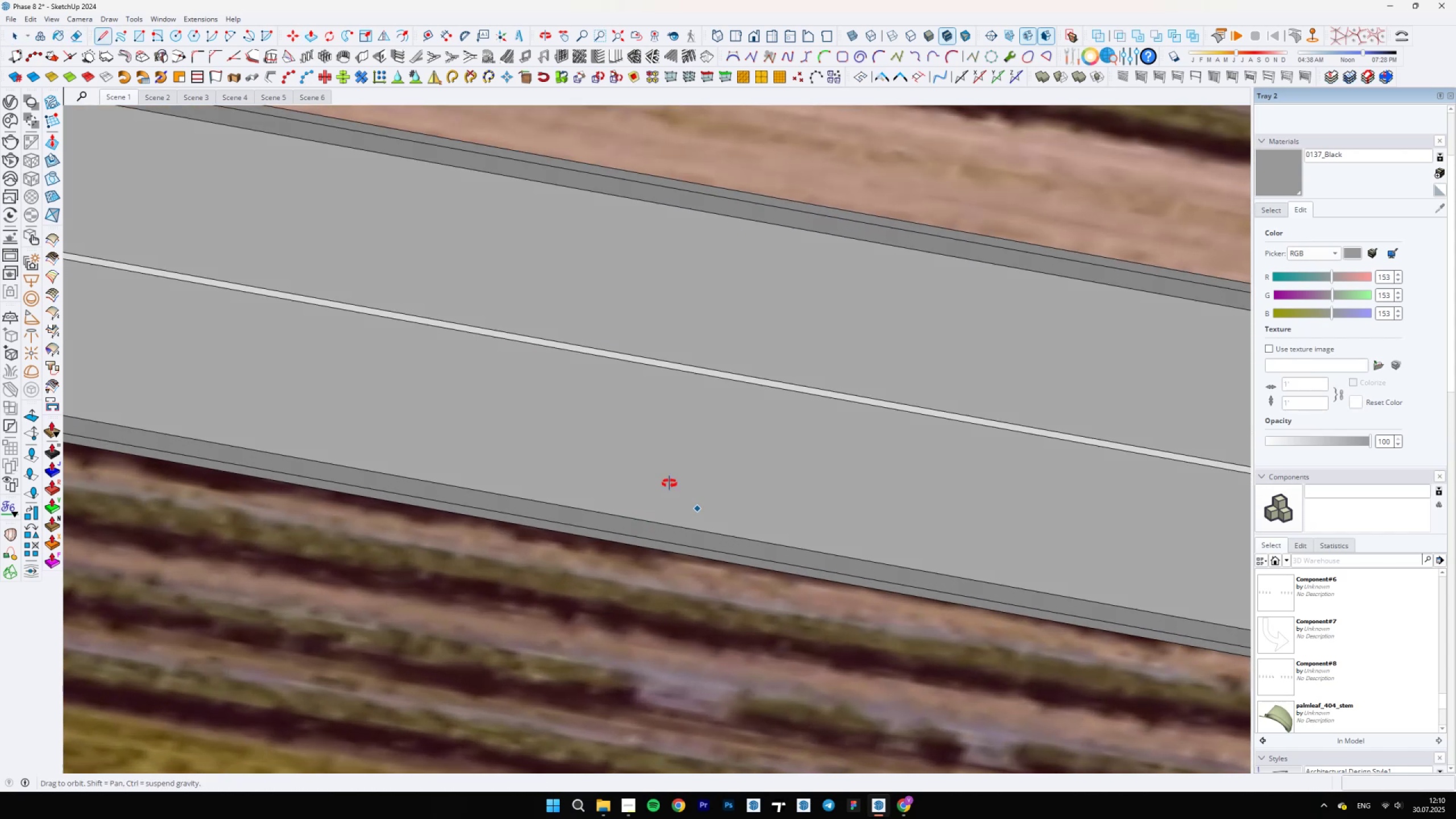 
key(L)
 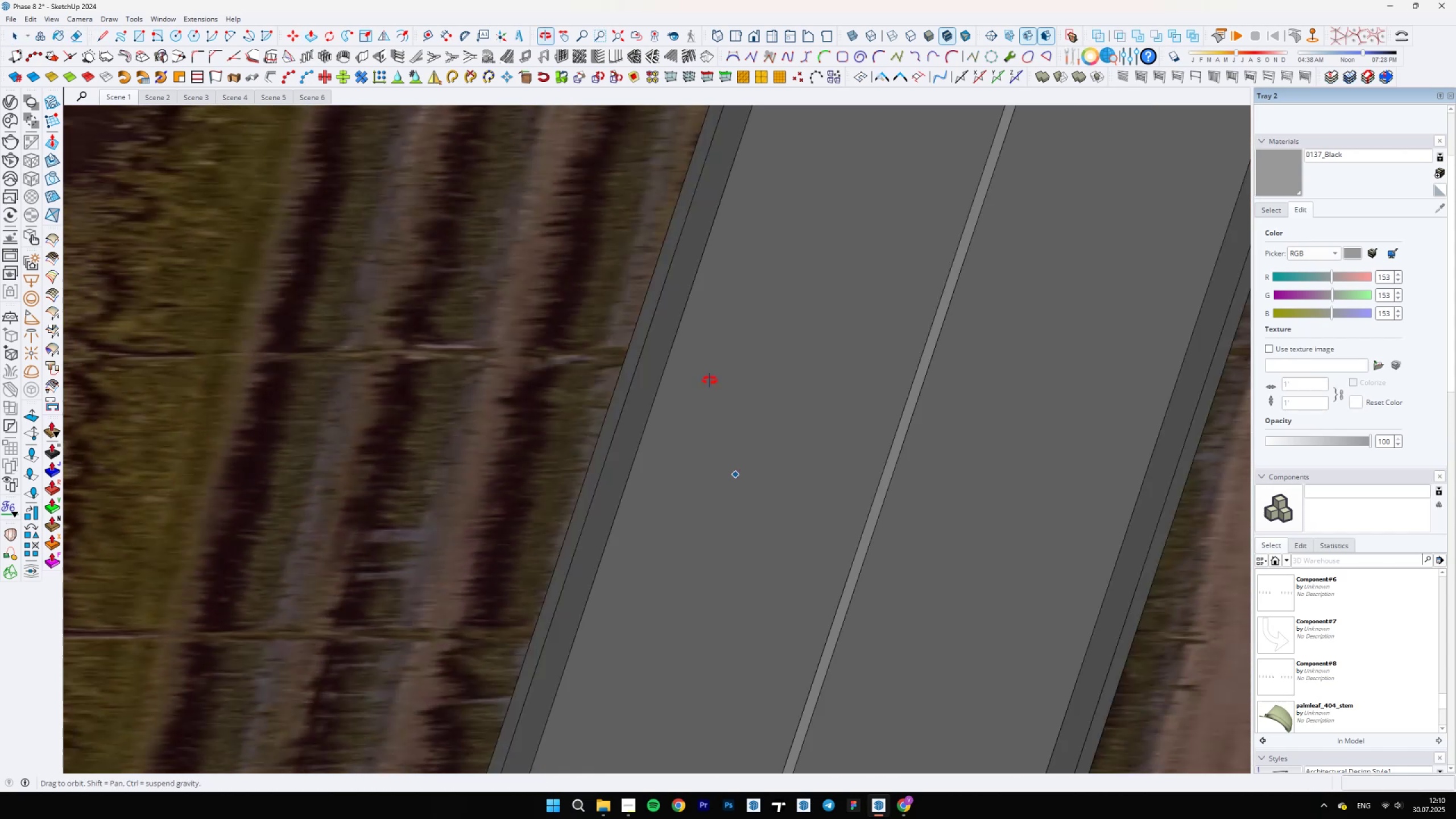 
scroll: coordinate [746, 426], scroll_direction: down, amount: 22.0
 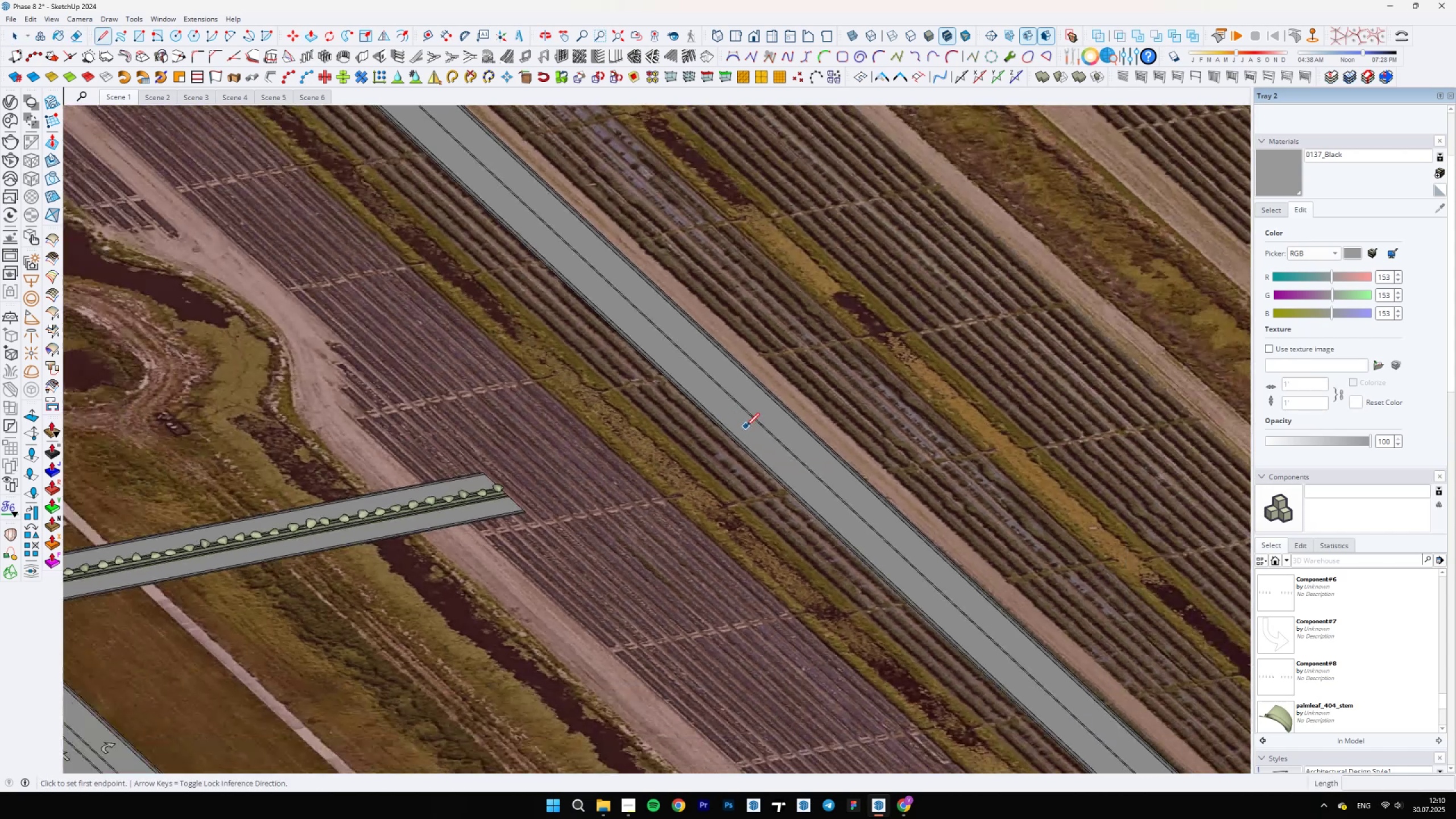 
key(Semicolon)
 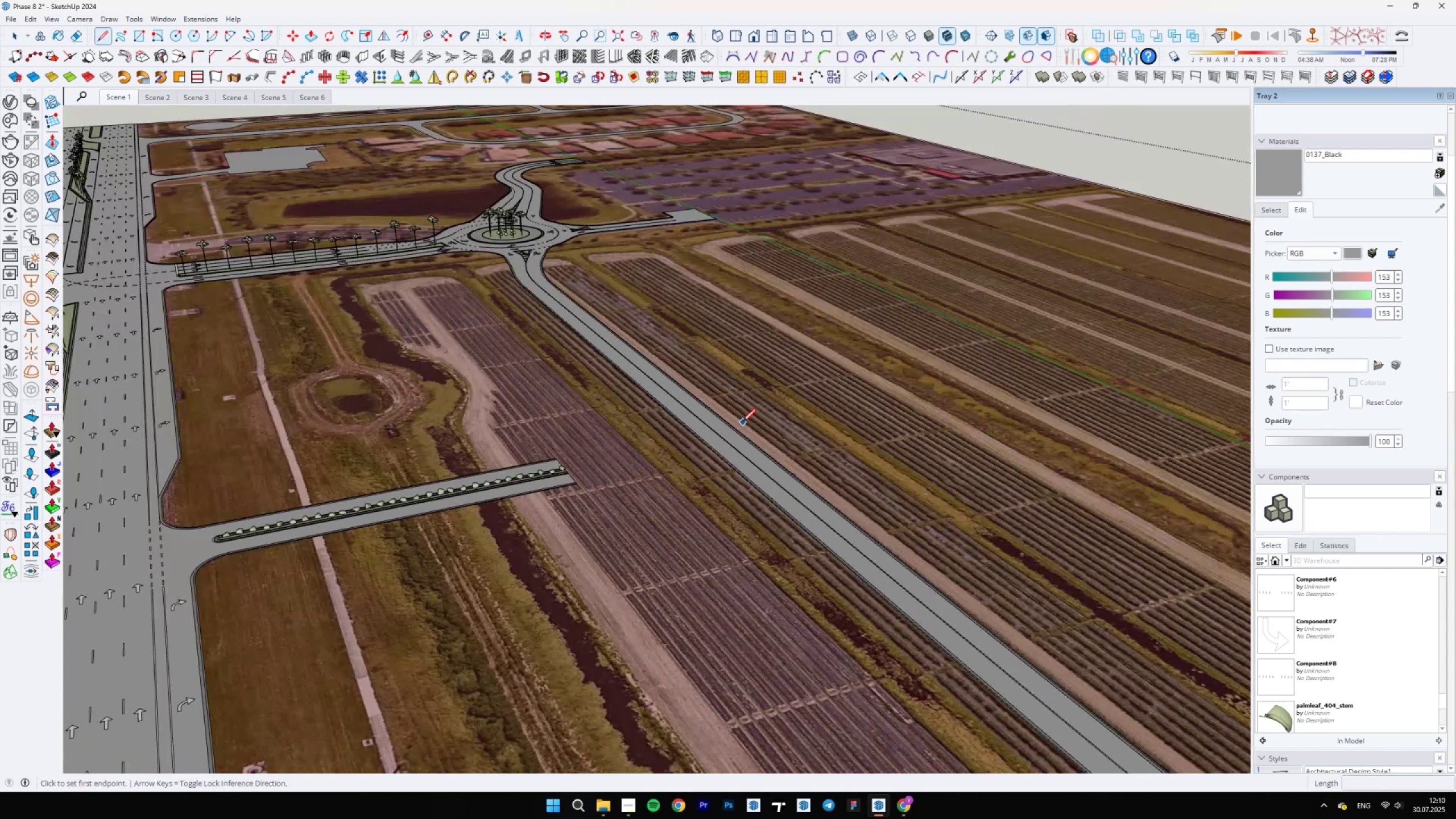 
key(Semicolon)
 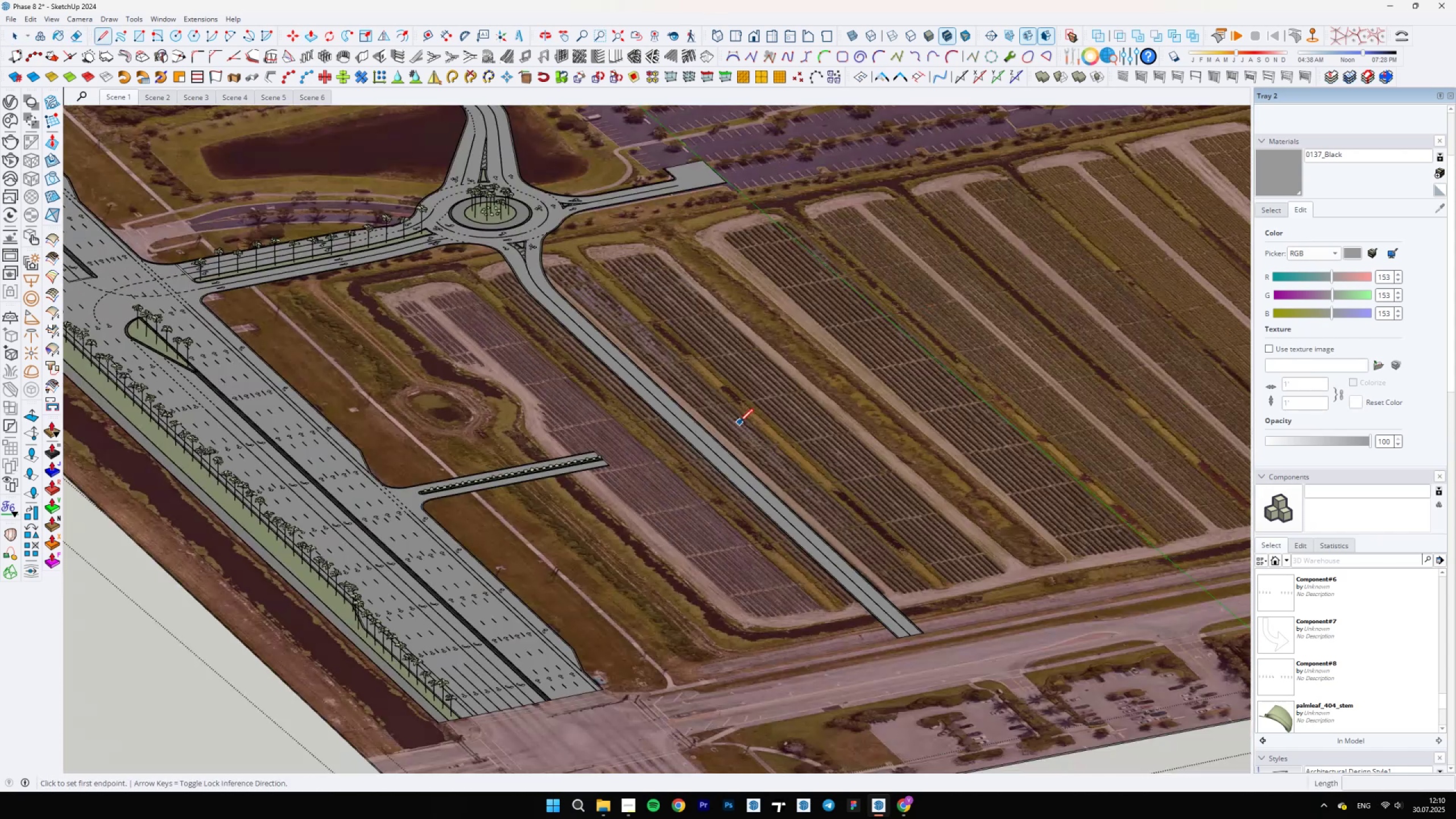 
key(Quote)
 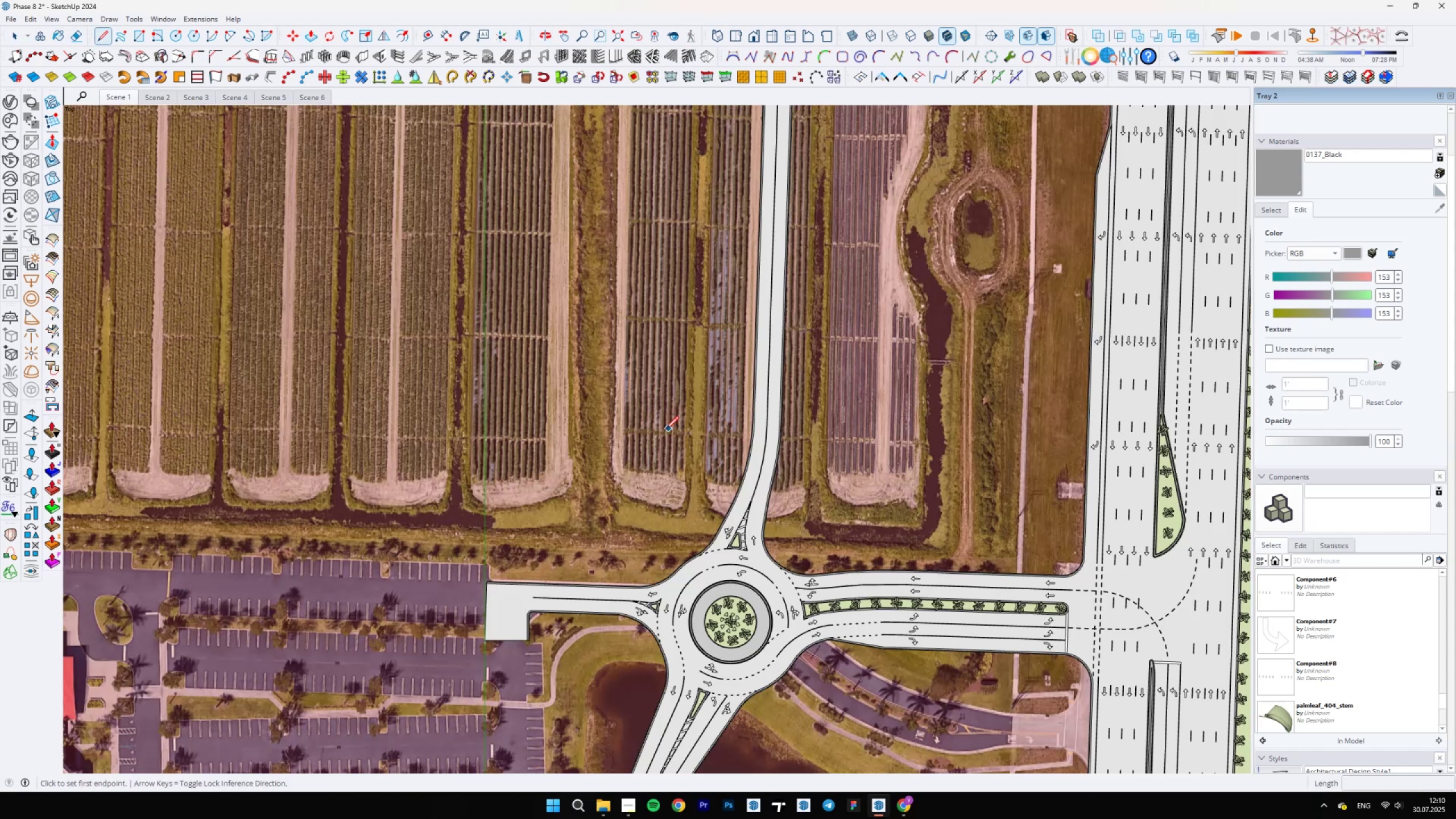 
scroll: coordinate [729, 275], scroll_direction: up, amount: 10.0
 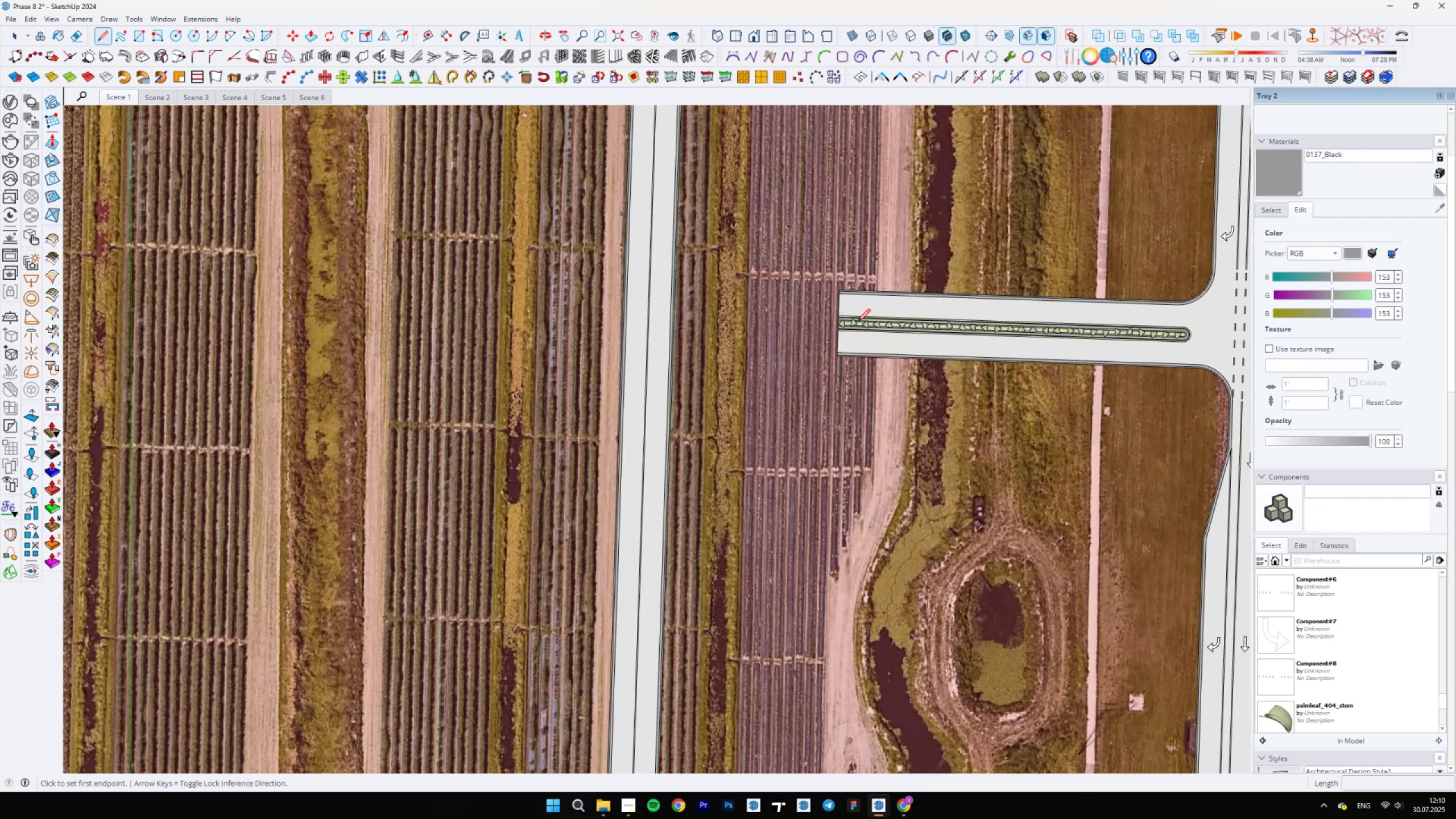 
scroll: coordinate [795, 344], scroll_direction: down, amount: 11.0
 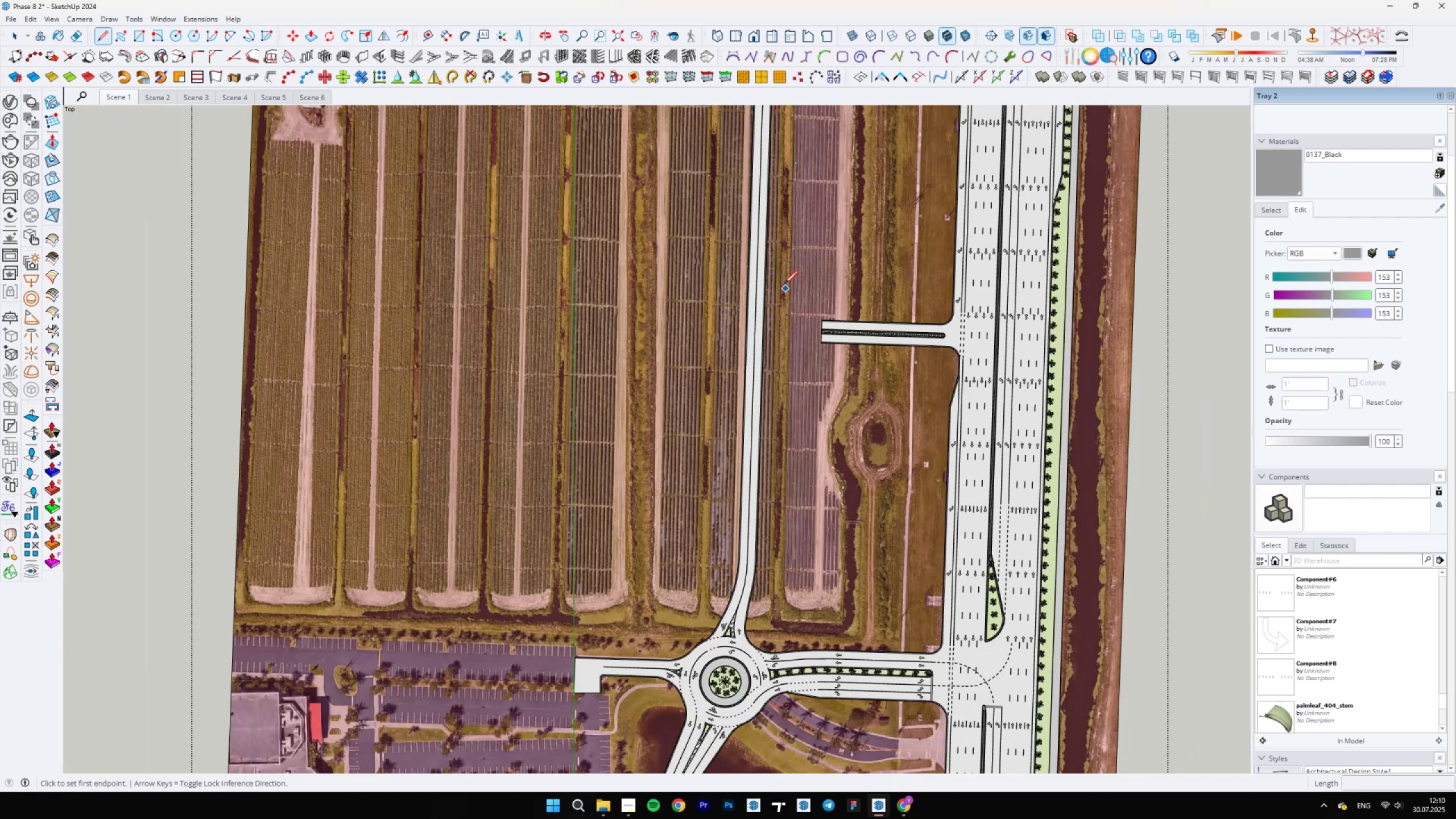 
scroll: coordinate [811, 294], scroll_direction: up, amount: 23.0
 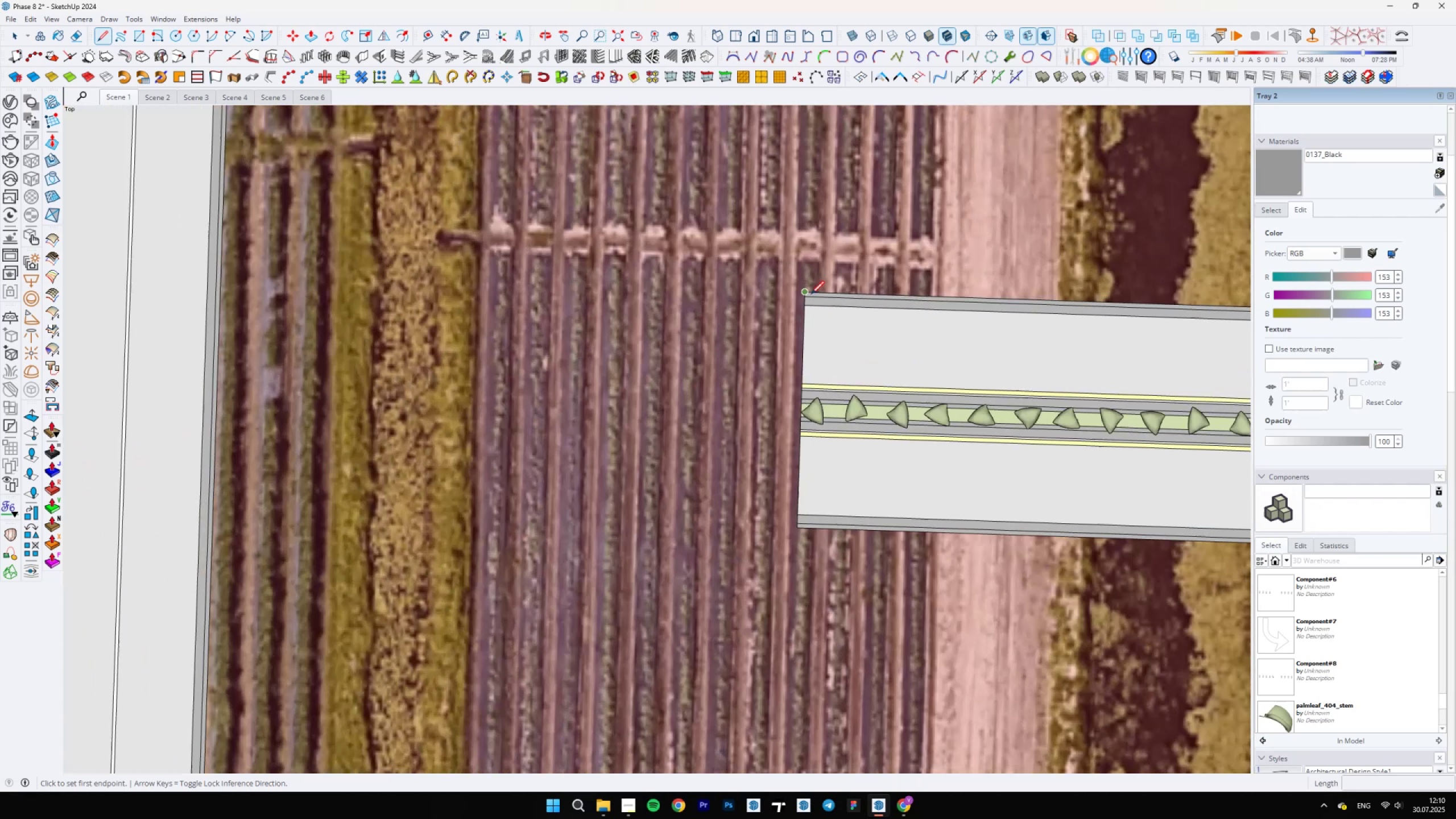 
hold_key(key=ShiftLeft, duration=0.51)
 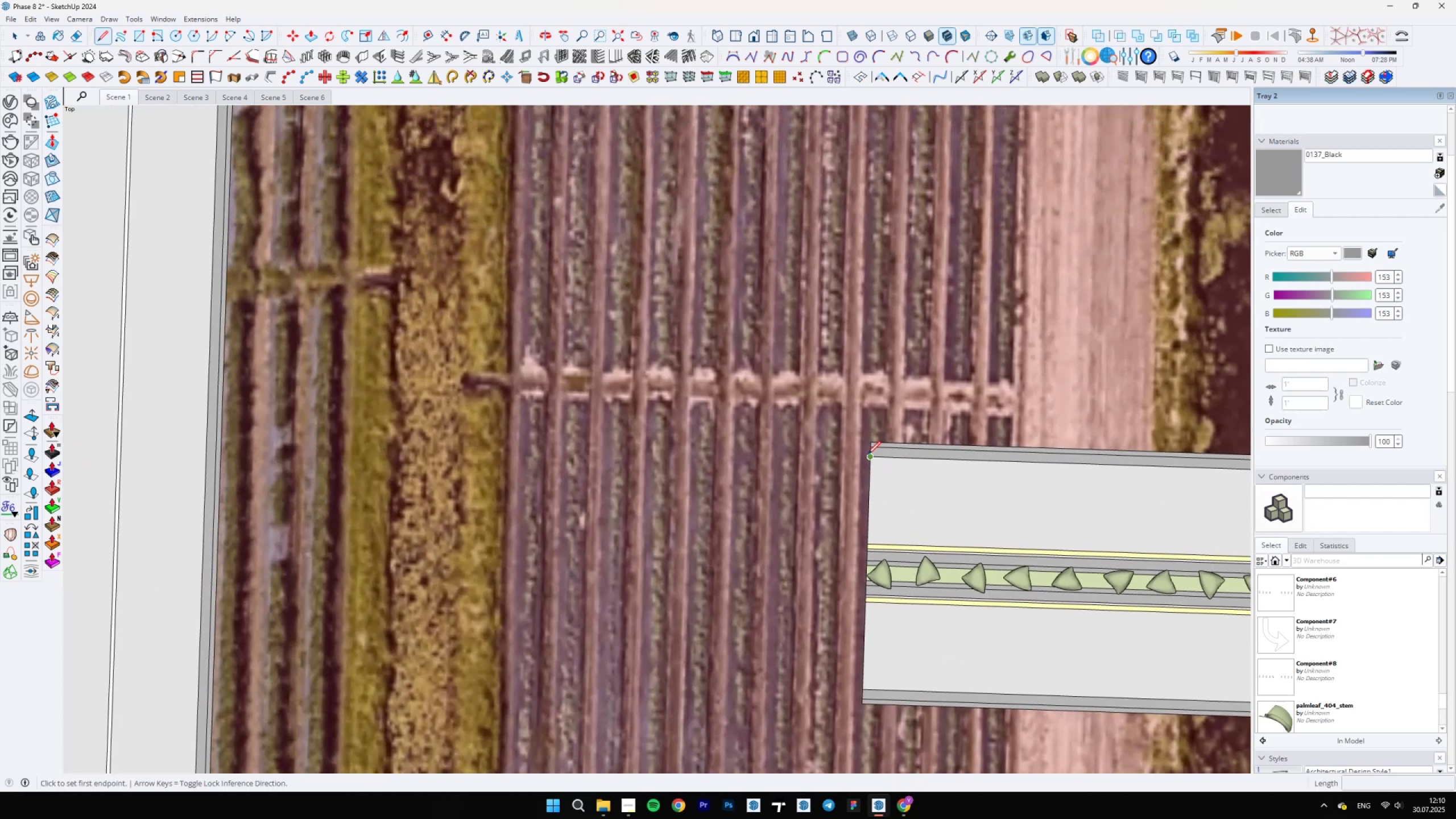 
scroll: coordinate [866, 453], scroll_direction: down, amount: 4.0
 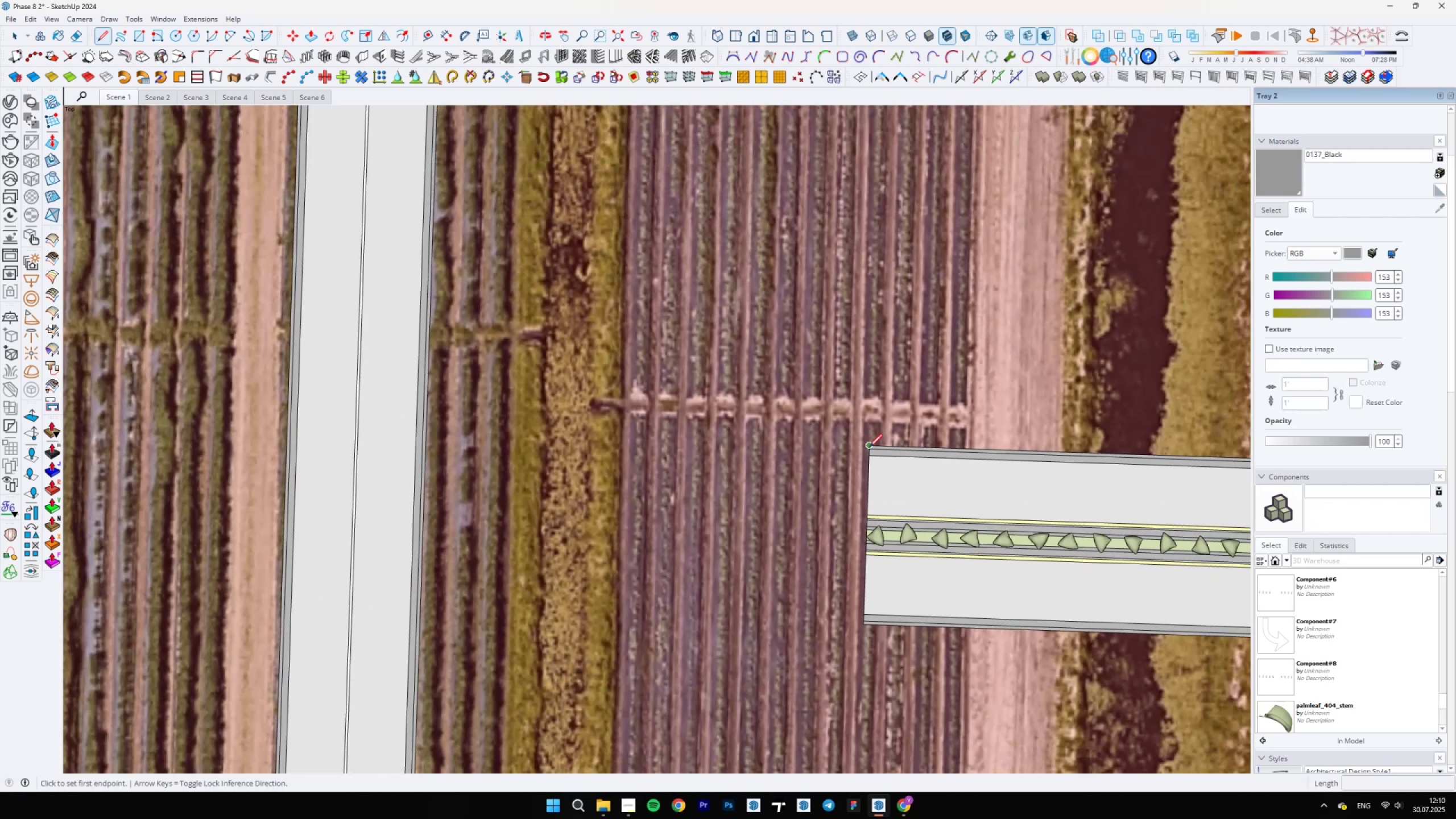 
left_click([870, 447])
 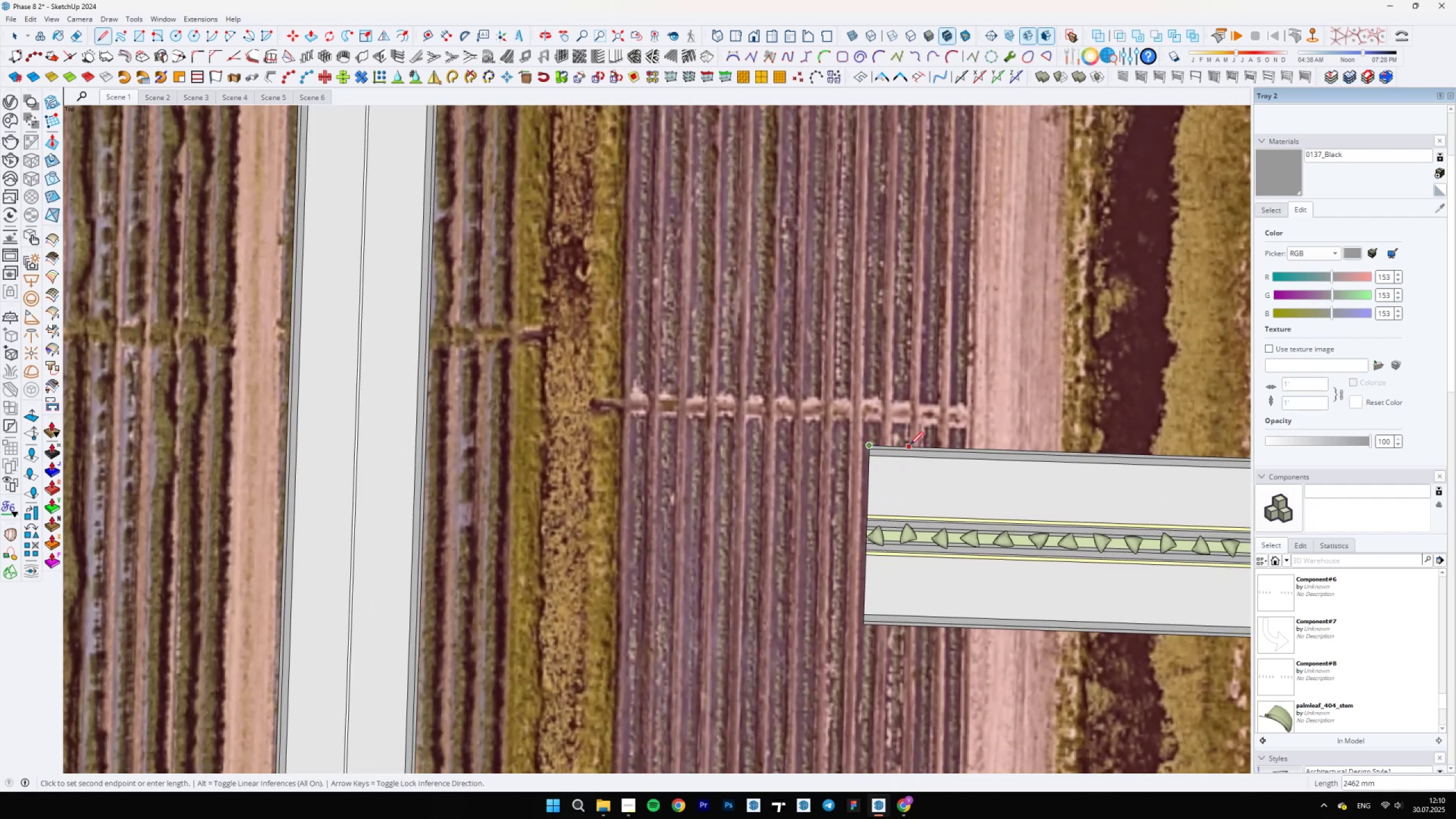 
hold_key(key=ShiftLeft, duration=1.5)
scroll: coordinate [427, 428], scroll_direction: up, amount: 9.0
 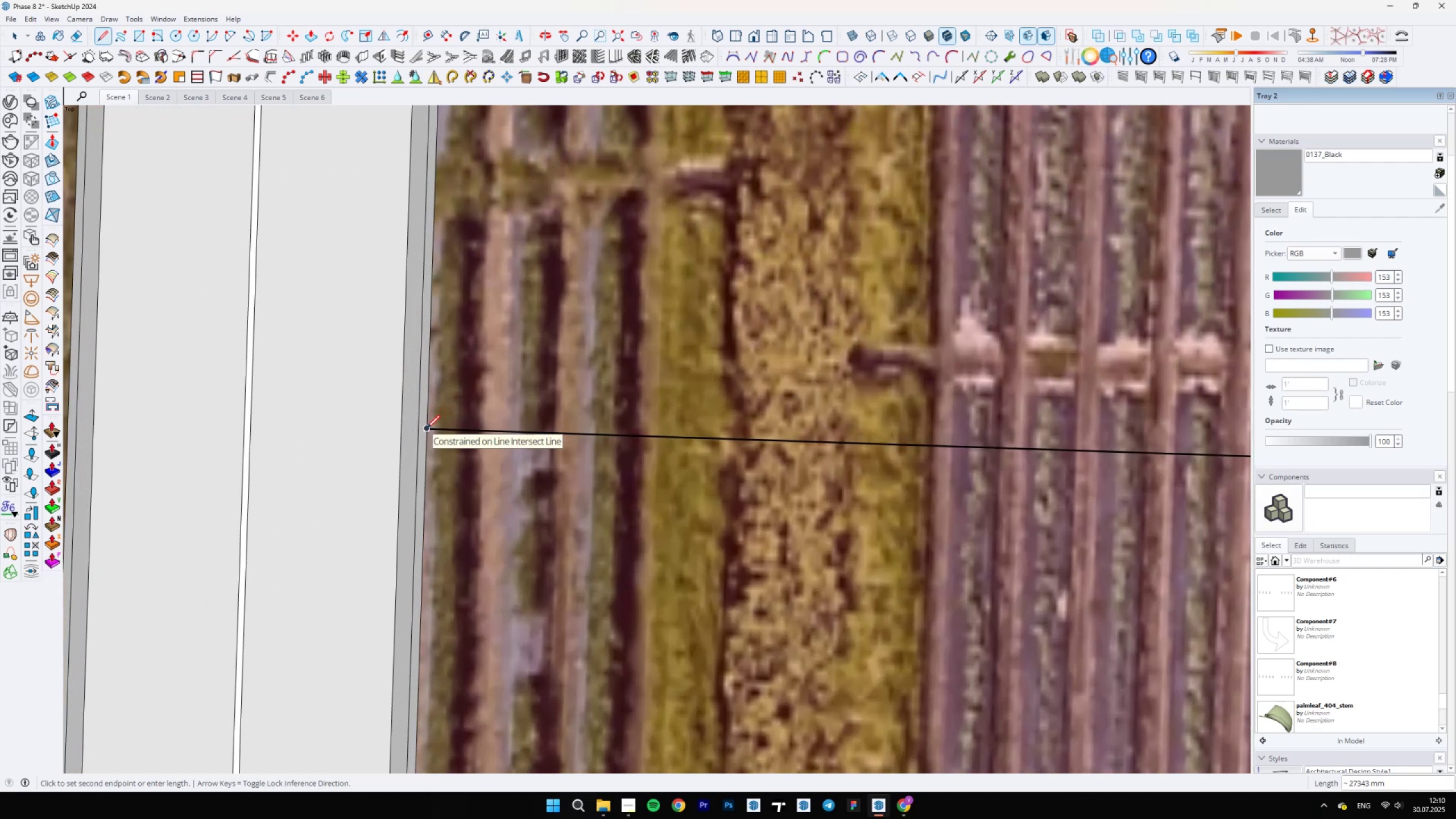 
hold_key(key=ShiftLeft, duration=1.52)
scroll: coordinate [427, 428], scroll_direction: down, amount: 6.0
 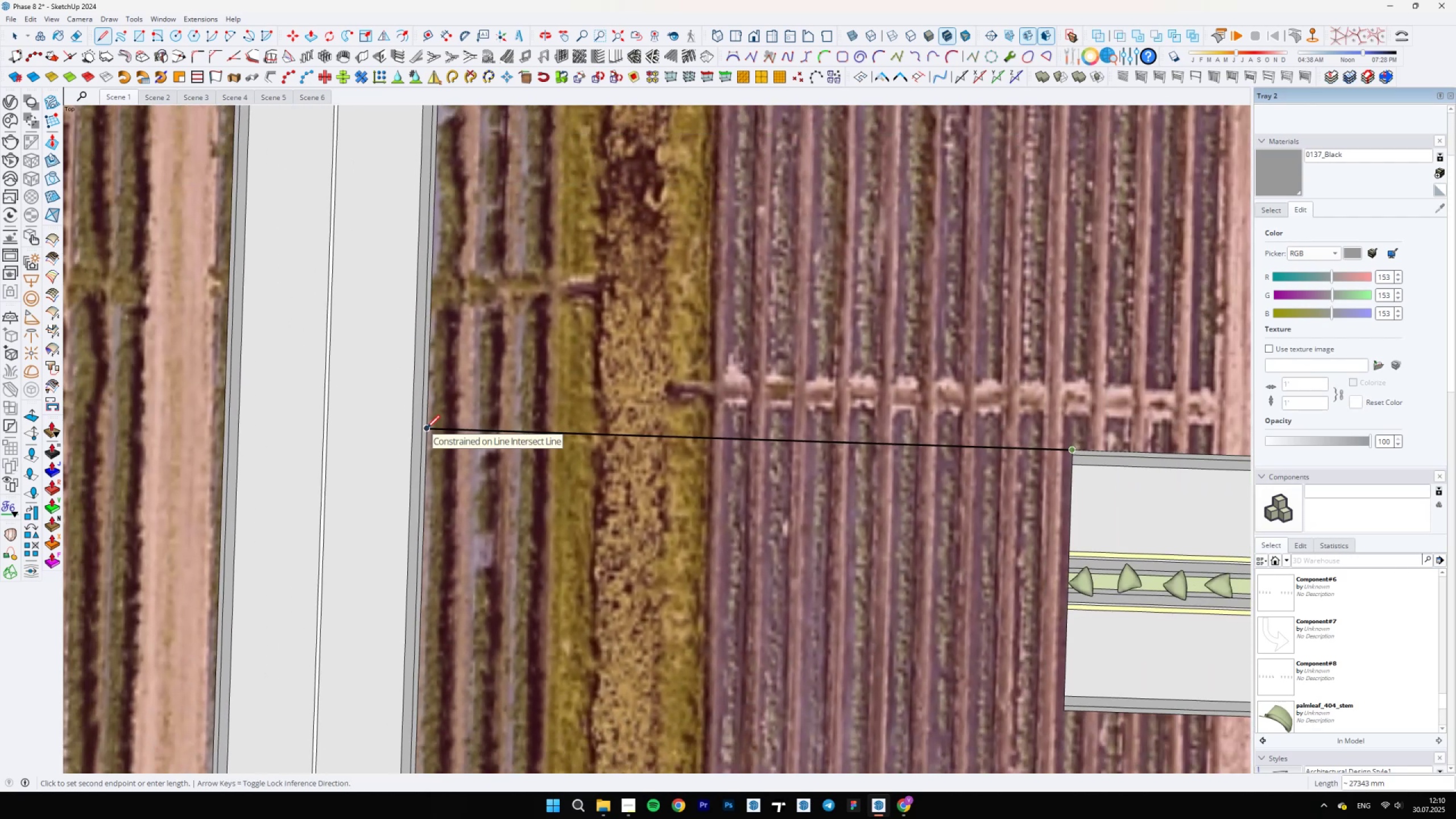 
hold_key(key=ShiftLeft, duration=1.0)
left_click([412, 426])
 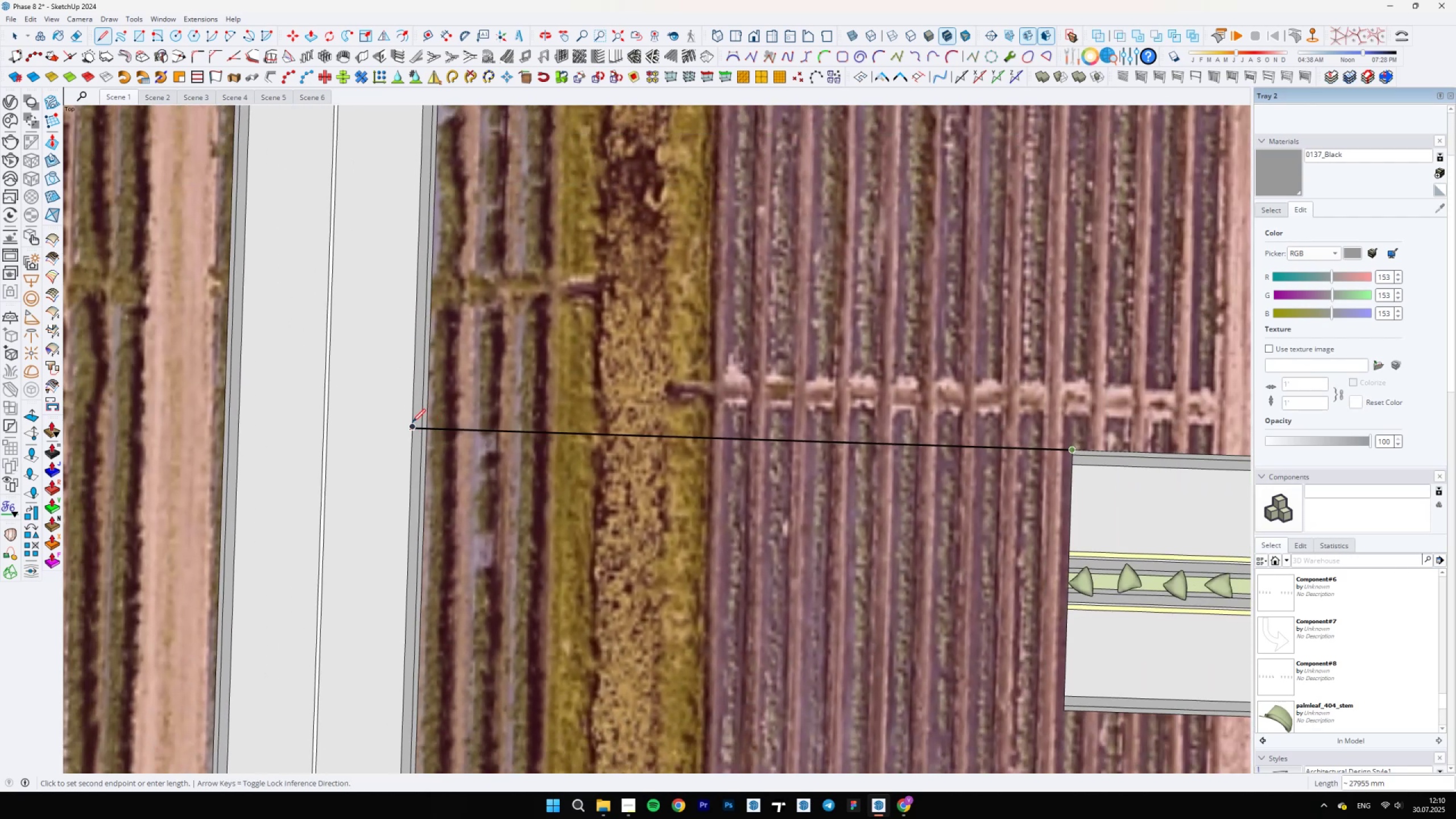 
scroll: coordinate [803, 408], scroll_direction: up, amount: 4.0
 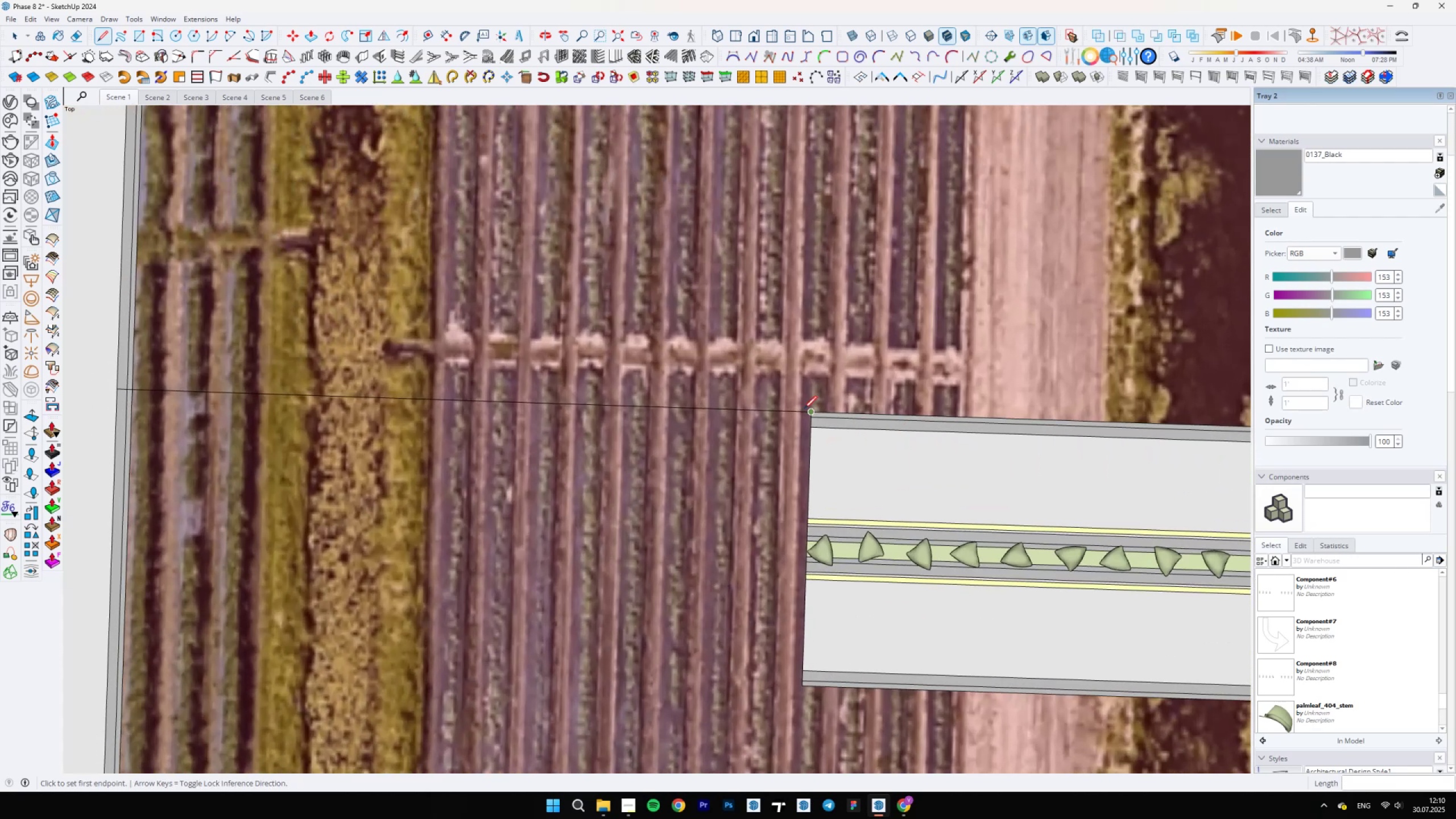 
key(Escape)
 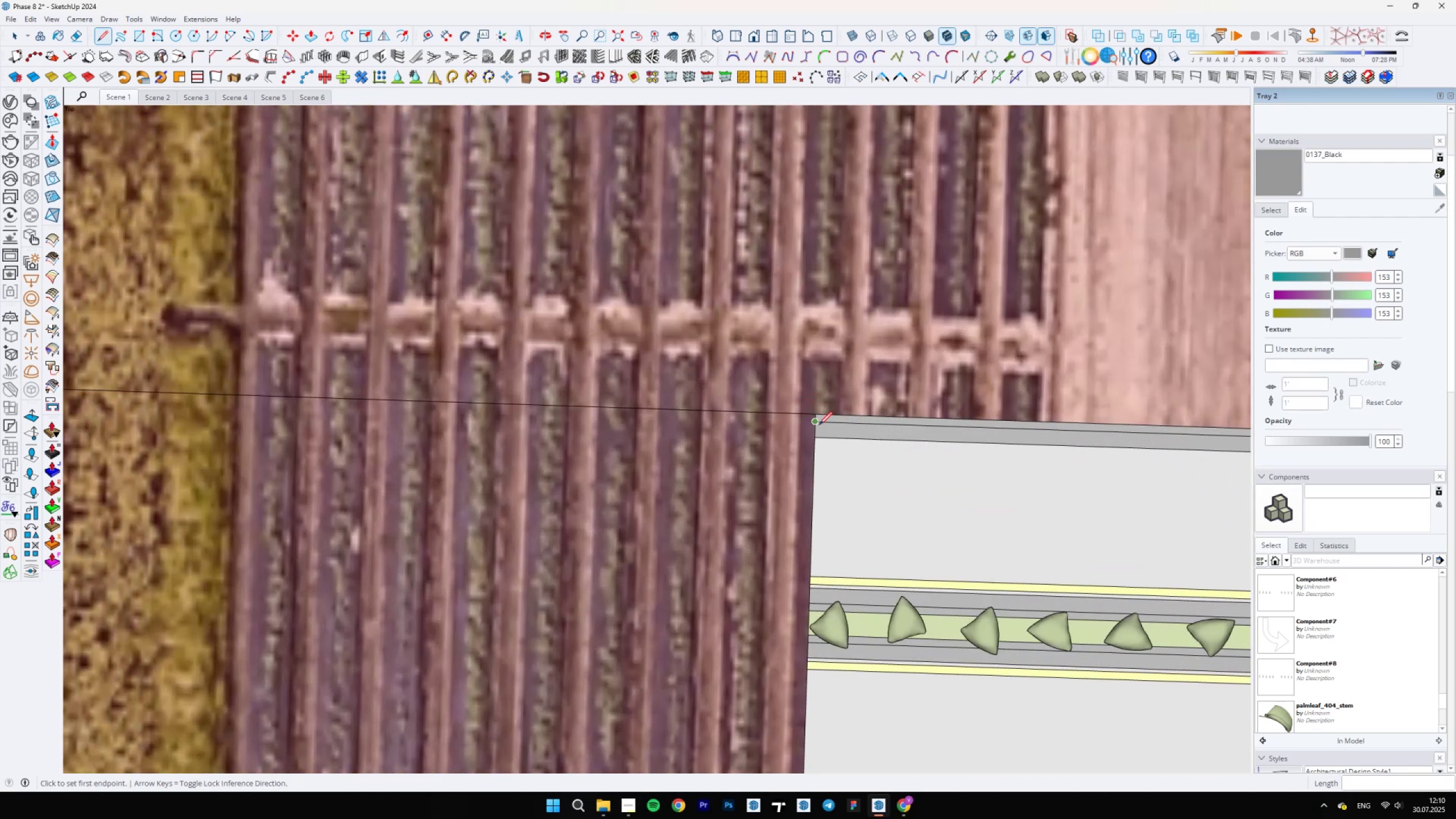 
left_click([819, 425])
 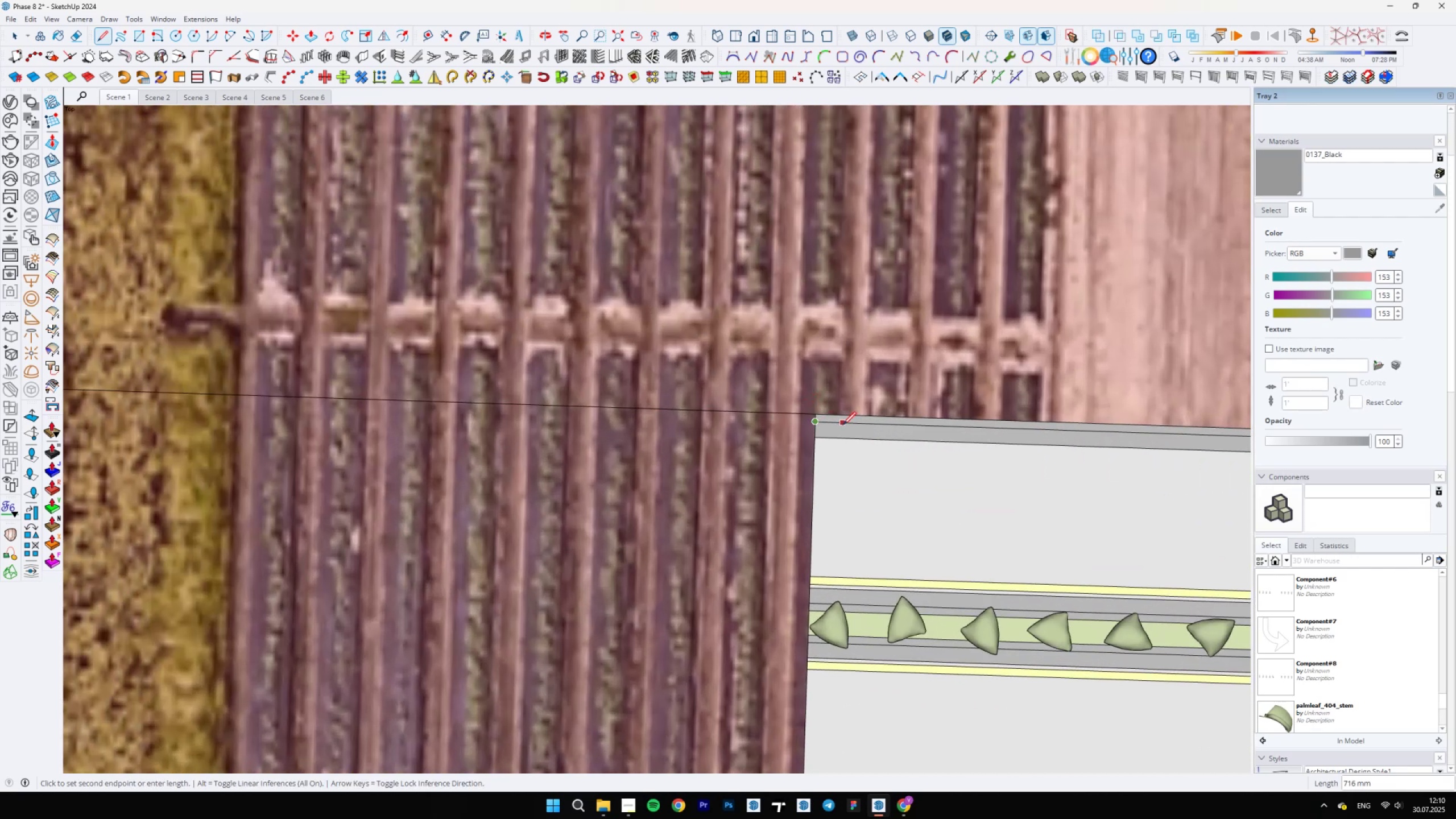 
hold_key(key=ShiftLeft, duration=1.54)
scroll: coordinate [847, 429], scroll_direction: down, amount: 6.0
 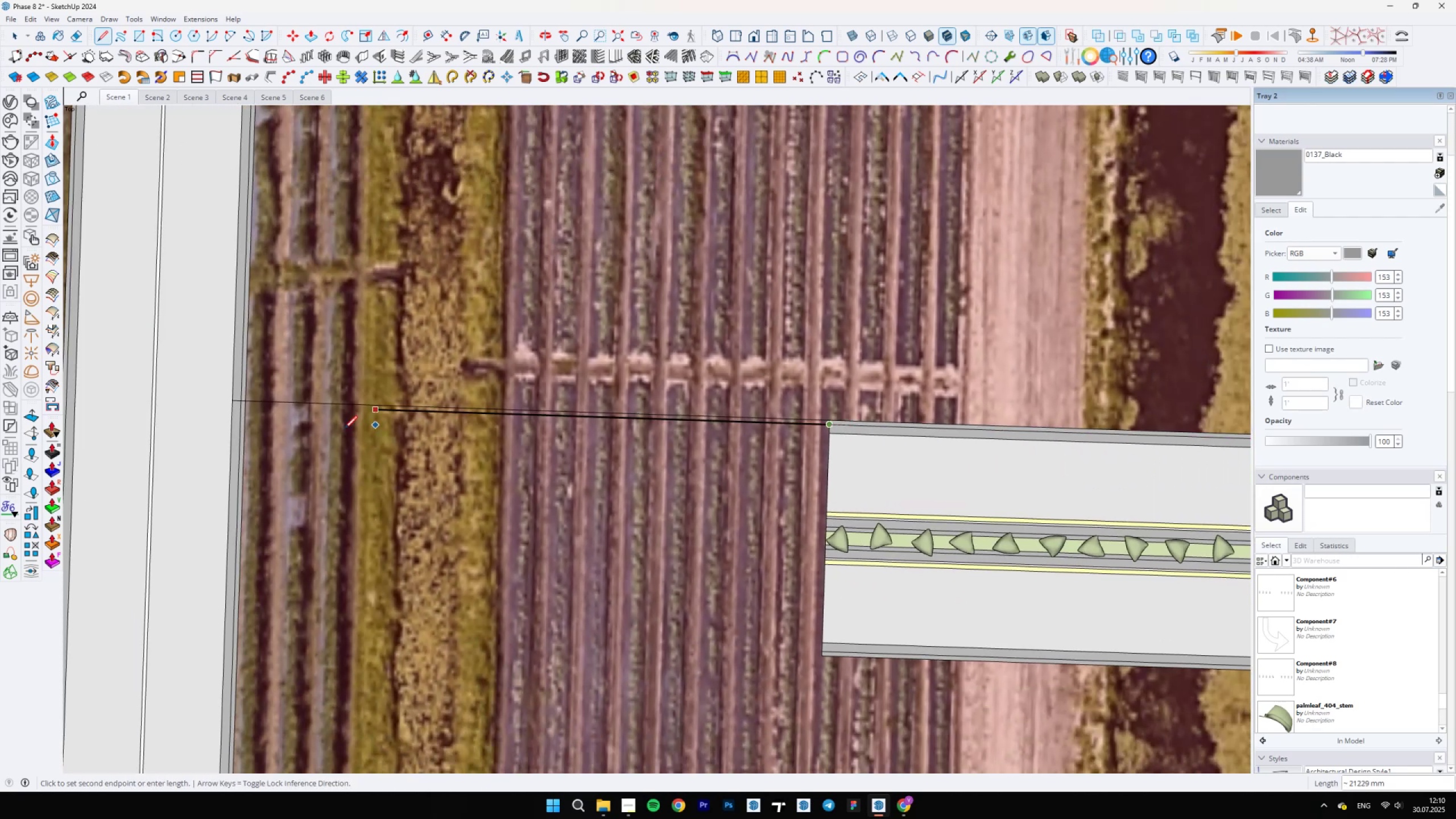 
scroll: coordinate [238, 389], scroll_direction: up, amount: 10.0
 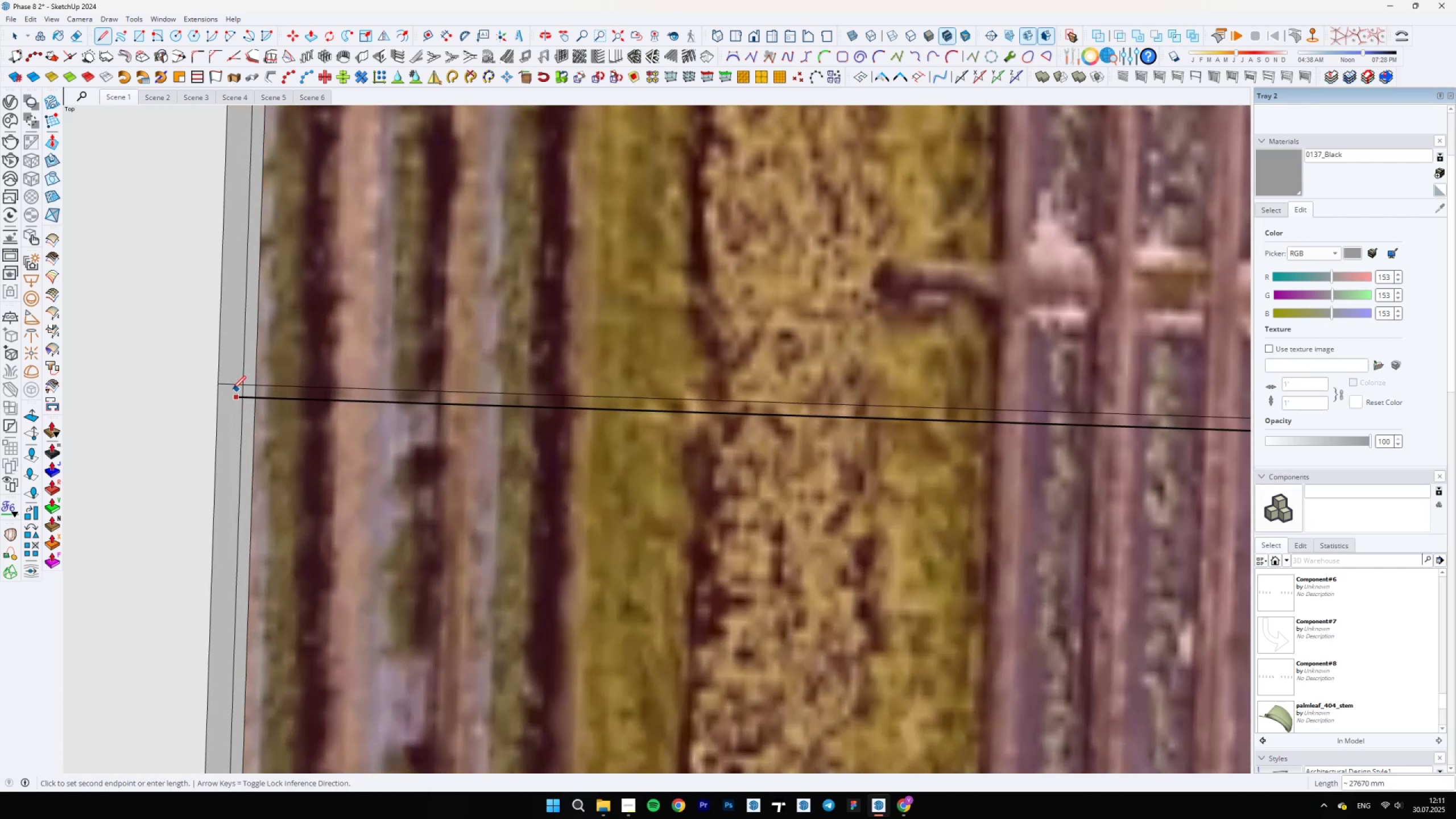 
hold_key(key=ShiftLeft, duration=0.6)
left_click([215, 394])
 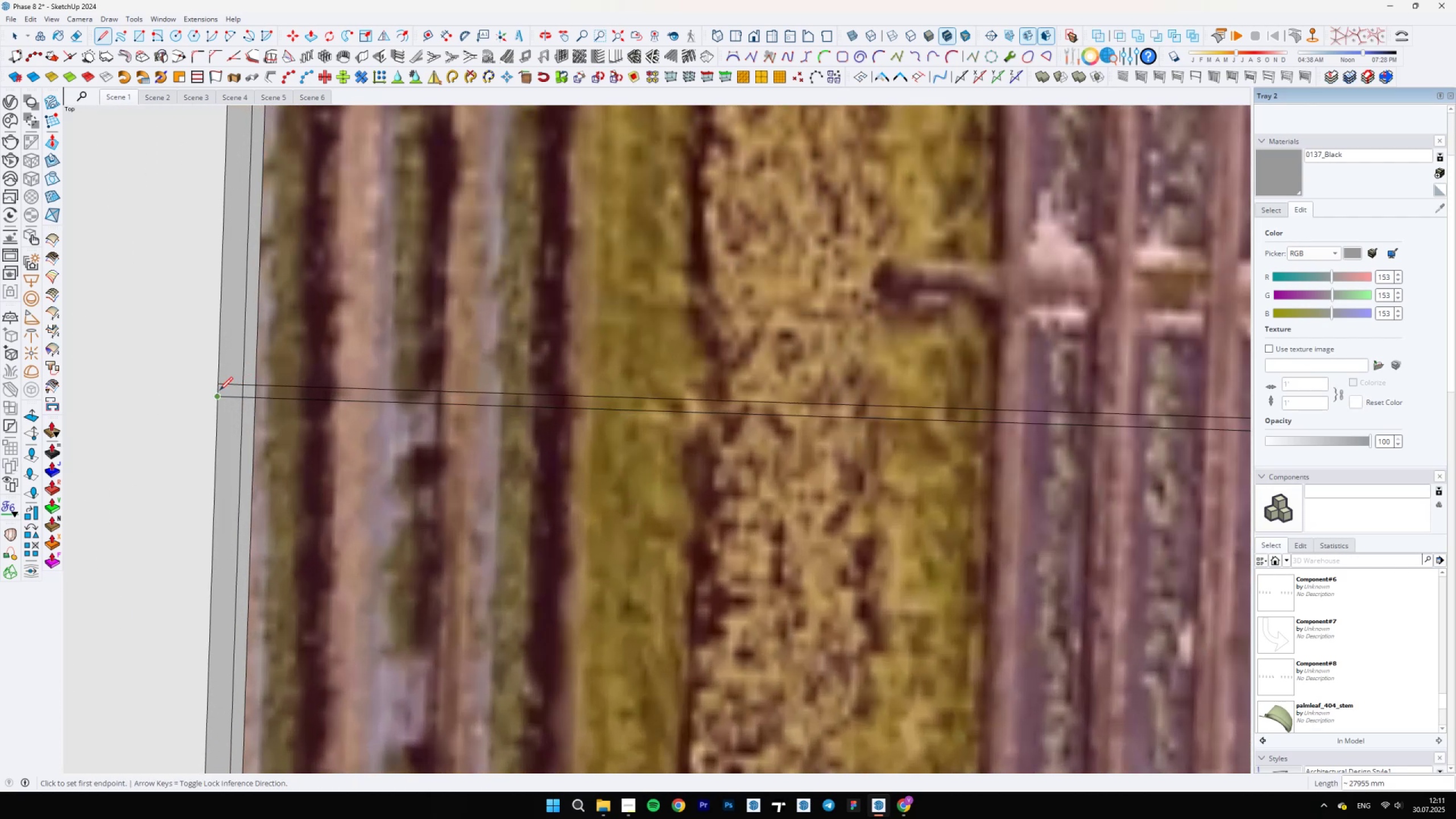 
scroll: coordinate [812, 407], scroll_direction: down, amount: 6.0
 